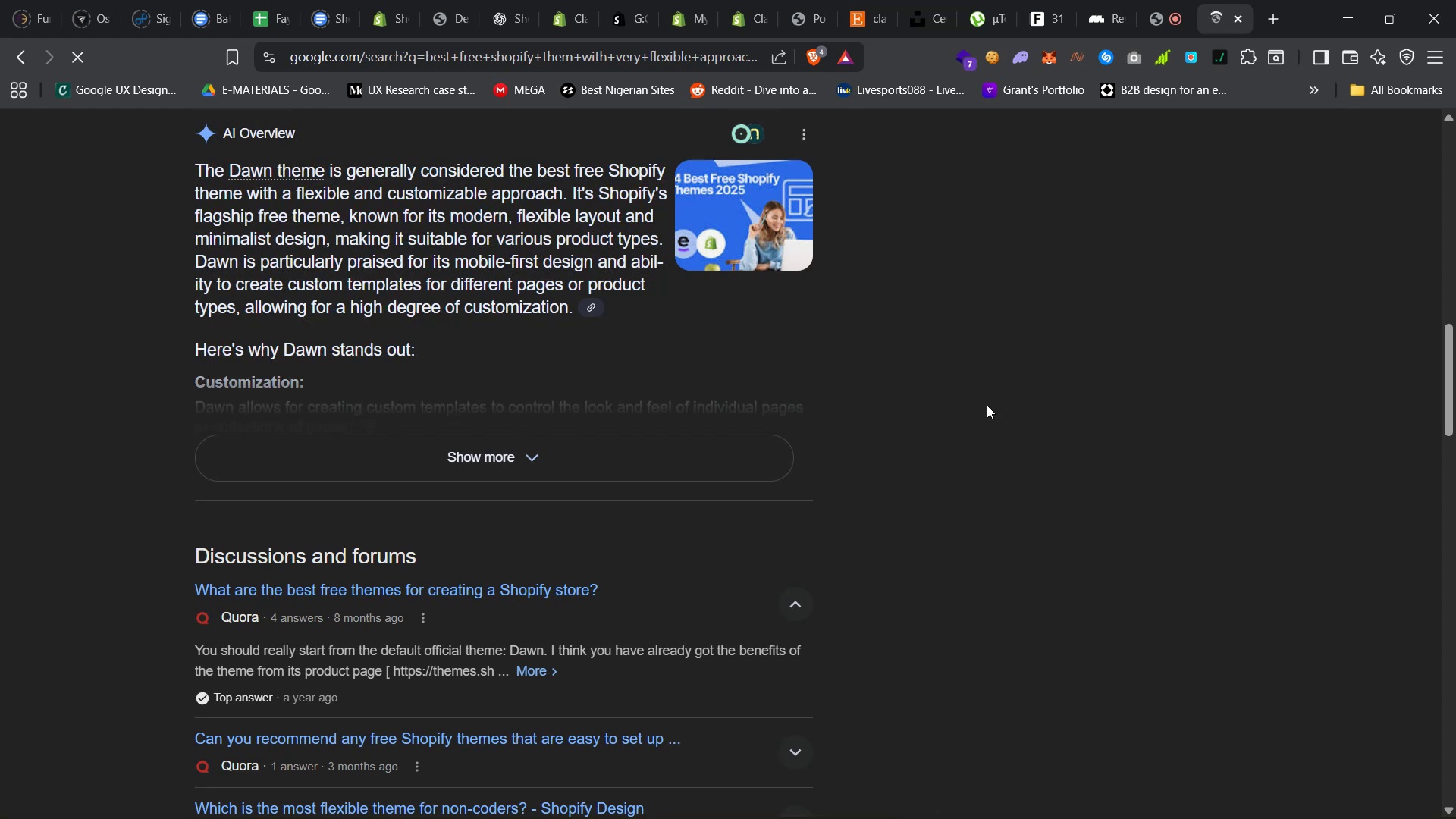 
wait(5.06)
 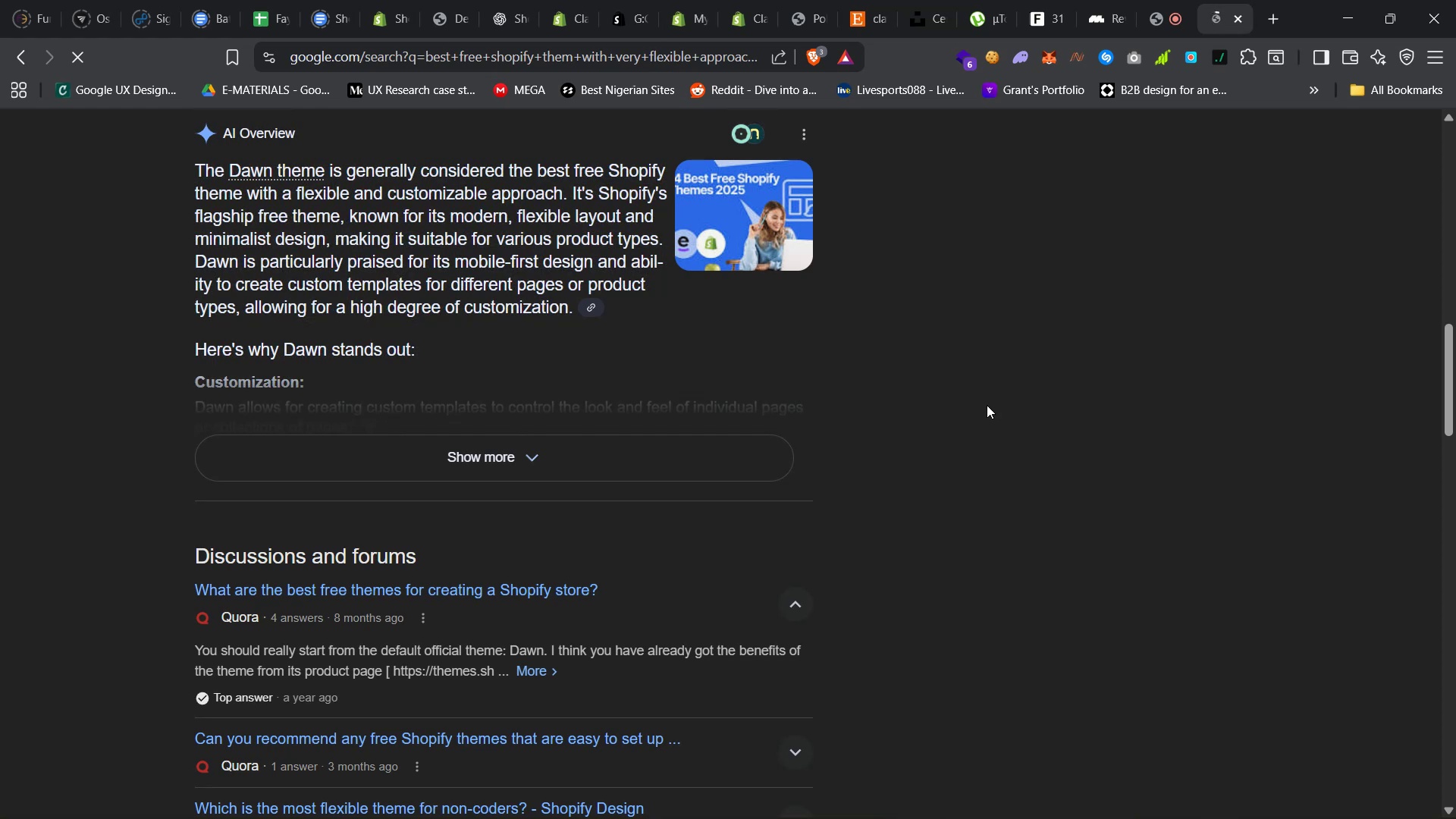 
left_click([662, 458])
 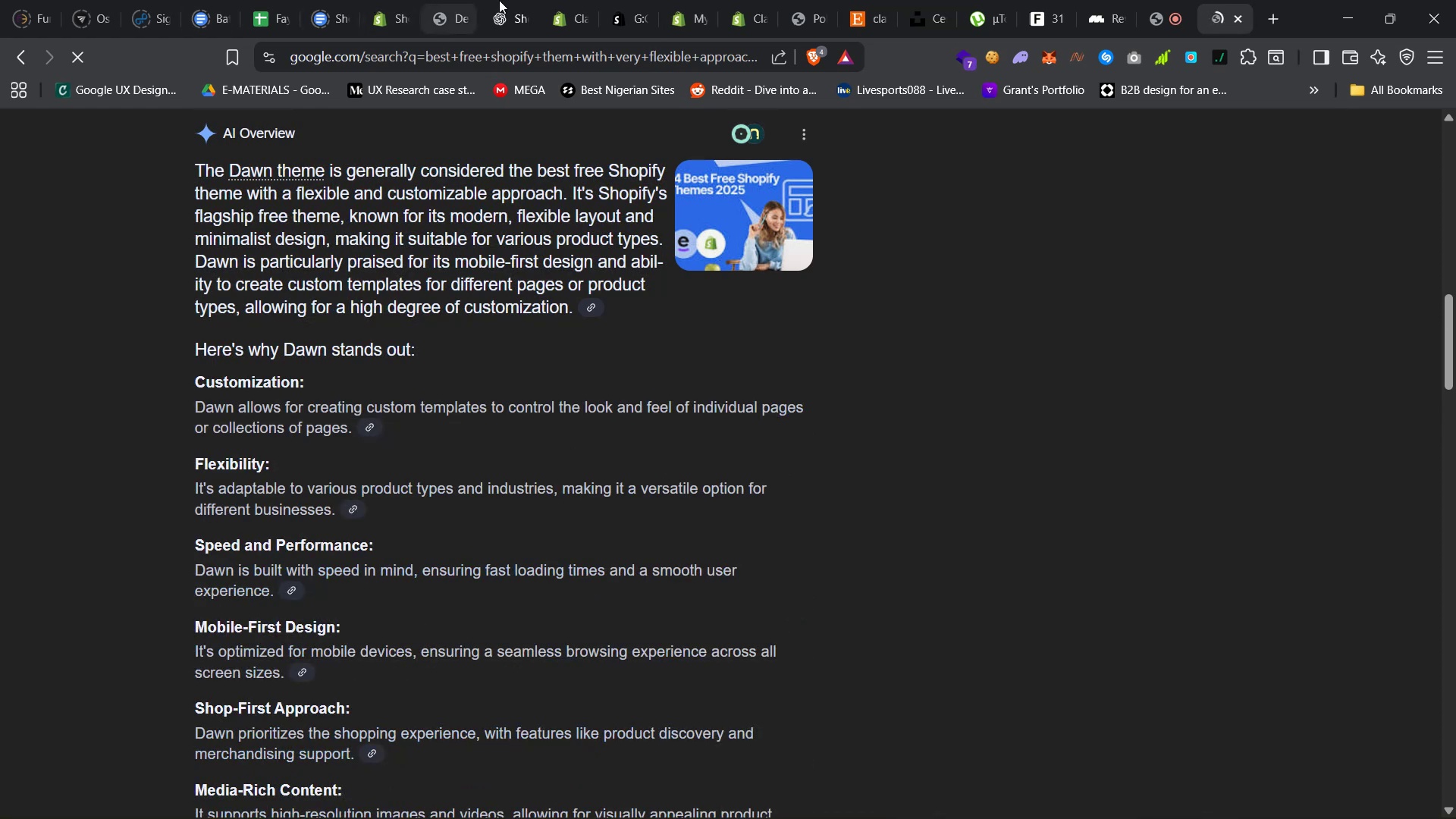 
left_click([559, 0])
 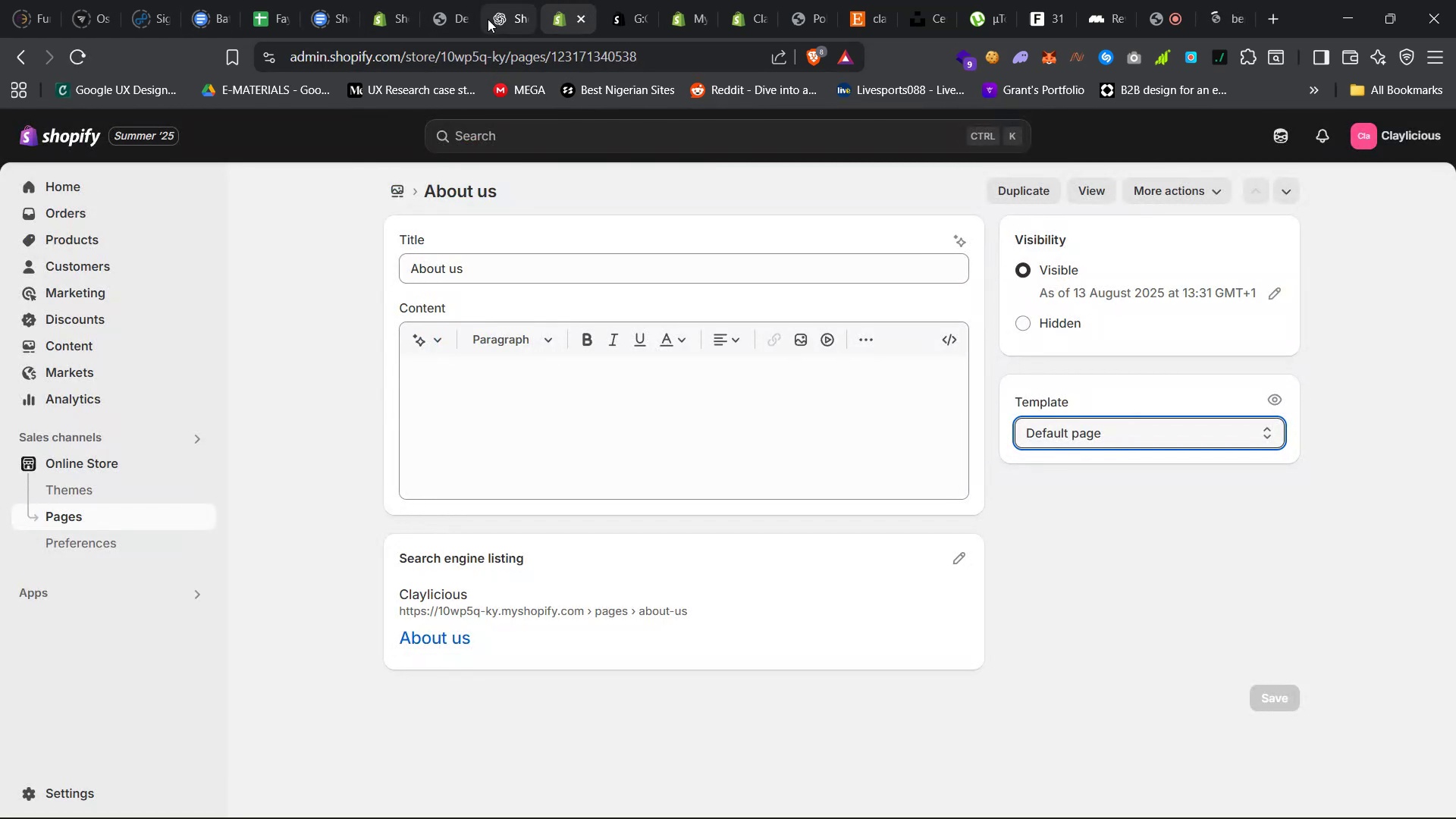 
left_click([506, 0])
 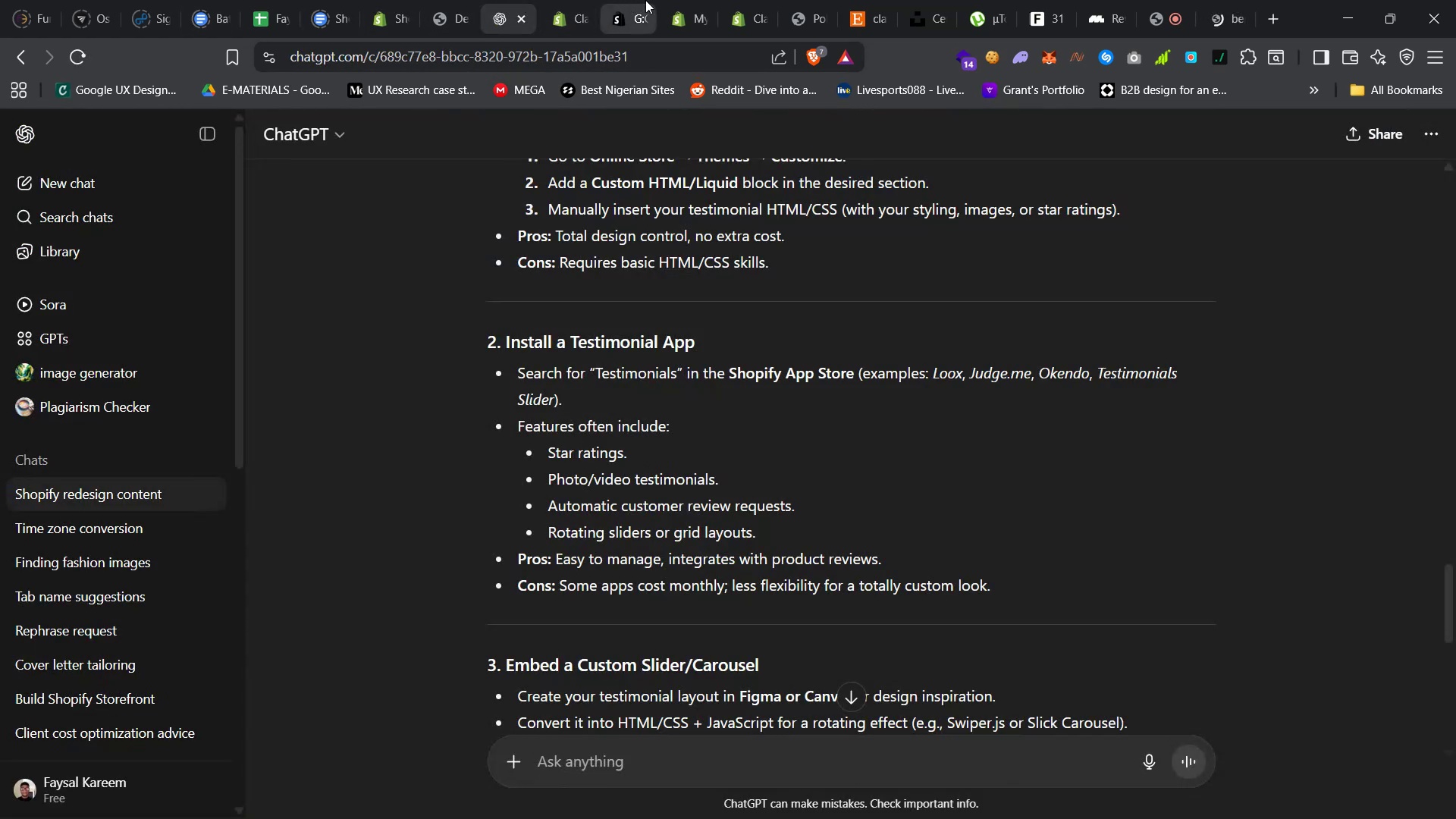 
left_click([671, 0])
 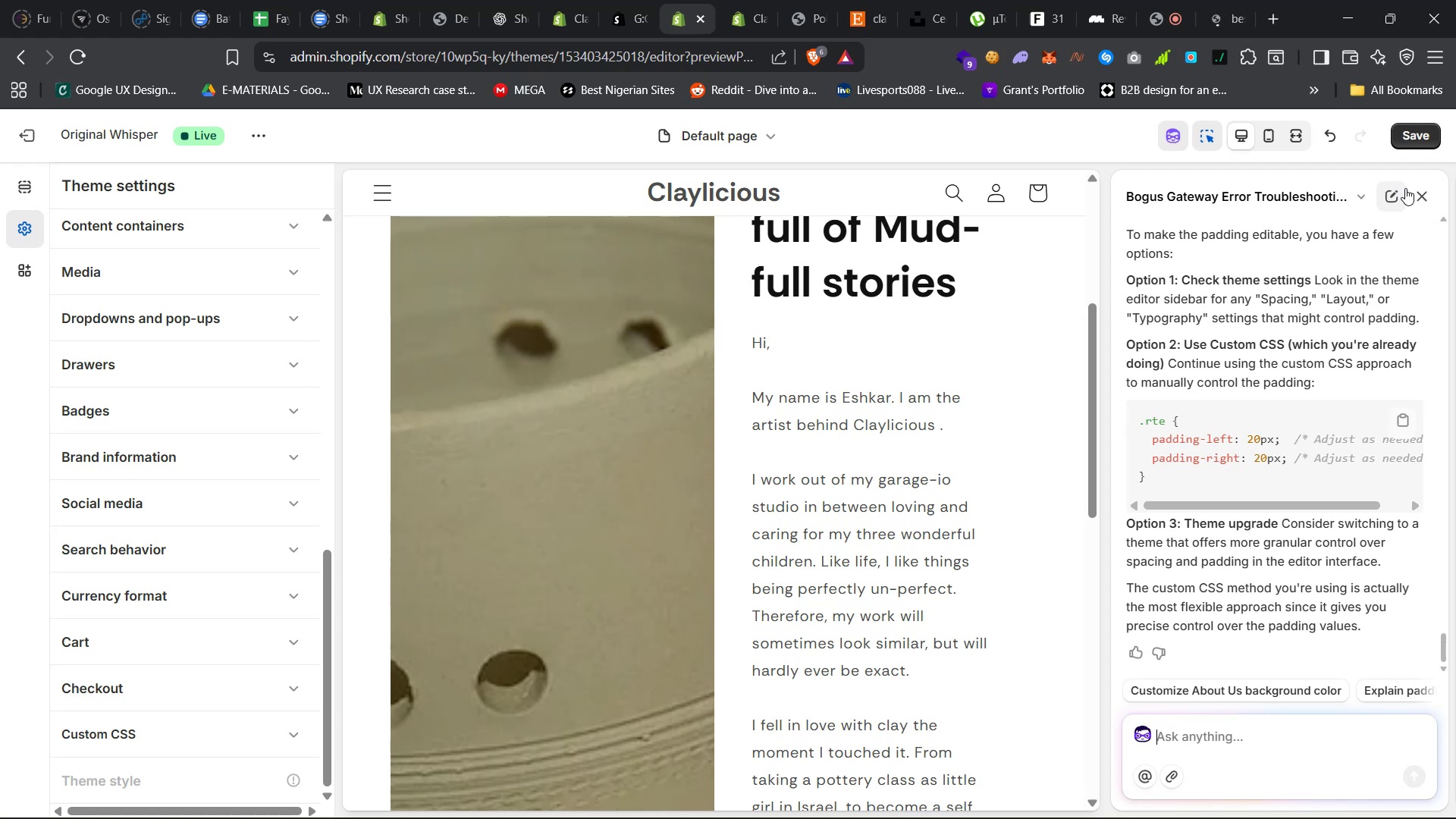 
left_click([1423, 192])
 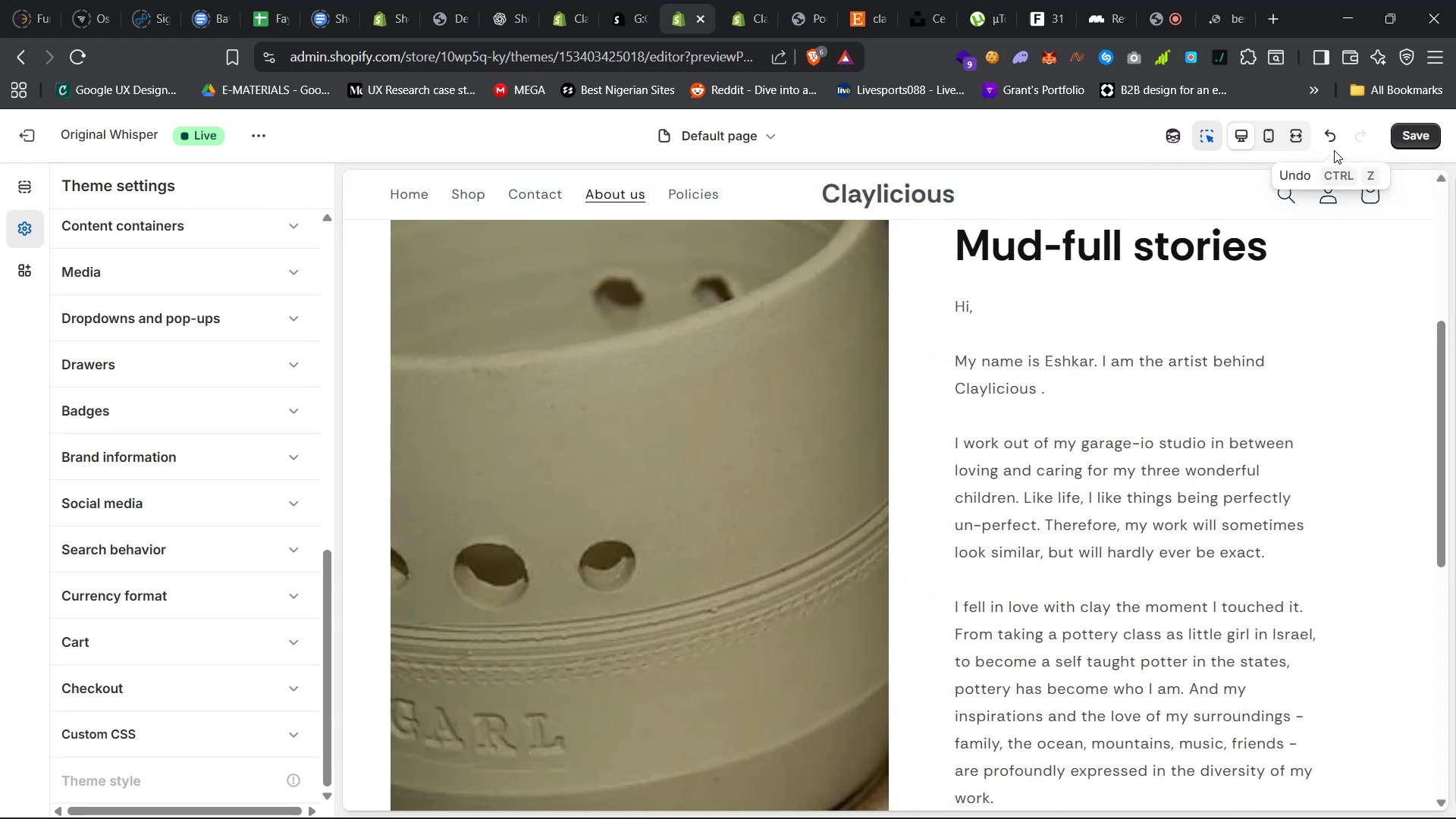 
scroll: coordinate [566, 620], scroll_direction: up, amount: 25.0
 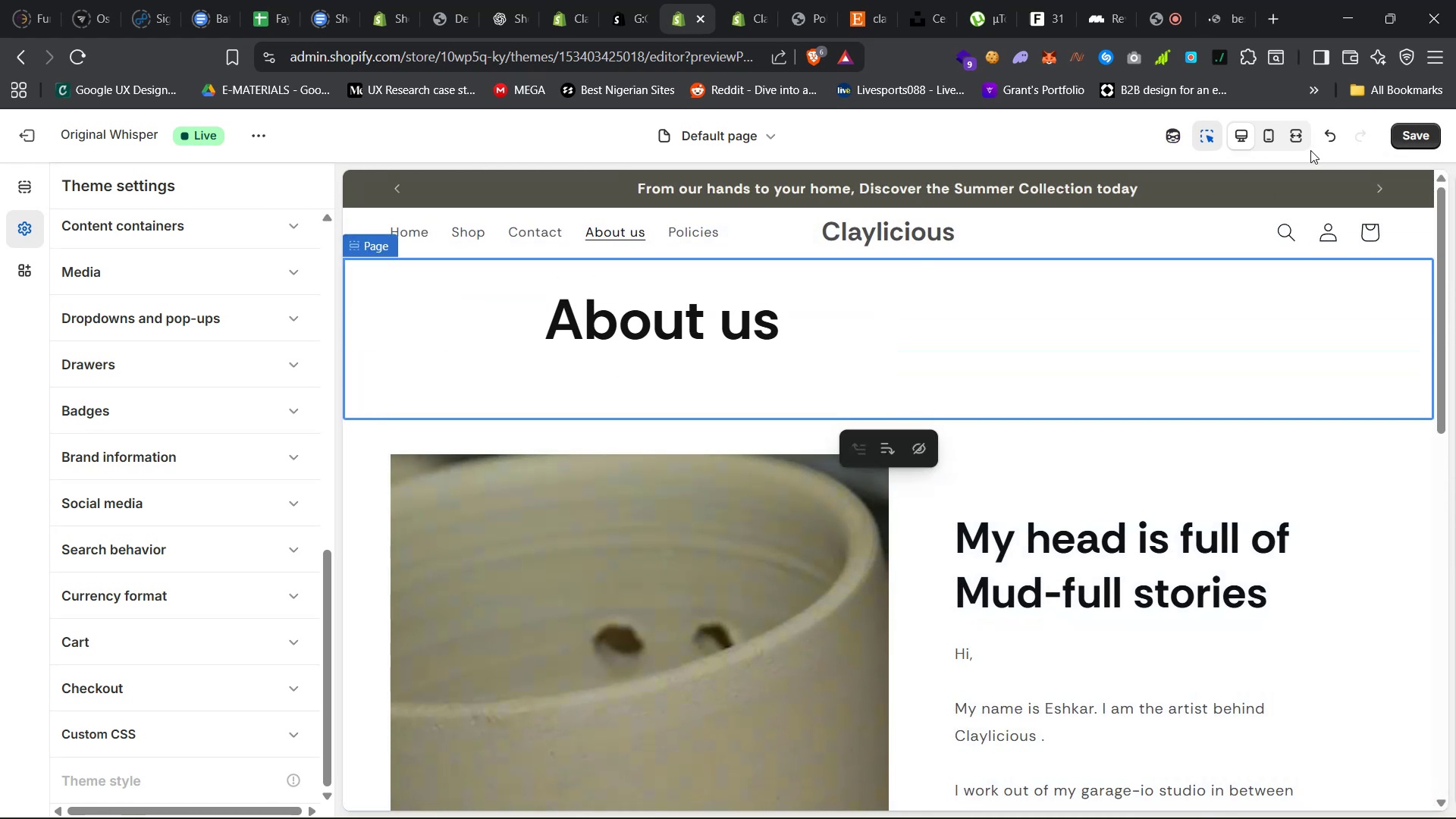 
left_click([1421, 127])
 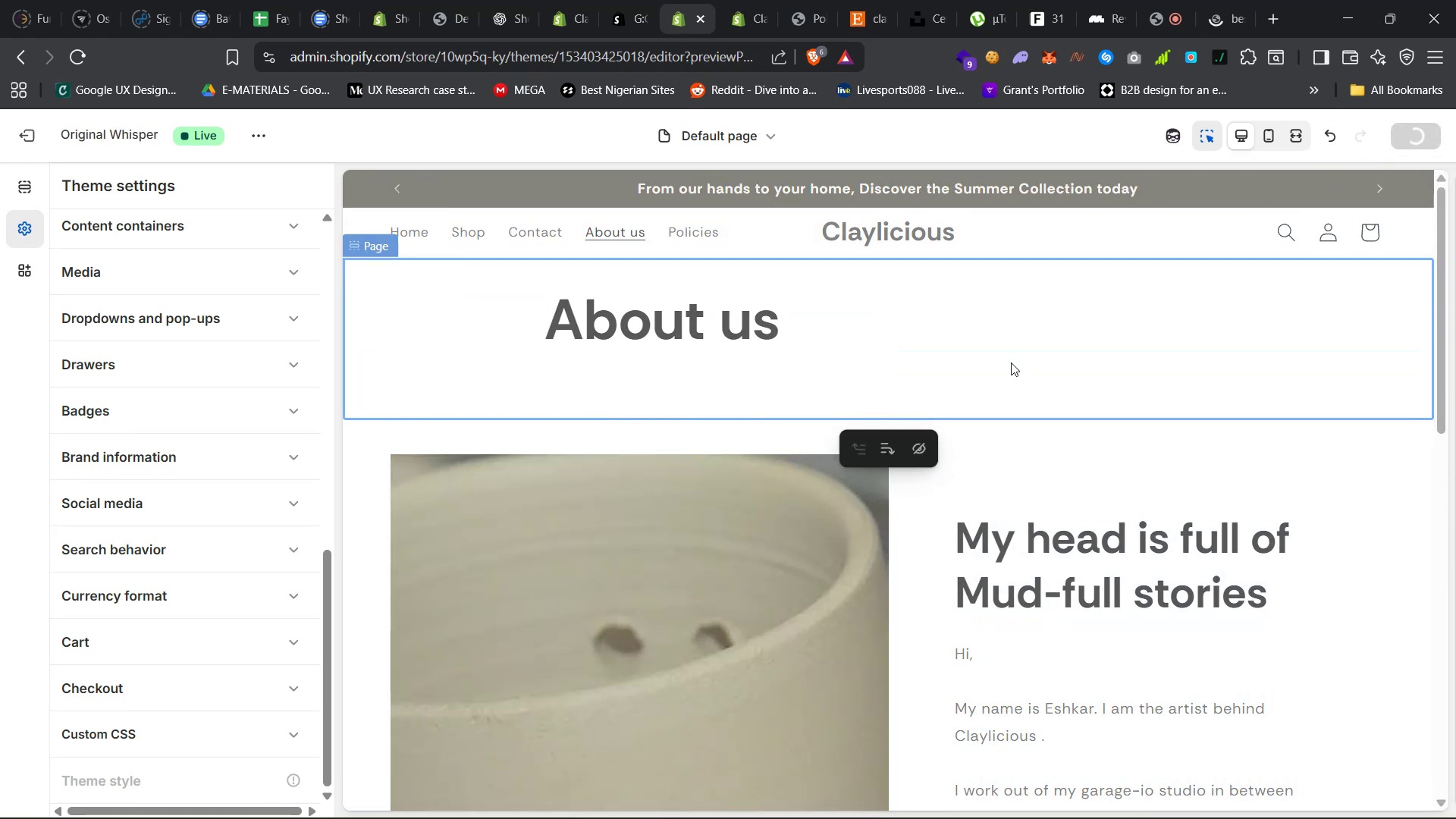 
scroll: coordinate [995, 427], scroll_direction: down, amount: 39.0
 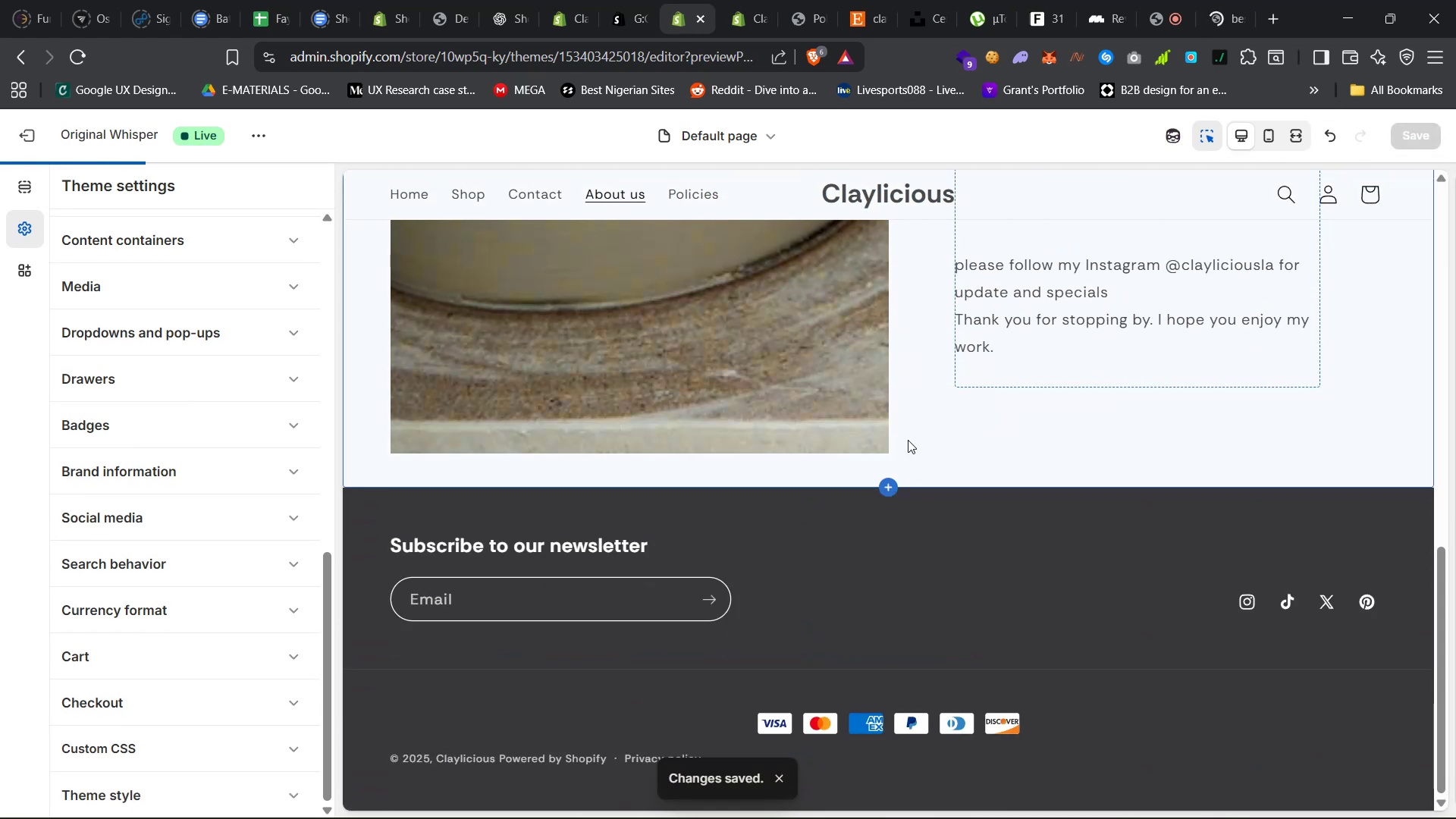 
scroll: coordinate [906, 440], scroll_direction: up, amount: 7.0
 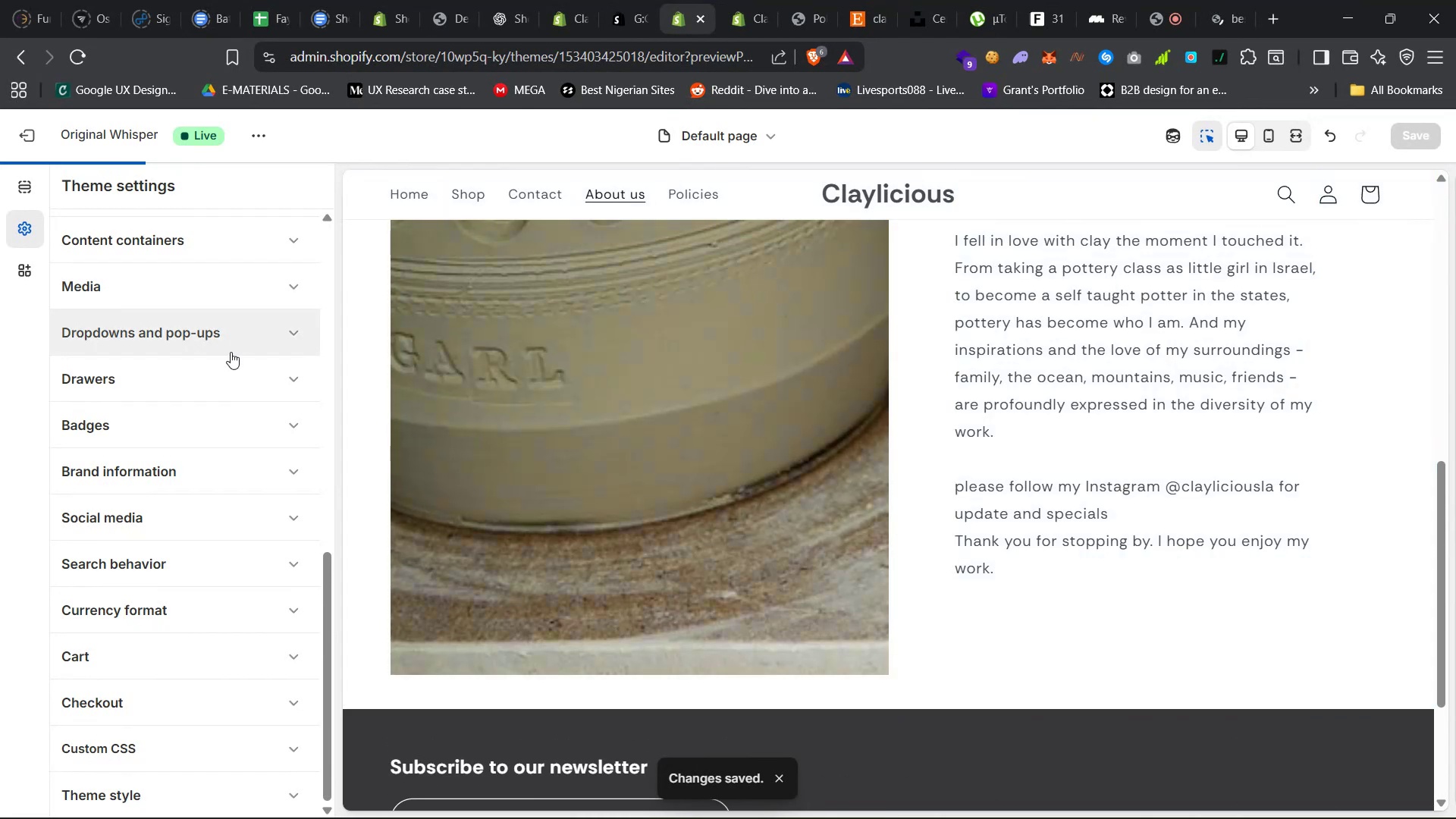 
left_click([244, 375])
 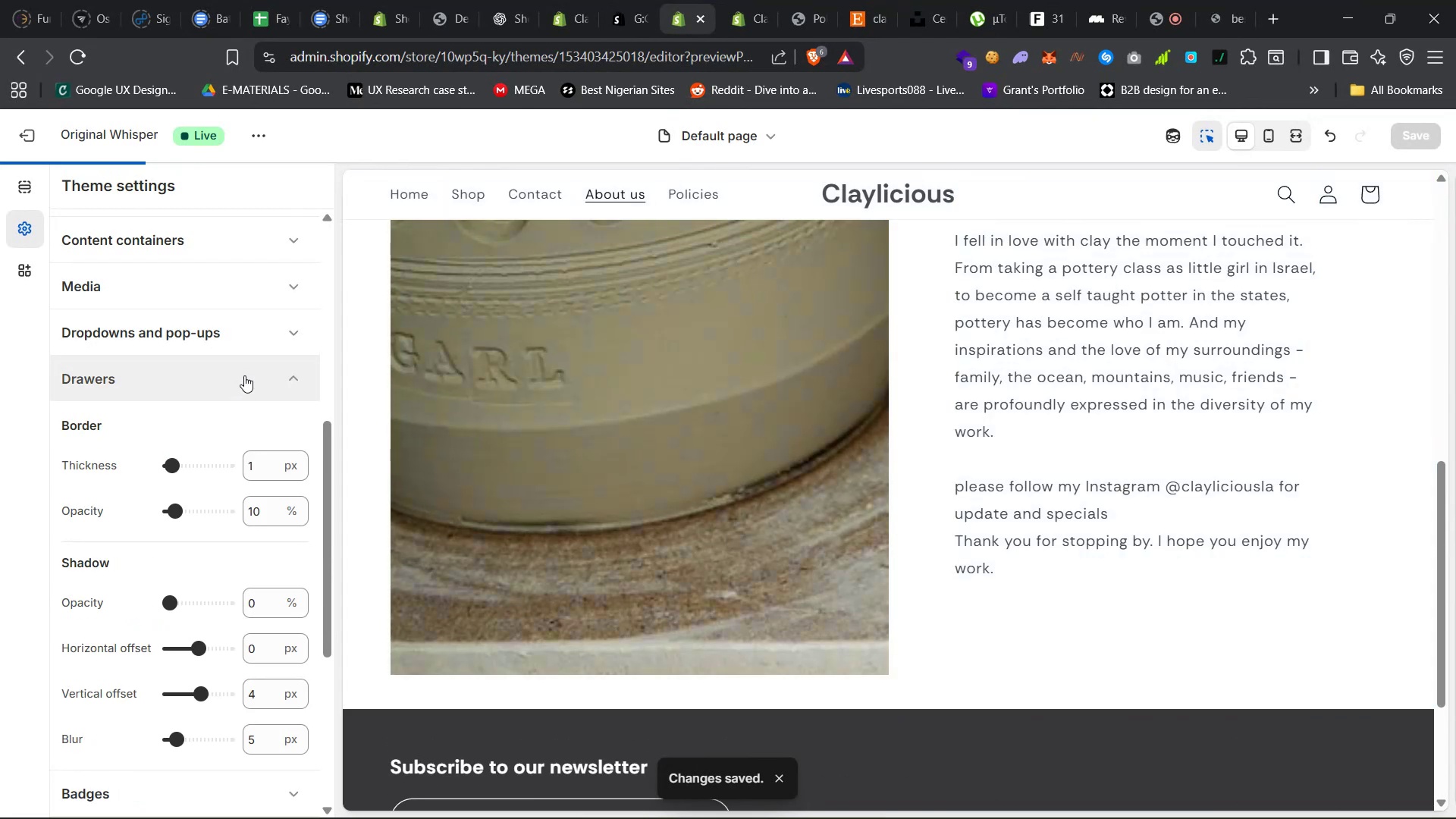 
left_click([244, 375])
 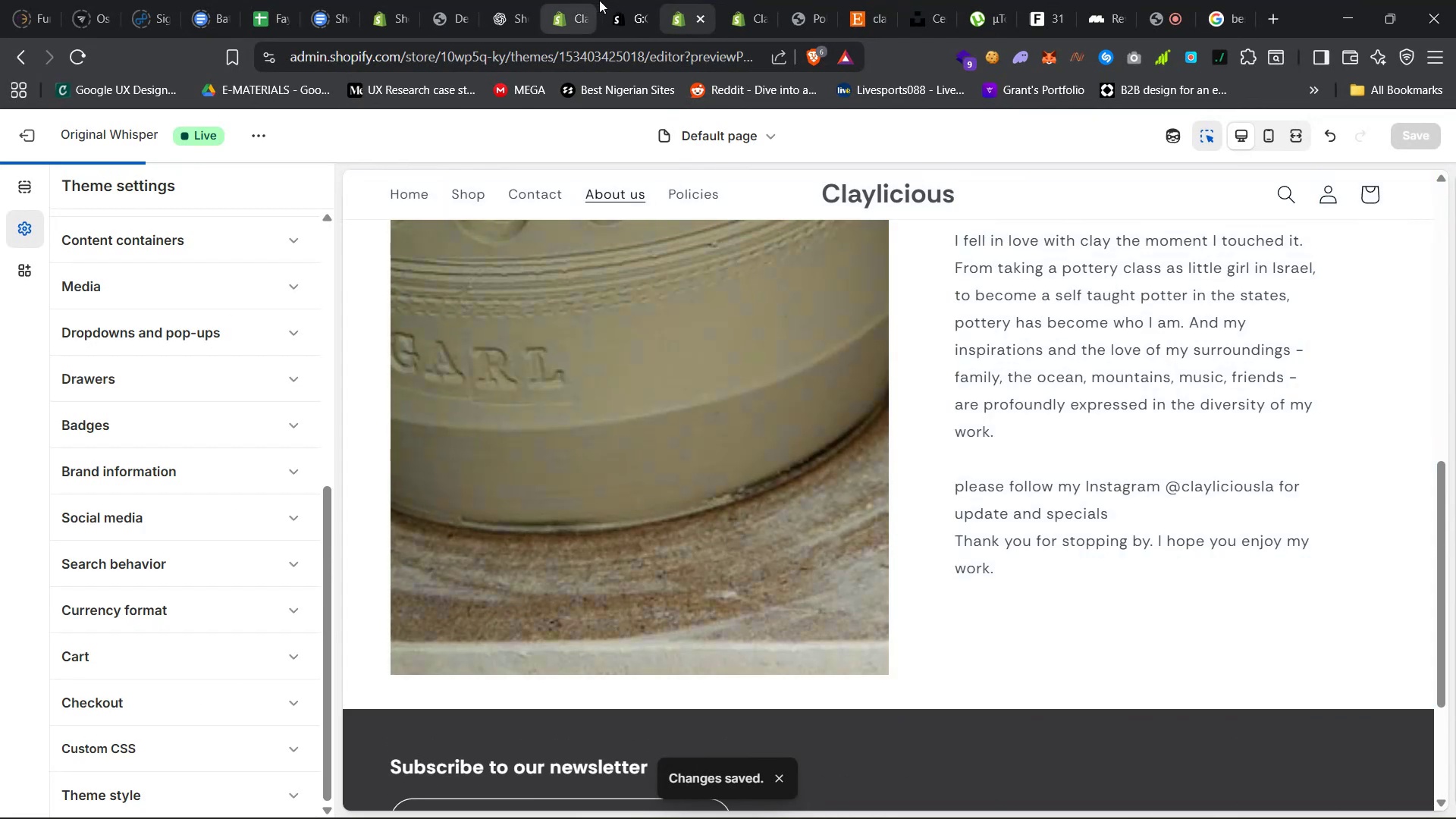 
left_click([623, 0])
 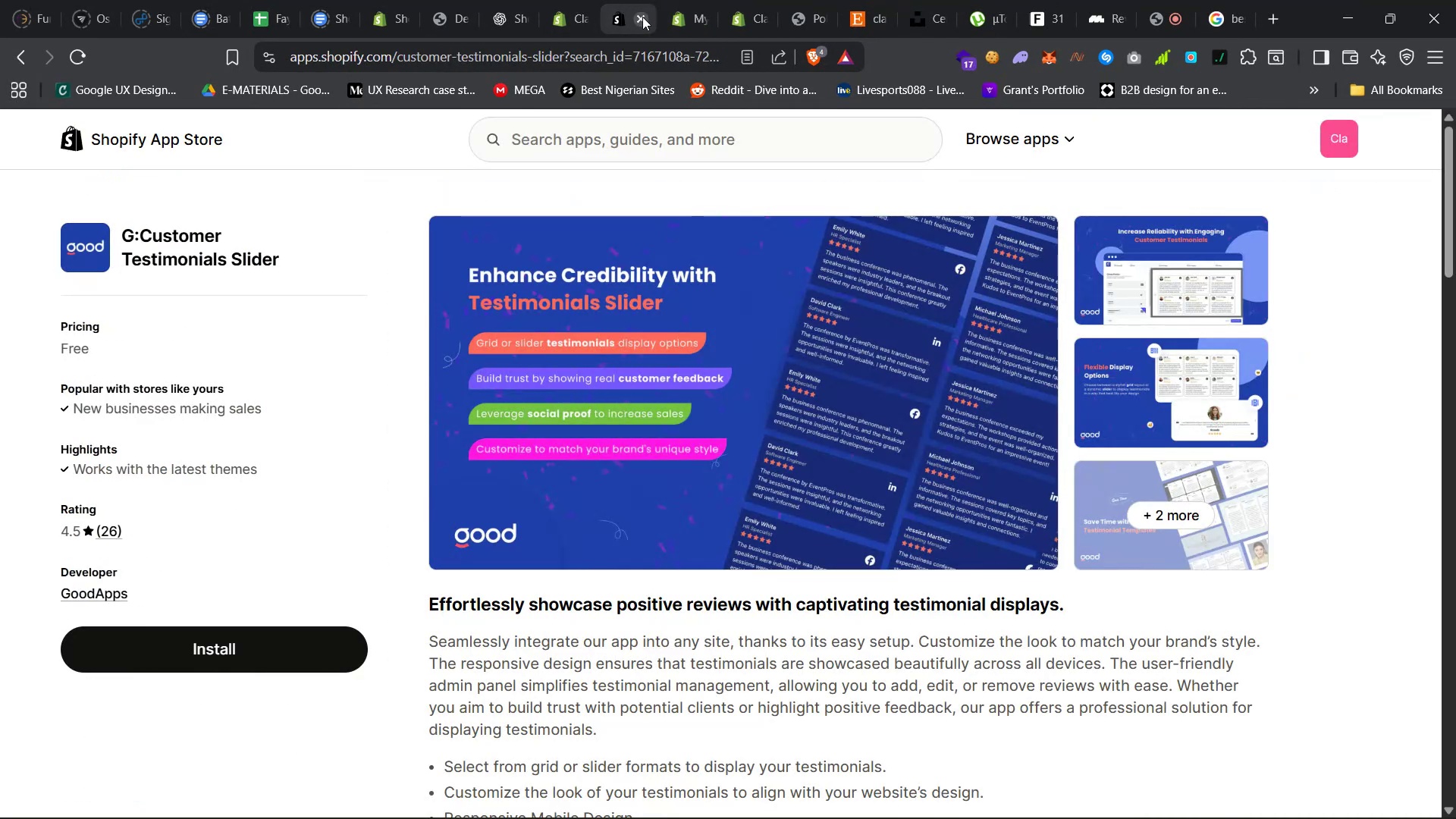 
left_click([644, 17])
 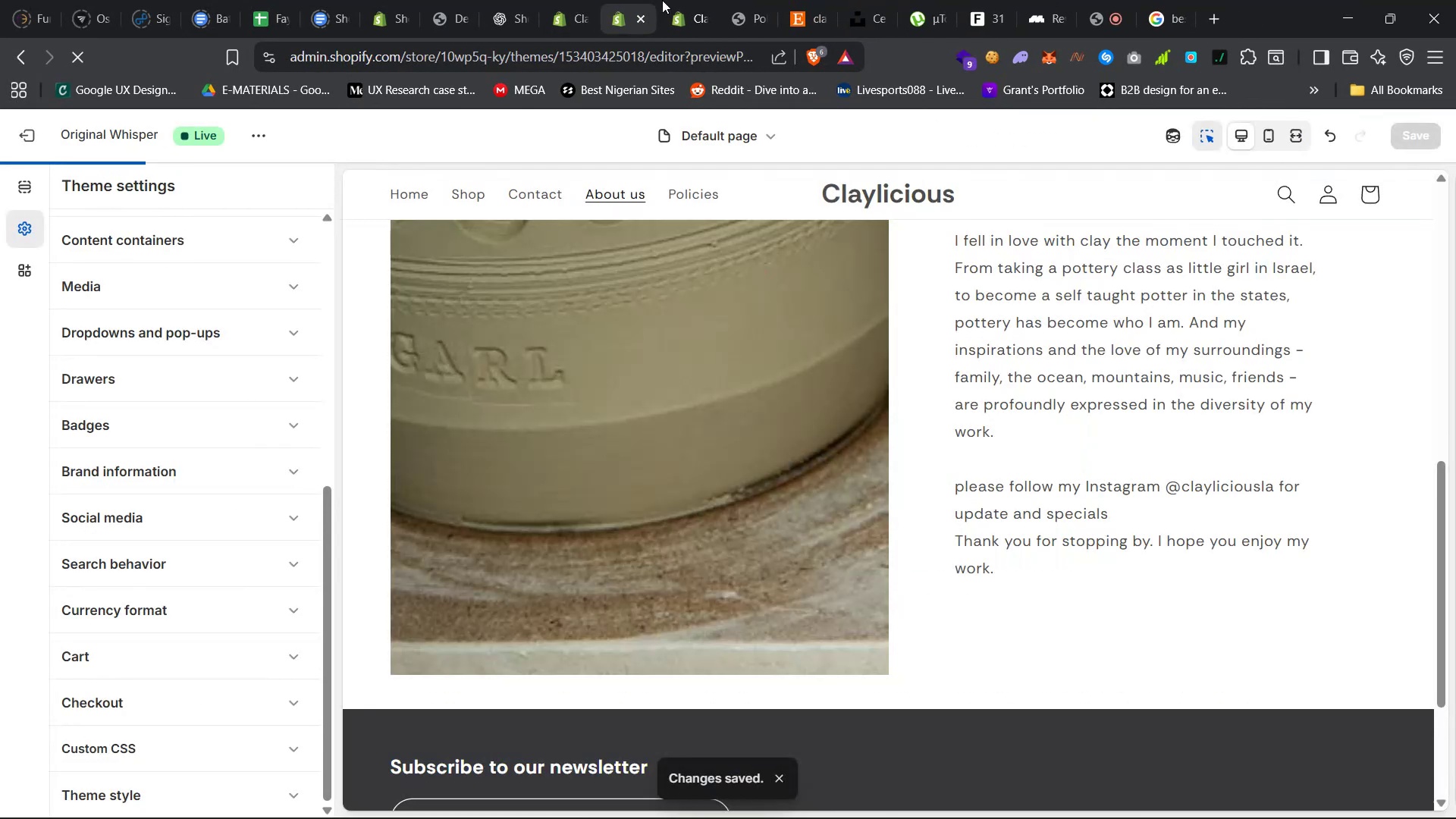 
left_click([672, 0])
 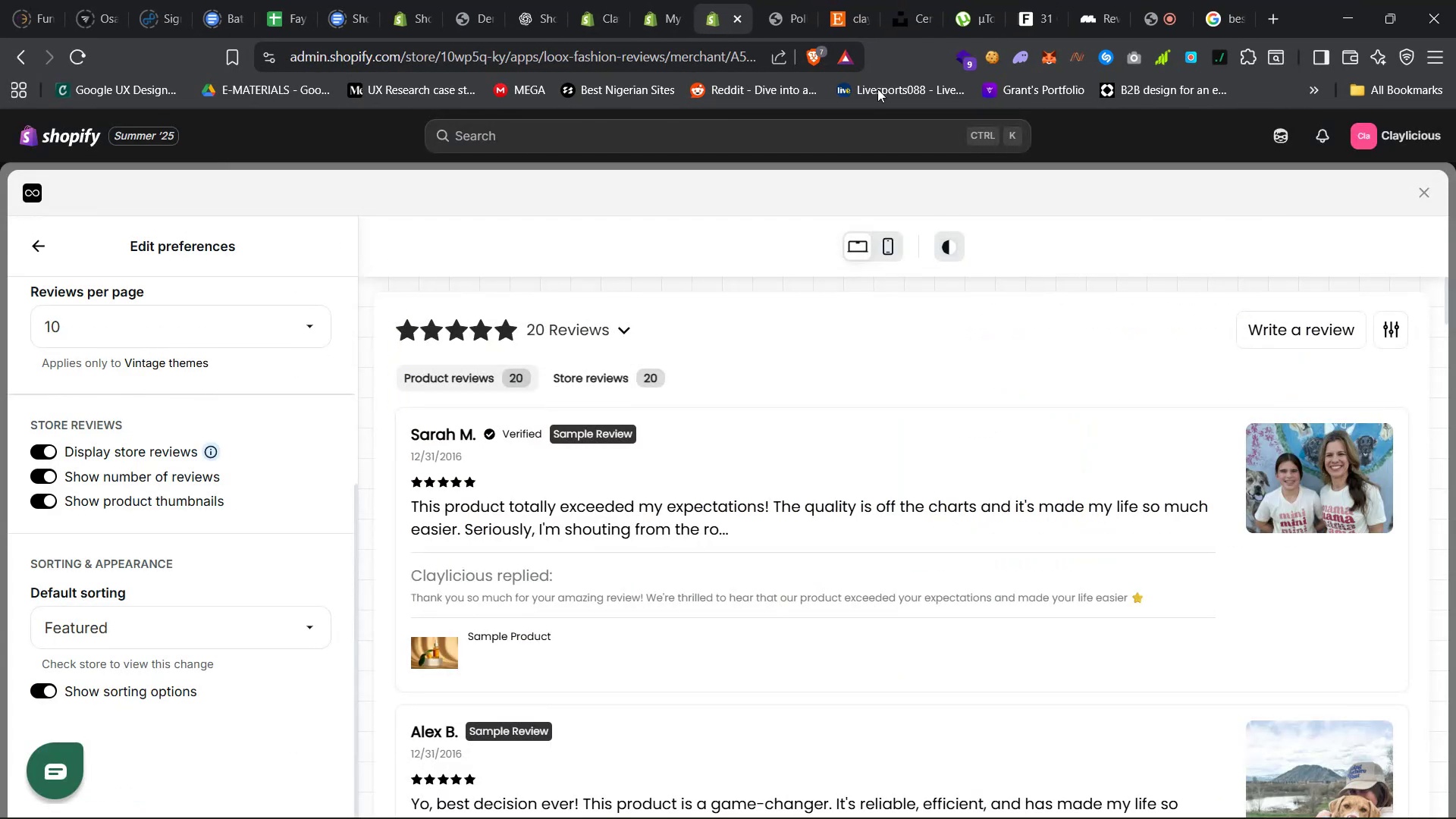 
left_click([635, 0])
 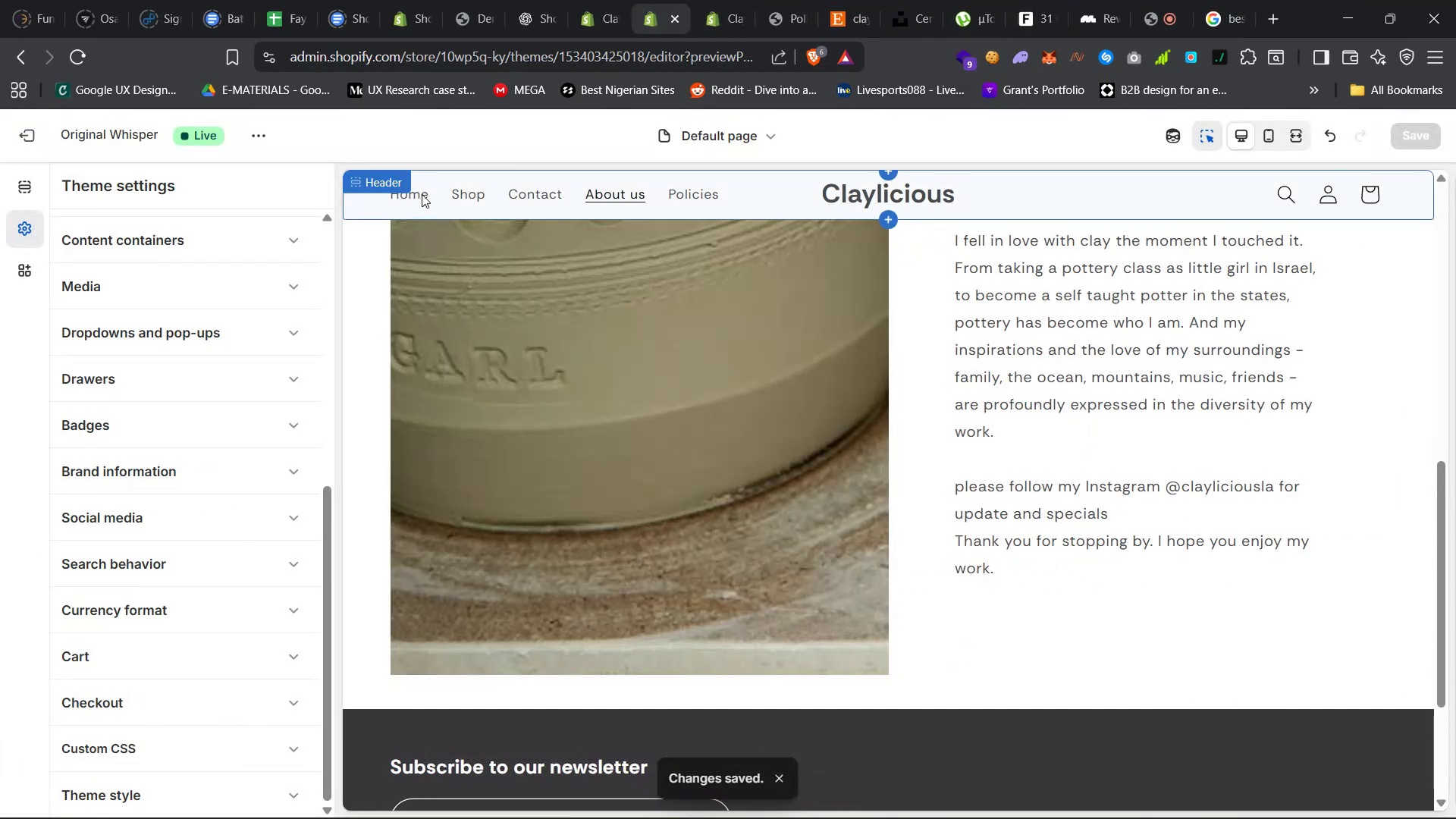 
left_click([414, 195])
 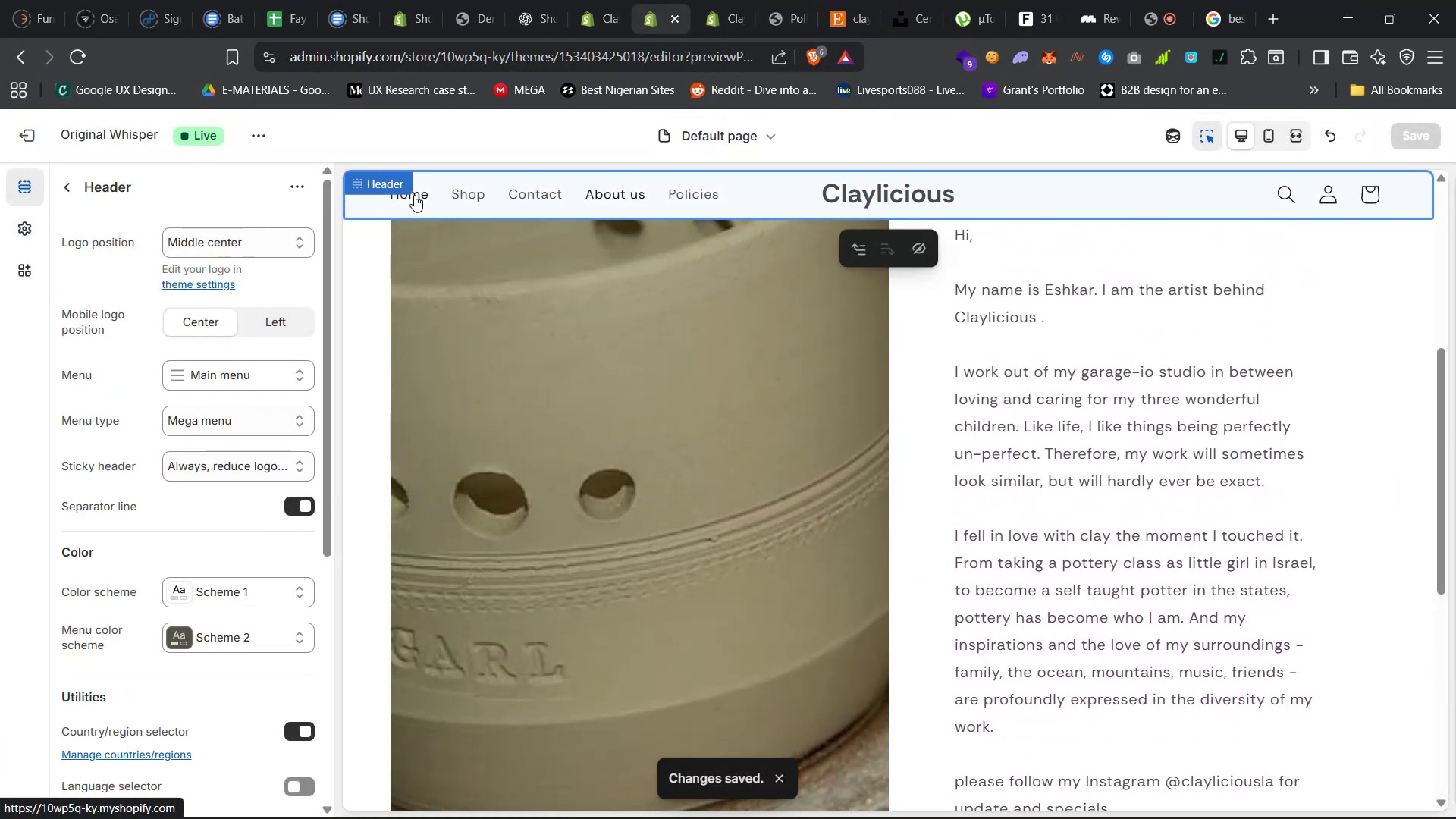 
left_click([414, 195])
 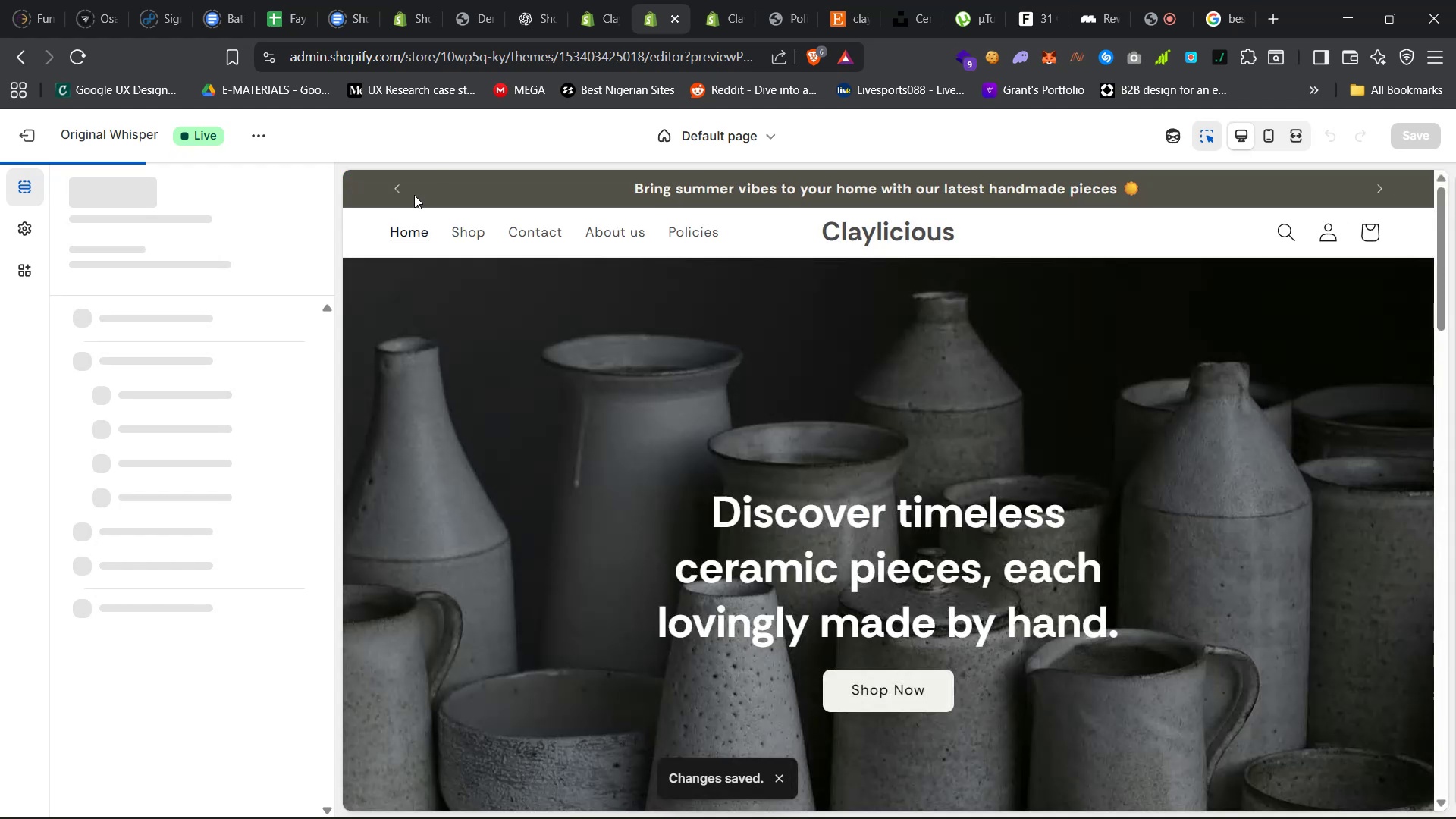 
scroll: coordinate [608, 563], scroll_direction: down, amount: 6.0
 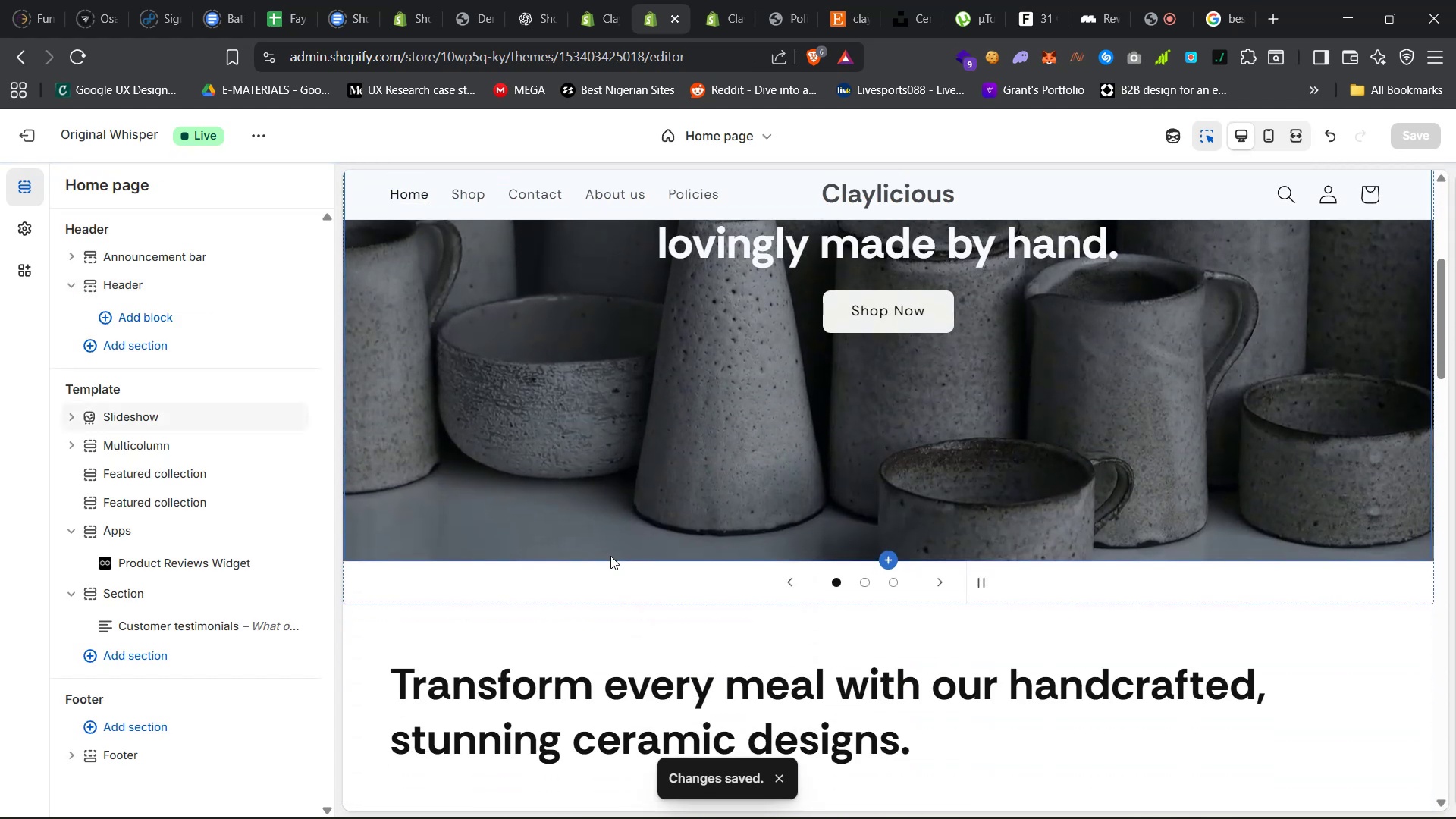 
scroll: coordinate [588, 557], scroll_direction: up, amount: 38.0
 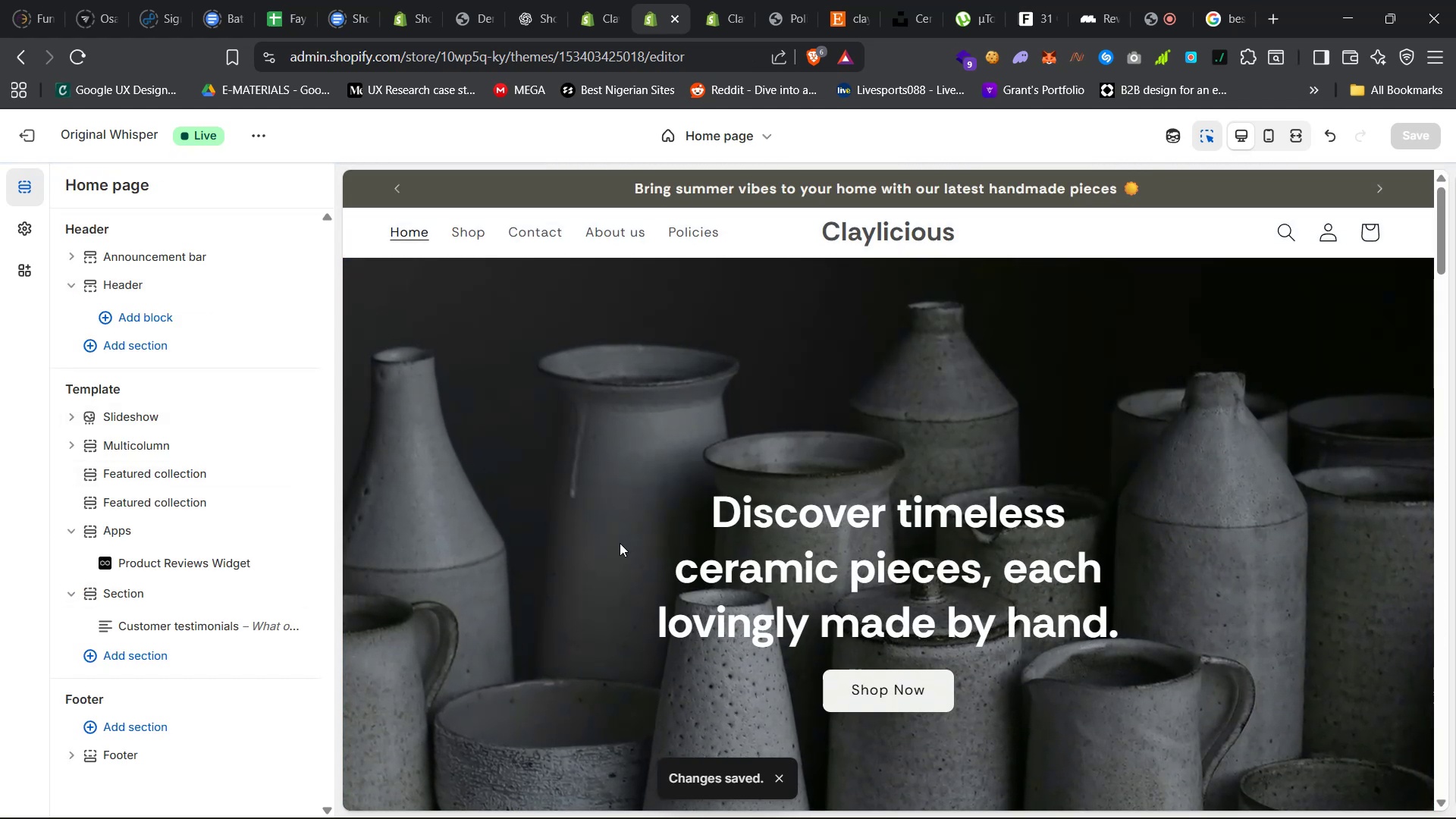 
left_click([820, 561])
 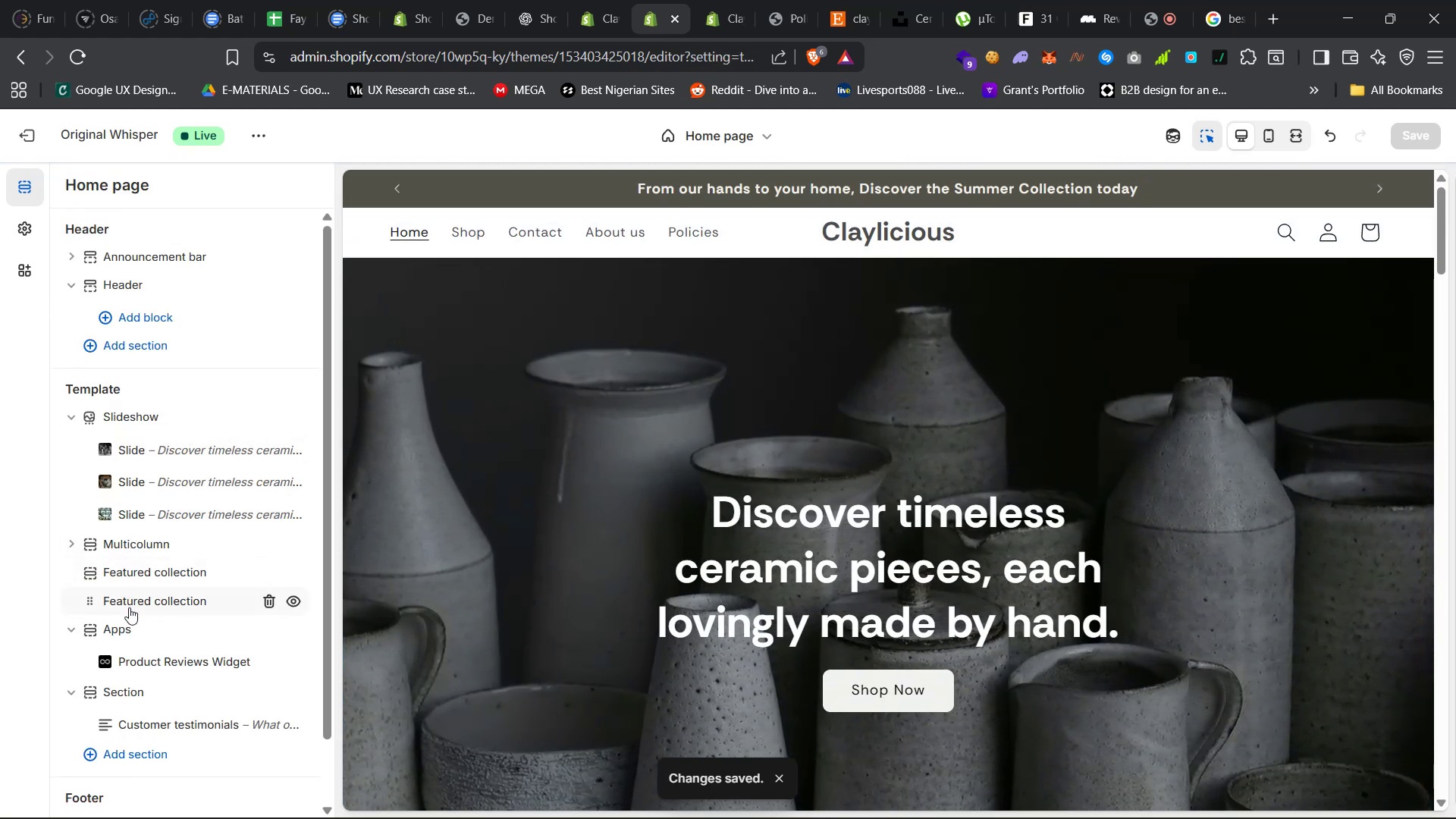 
wait(5.14)
 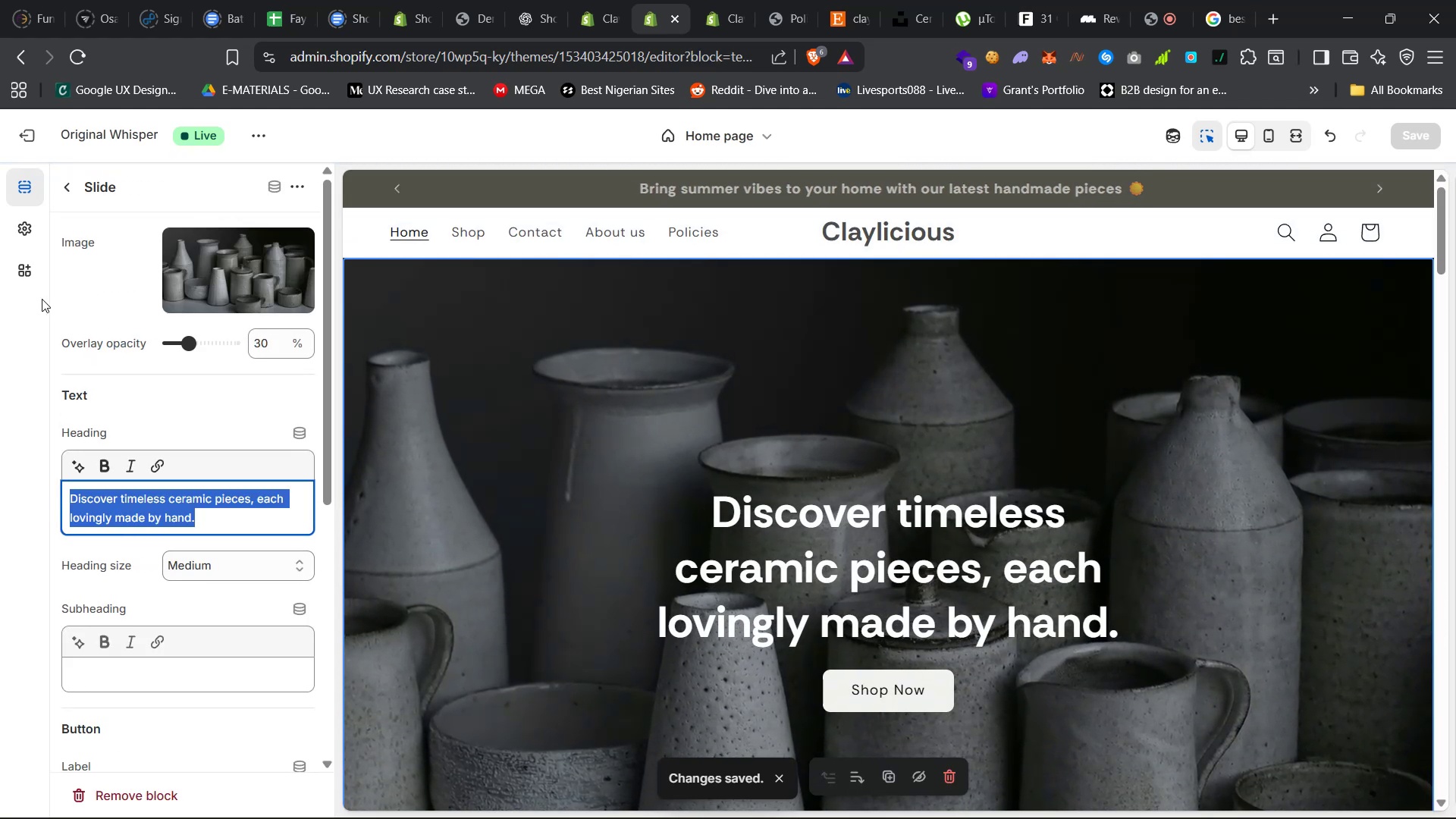 
left_click([138, 480])
 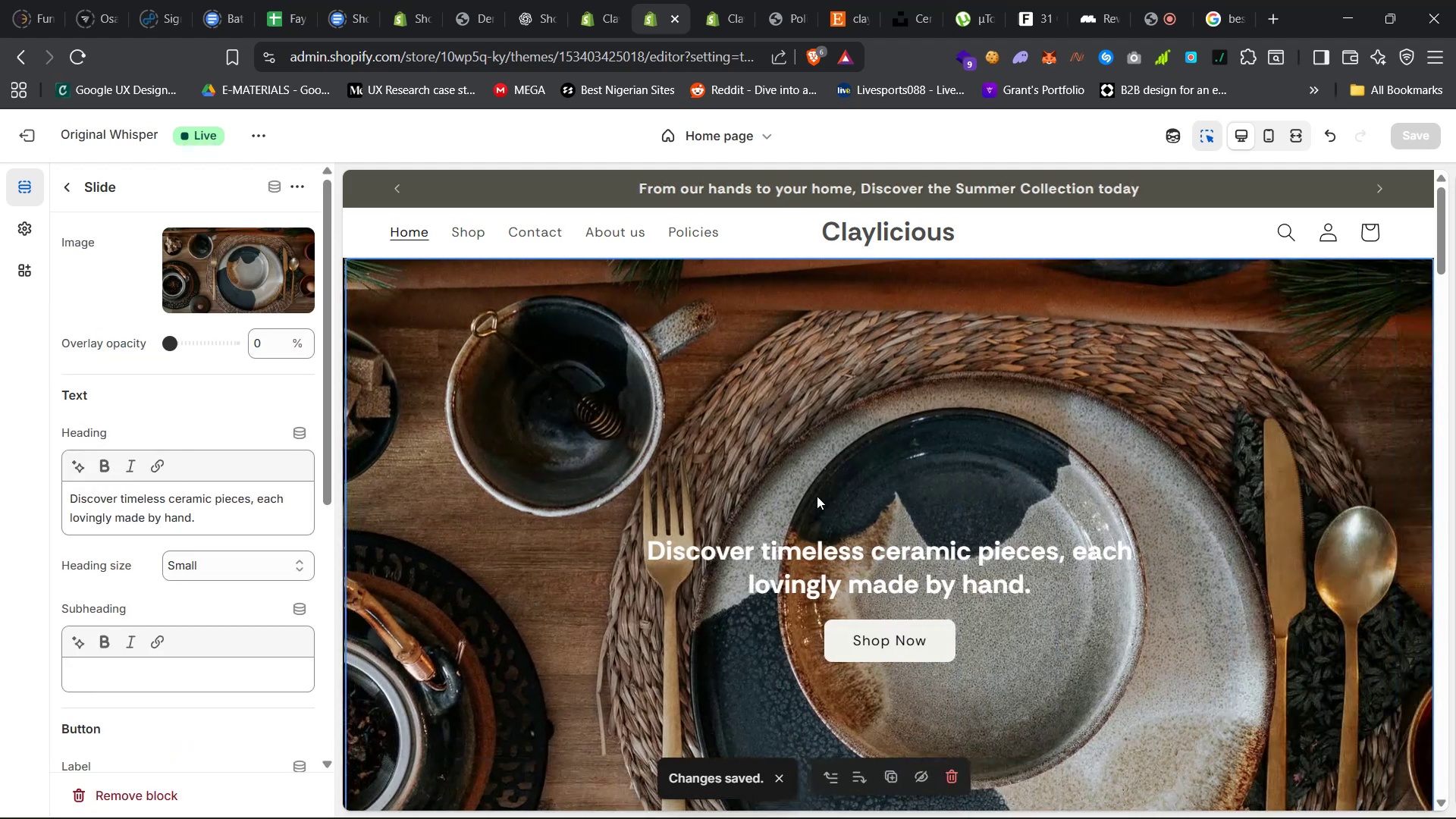 
left_click([852, 551])
 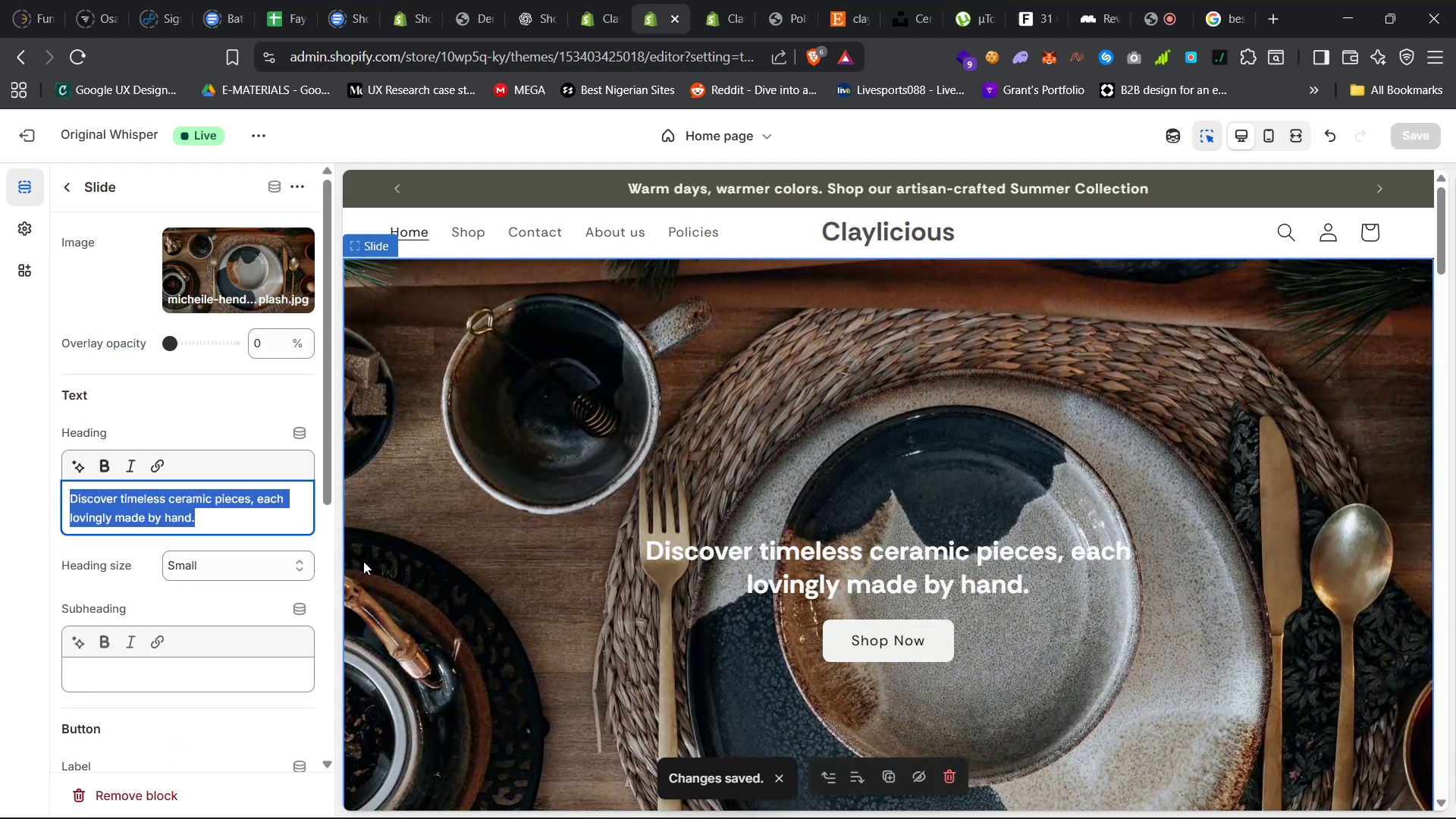 
left_click([285, 562])
 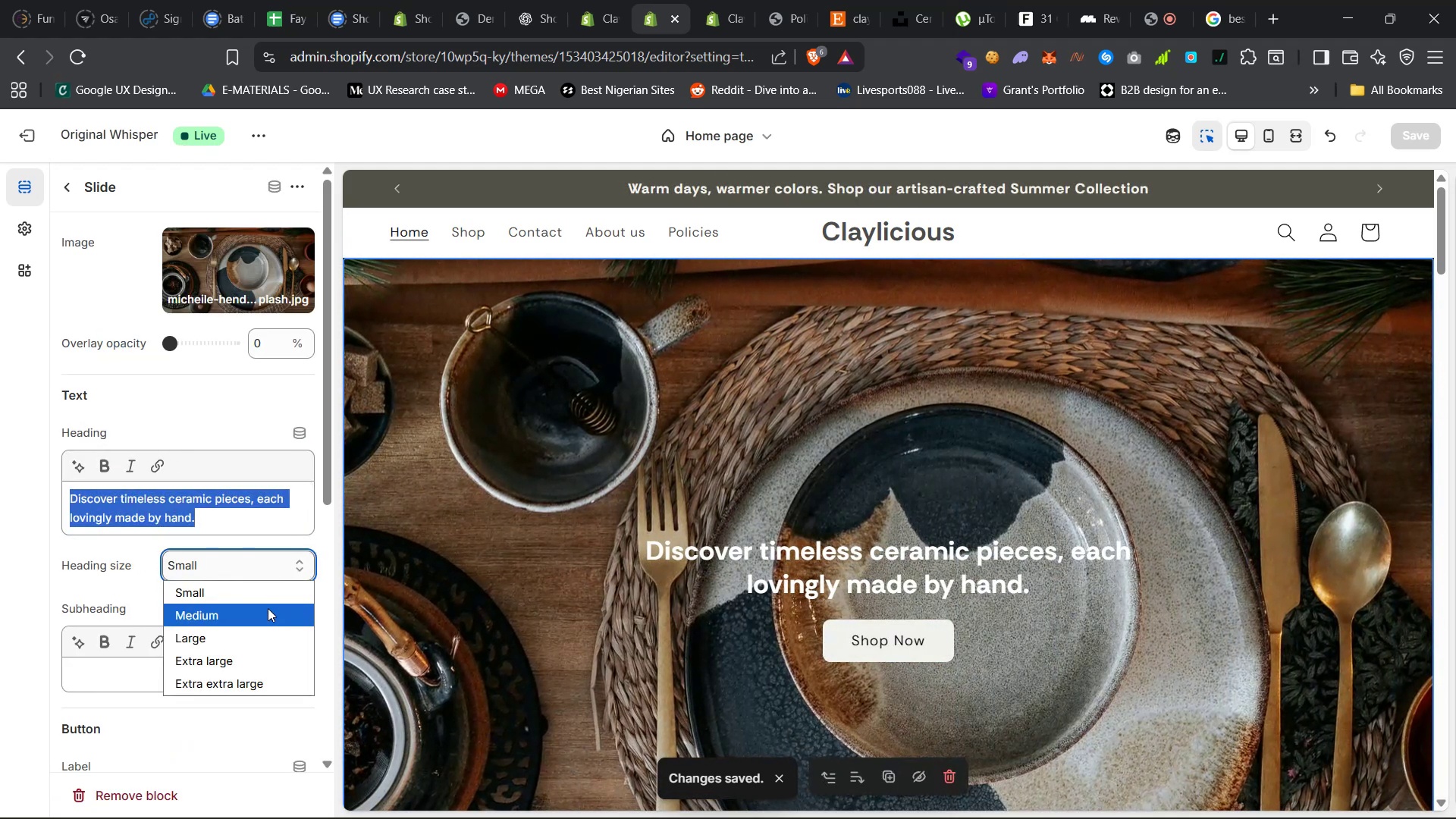 
left_click([265, 613])
 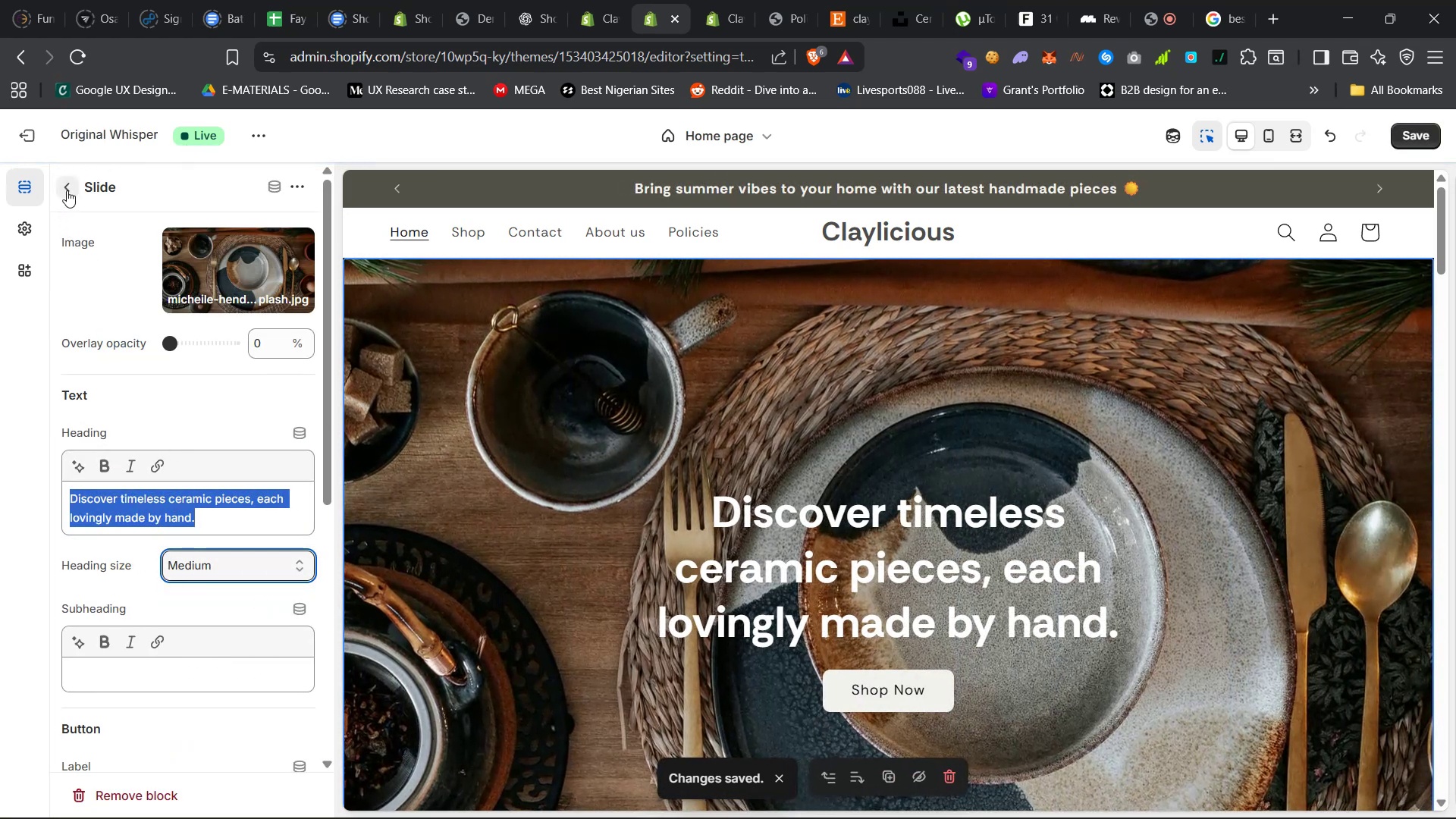 
wait(6.23)
 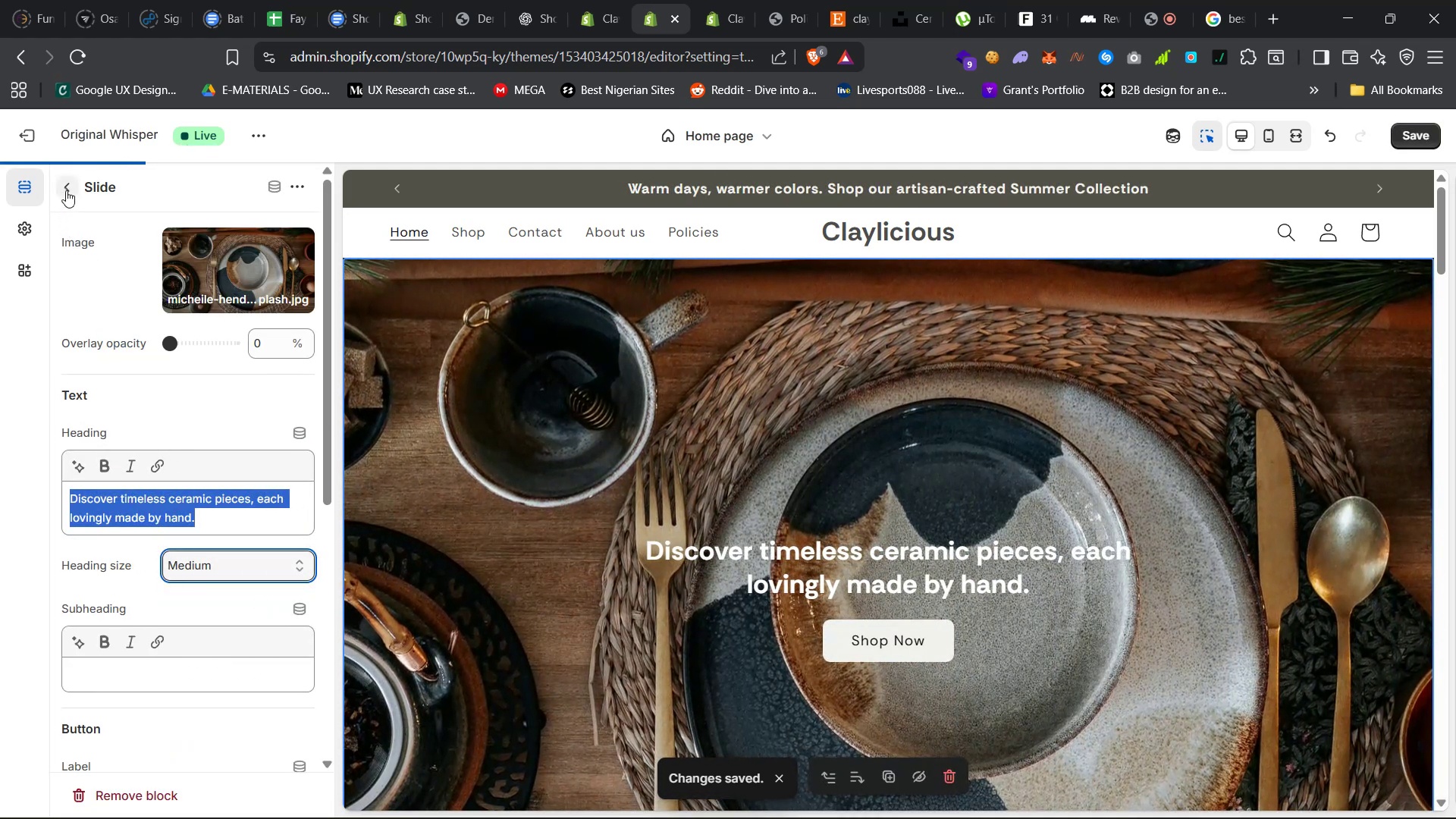 
left_click([67, 190])
 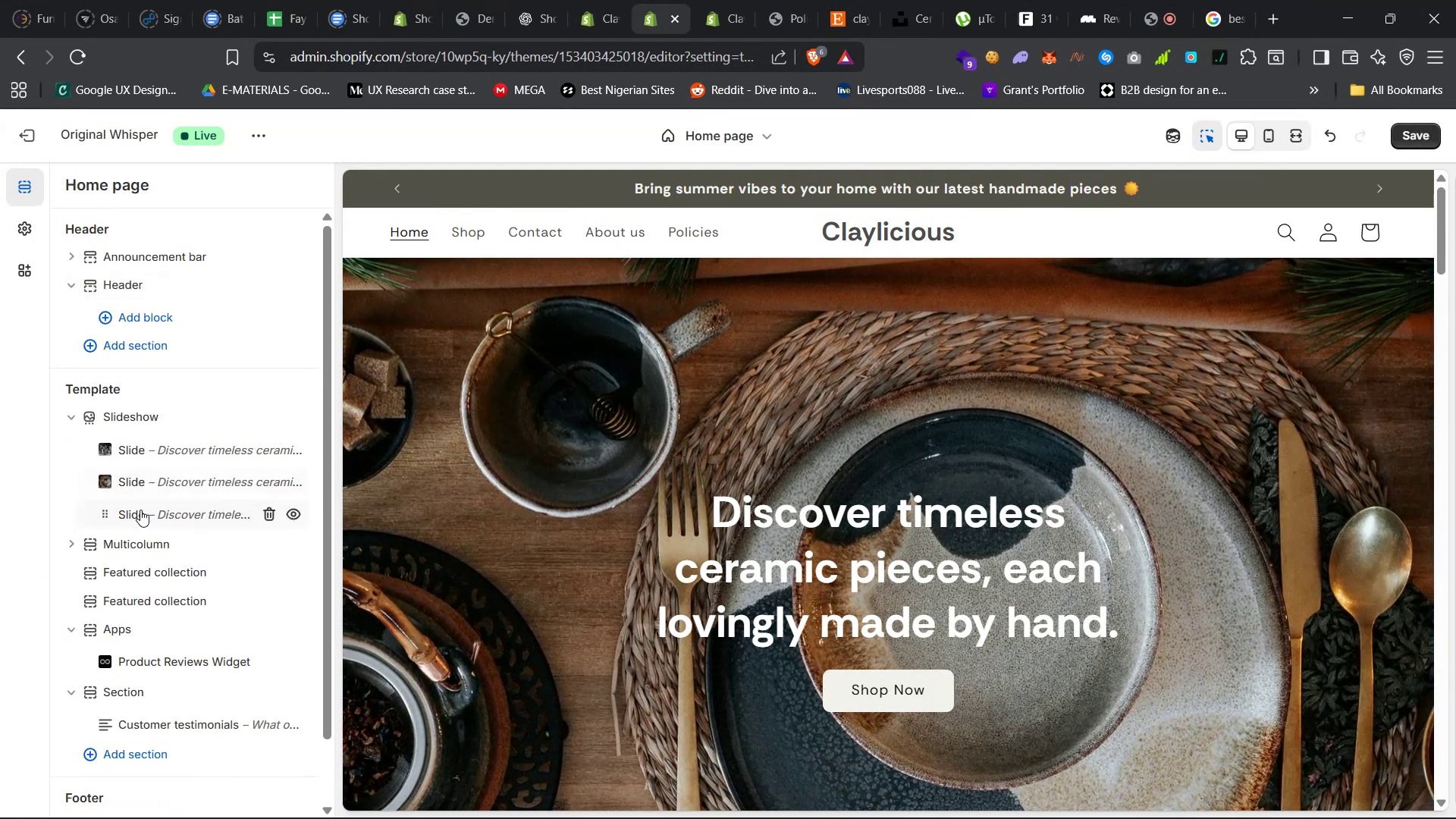 
left_click([140, 513])
 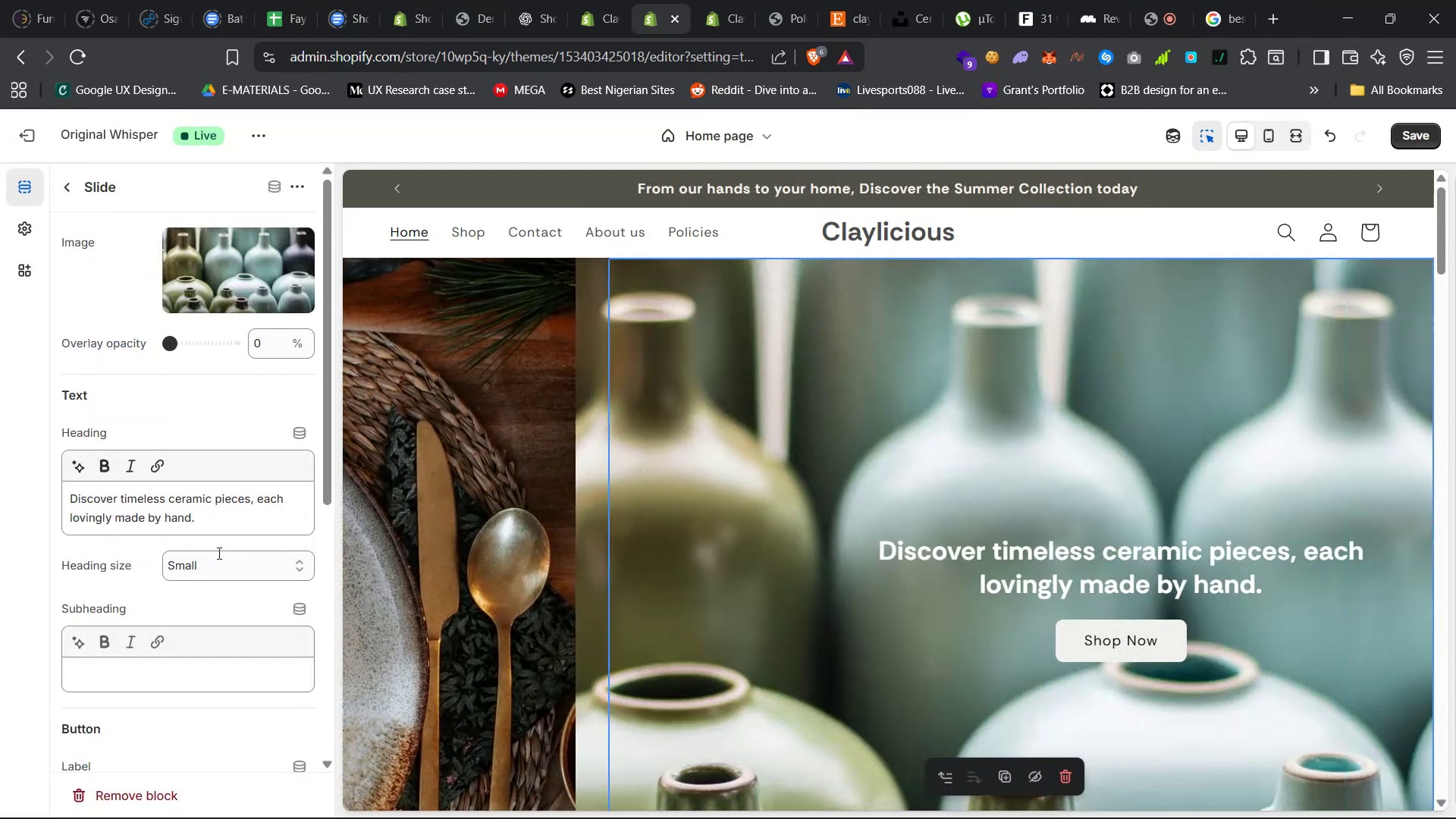 
left_click([231, 573])
 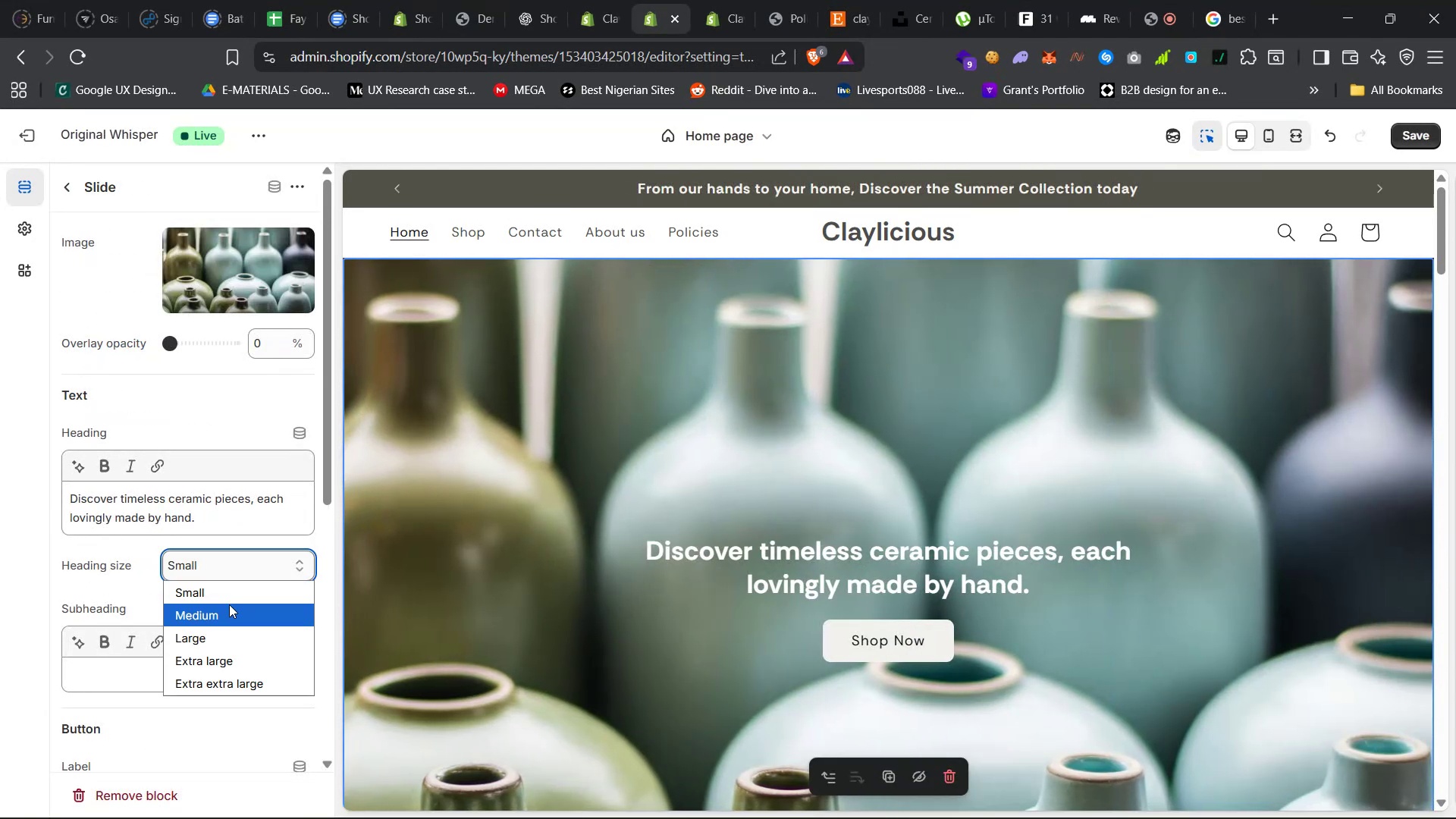 
left_click([231, 607])
 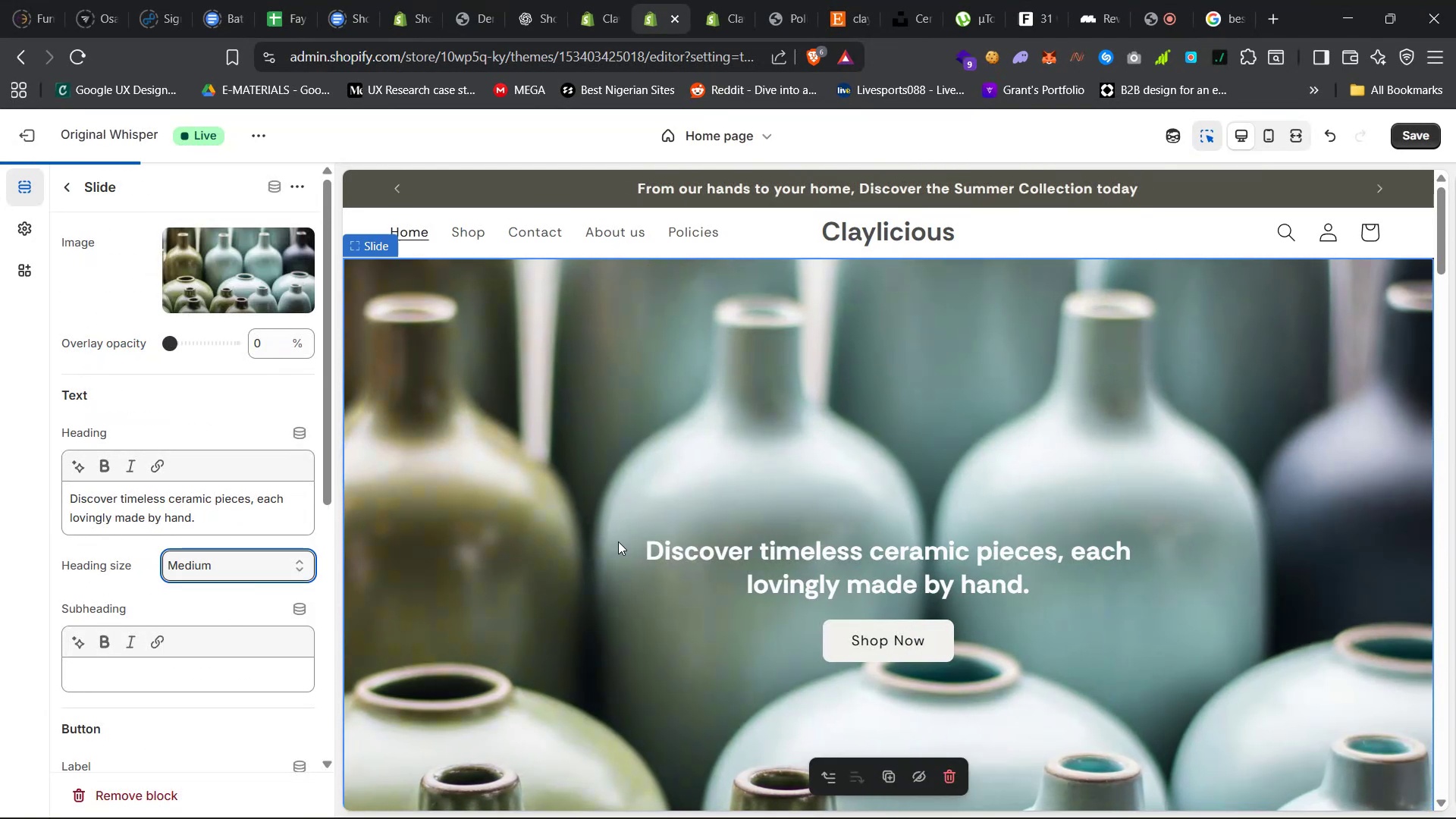 
scroll: coordinate [496, 515], scroll_direction: down, amount: 154.0
 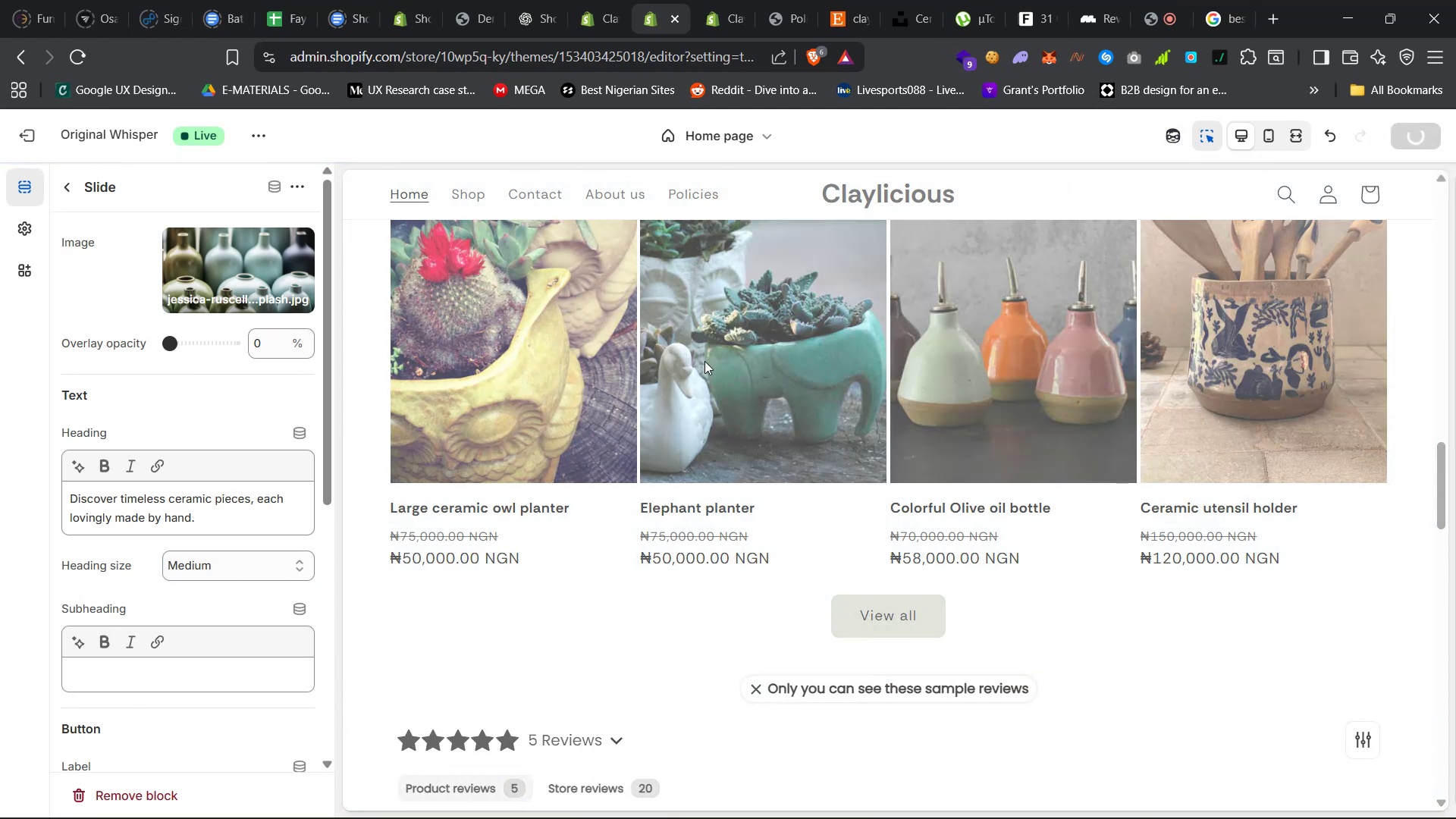 
wait(5.34)
 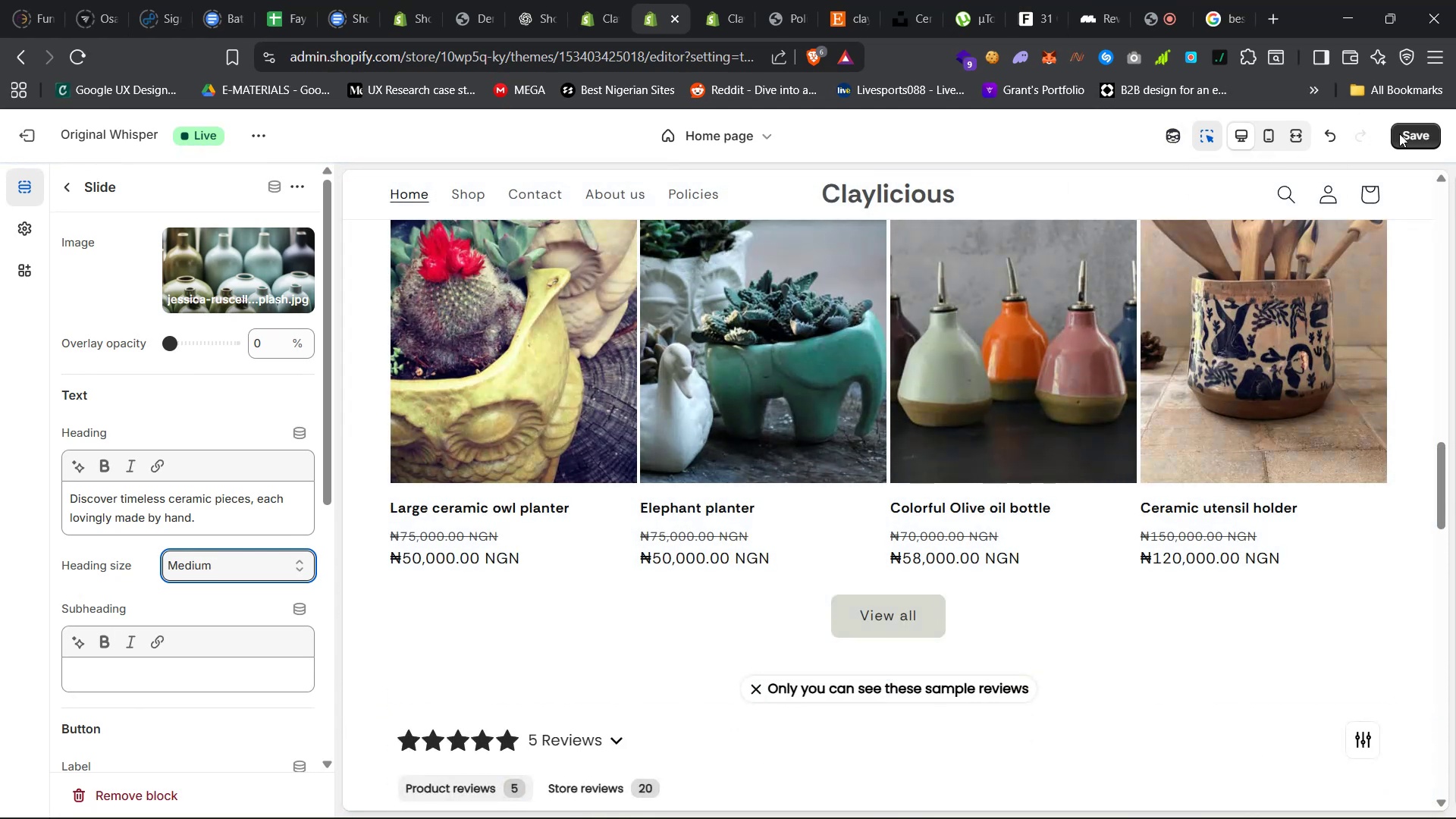 
scroll: coordinate [758, 511], scroll_direction: down, amount: 98.0
 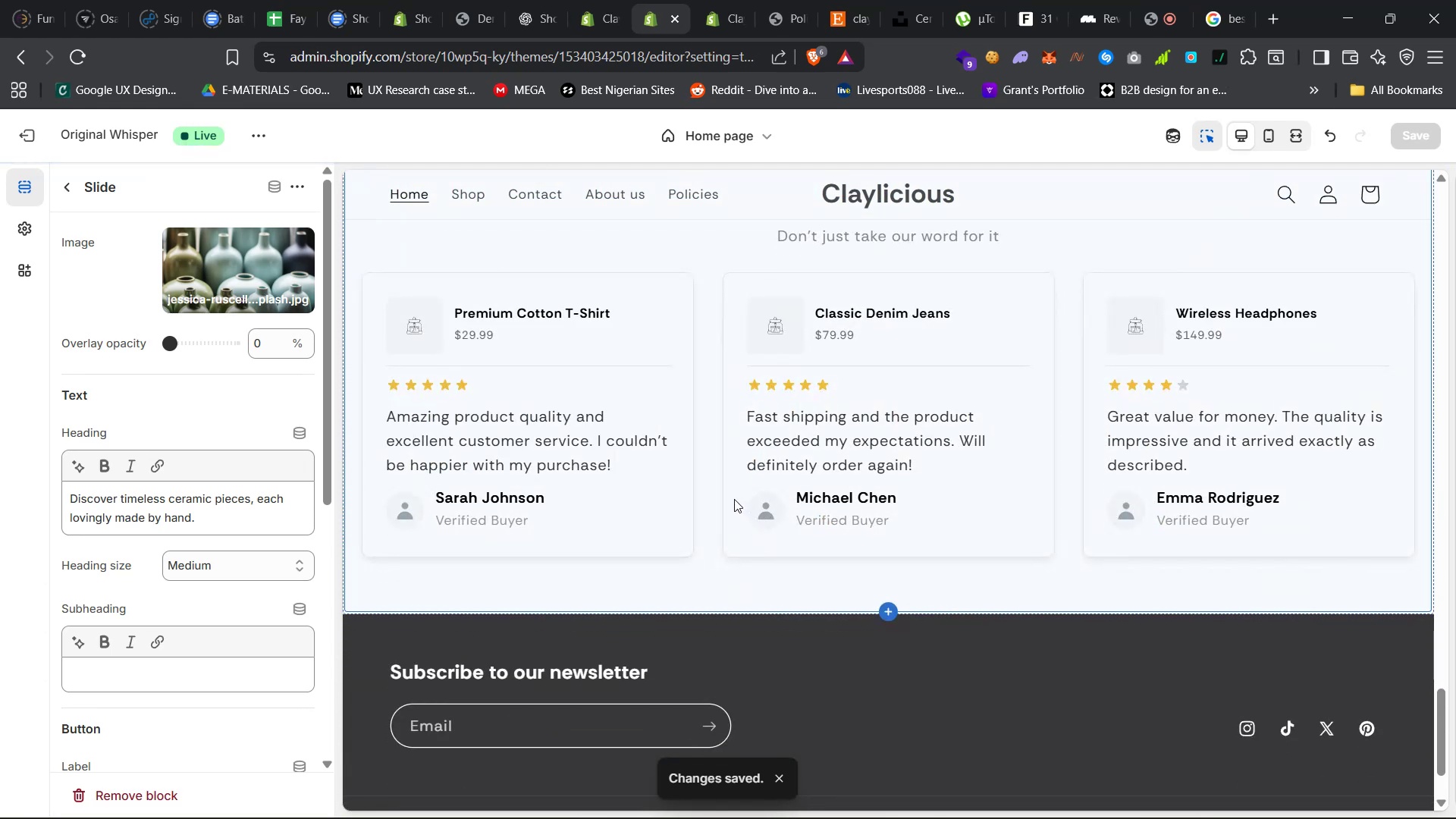 
left_click([734, 499])
 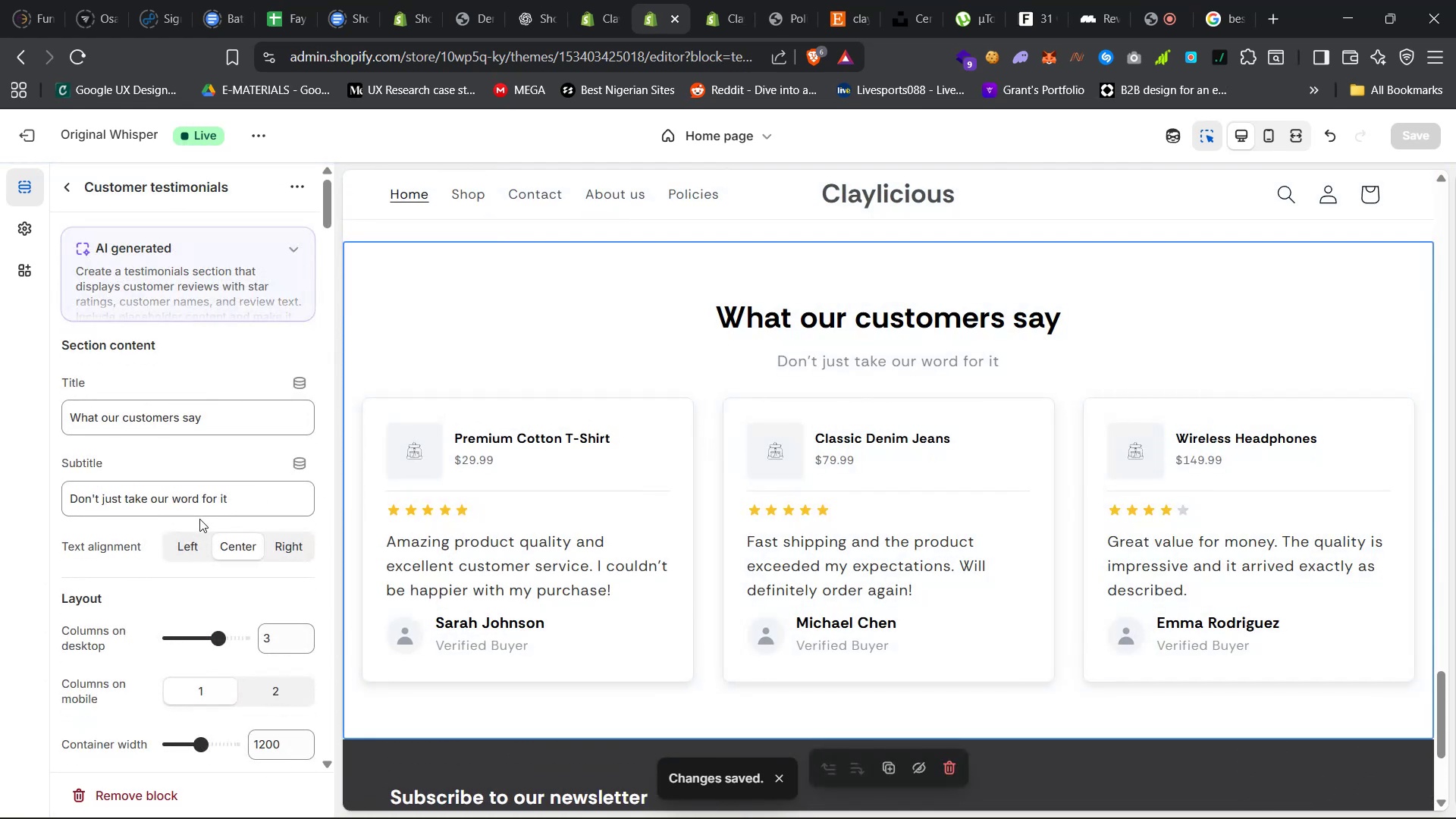 
left_click([223, 297])
 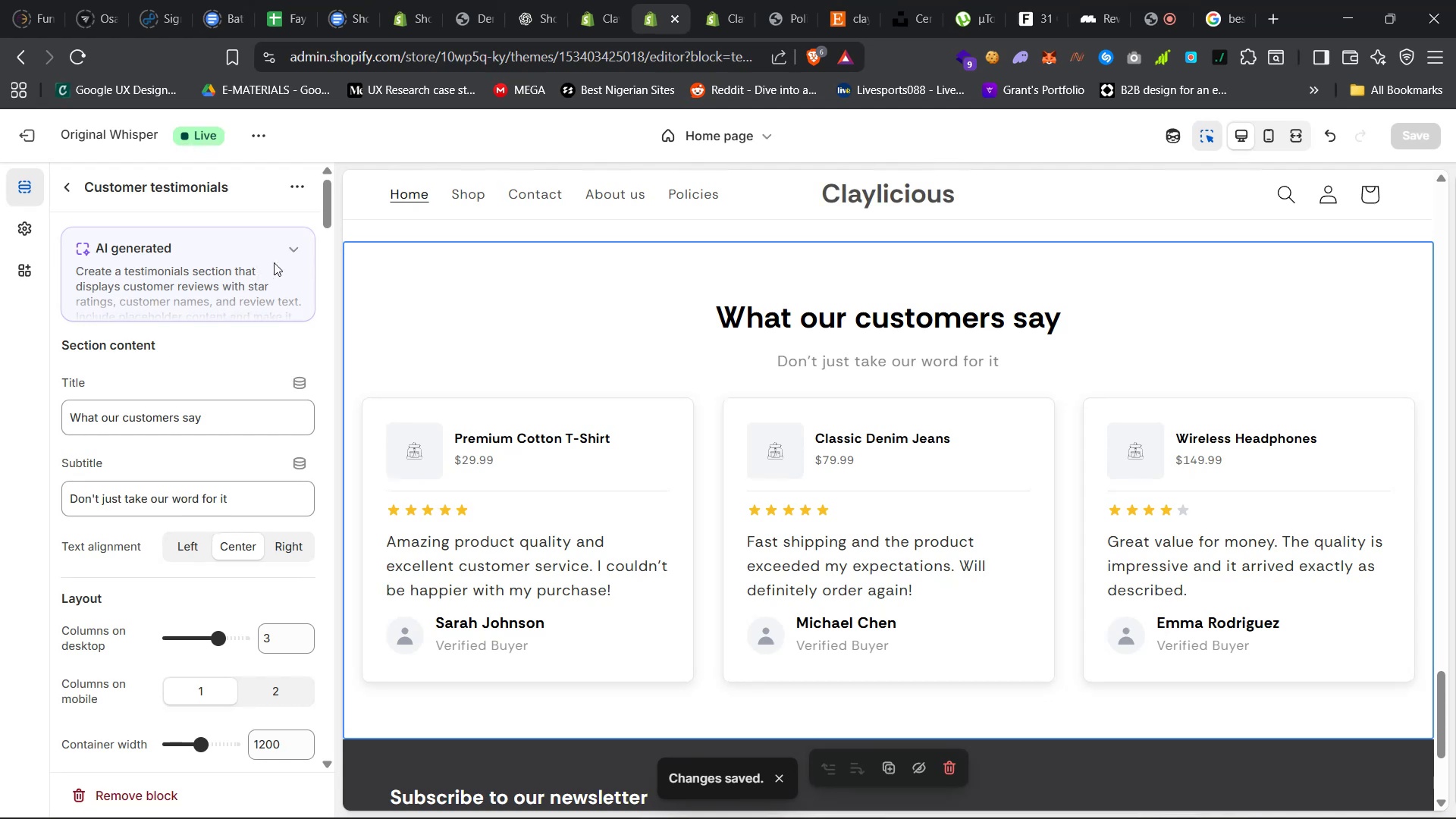 
left_click([285, 249])
 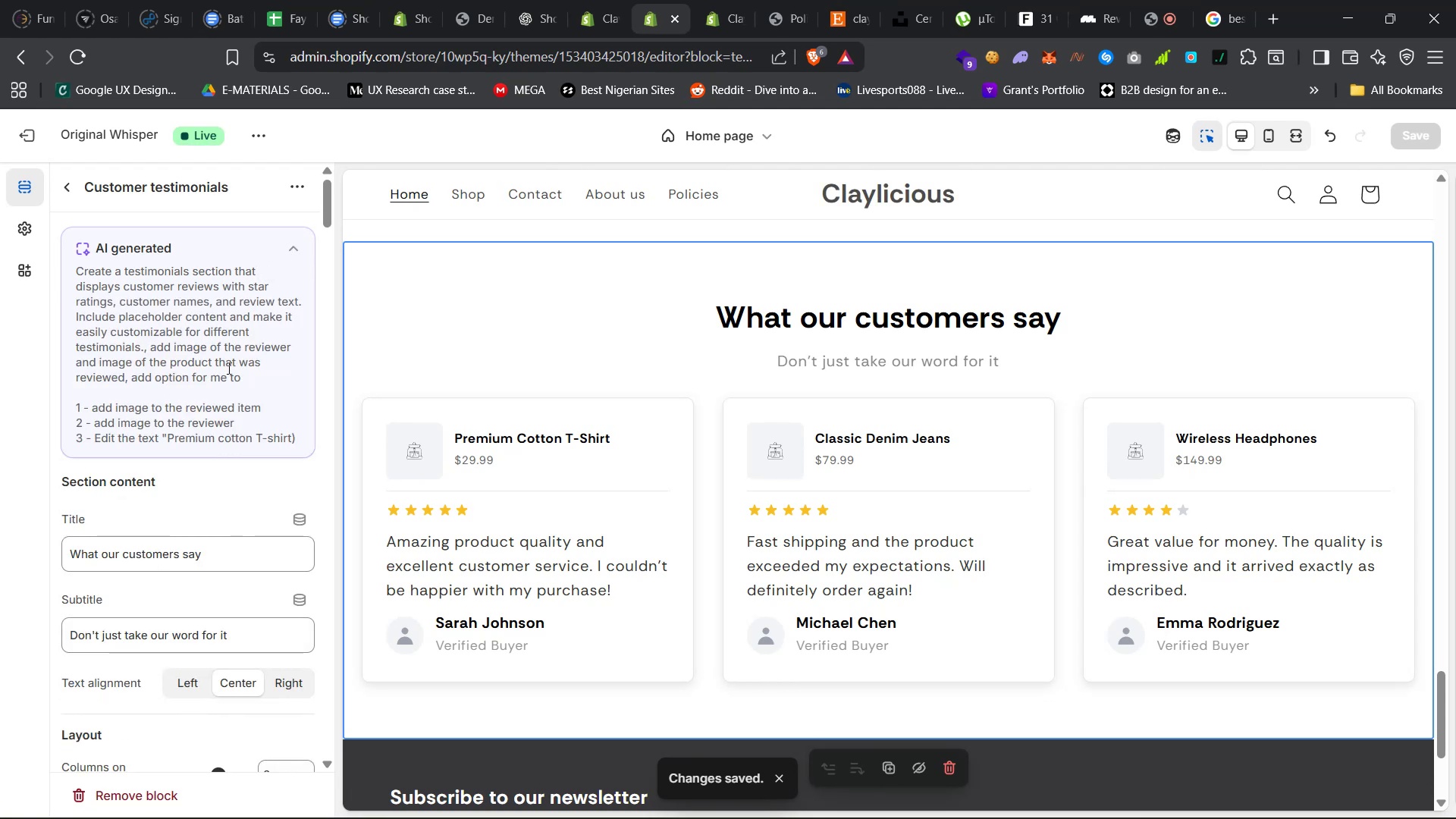 
scroll: coordinate [234, 429], scroll_direction: down, amount: 172.0
 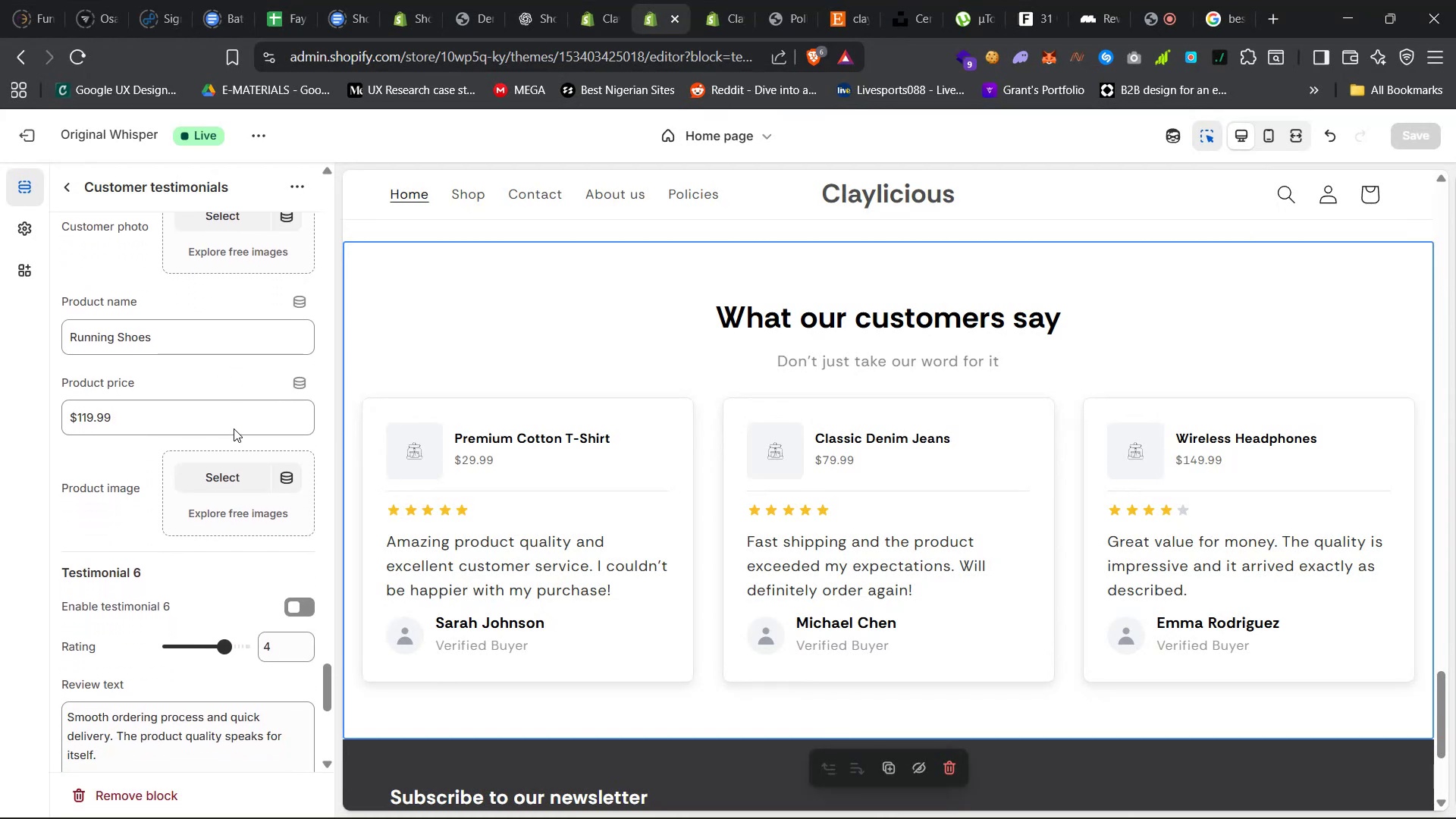 
scroll: coordinate [234, 428], scroll_direction: down, amount: 44.0
 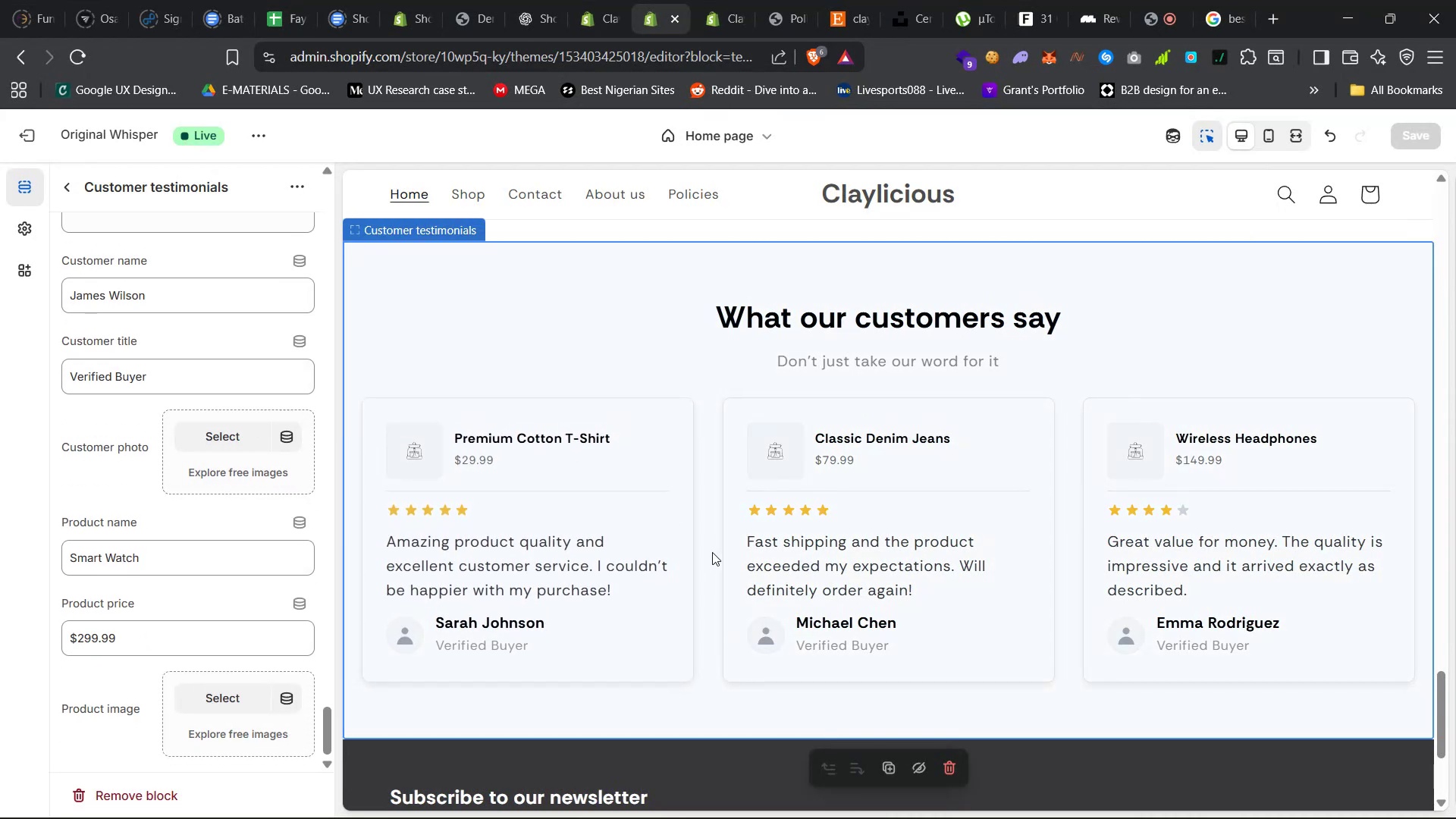 
scroll: coordinate [712, 553], scroll_direction: up, amount: 31.0
 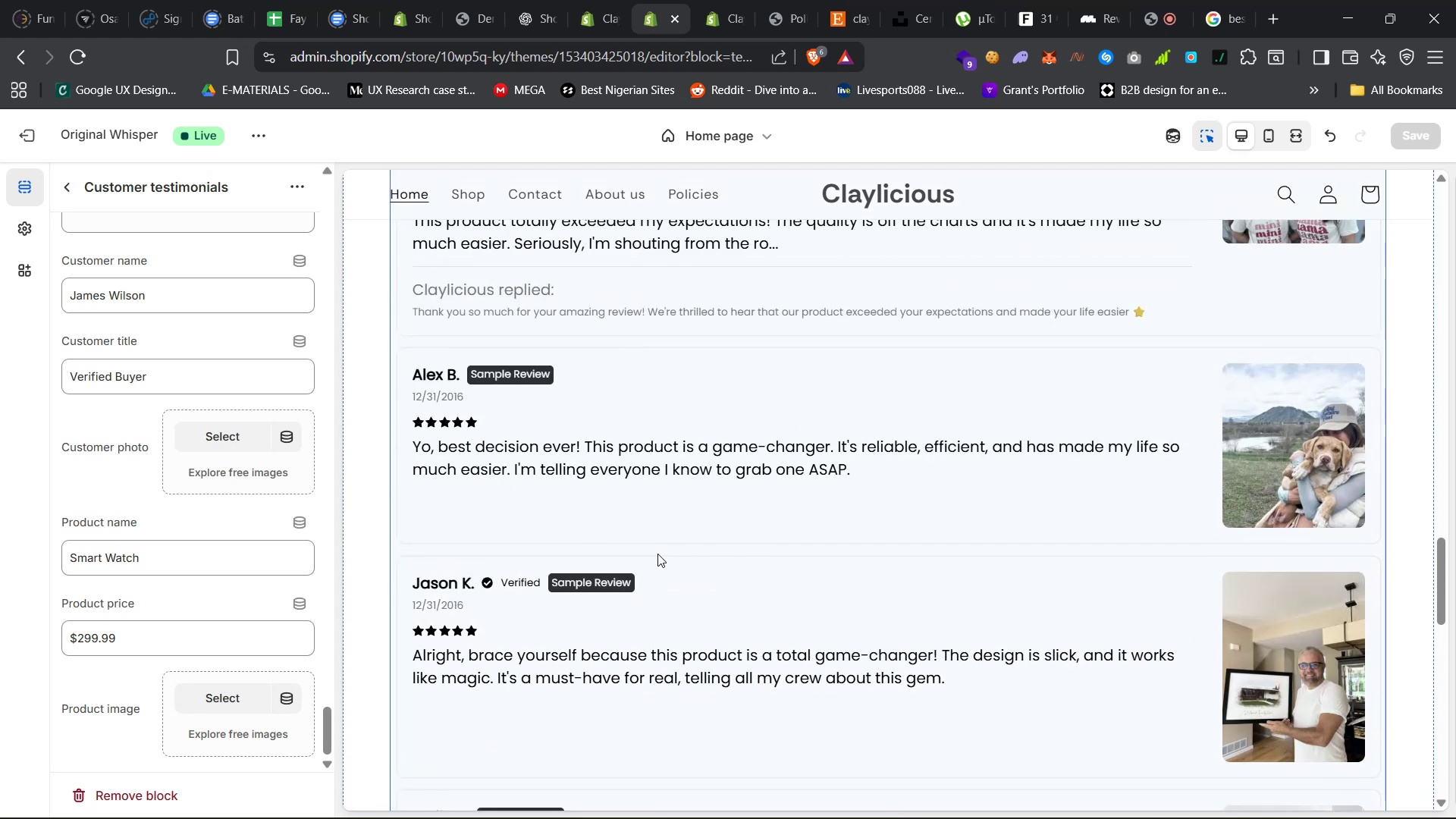 
scroll: coordinate [656, 554], scroll_direction: down, amount: 43.0
 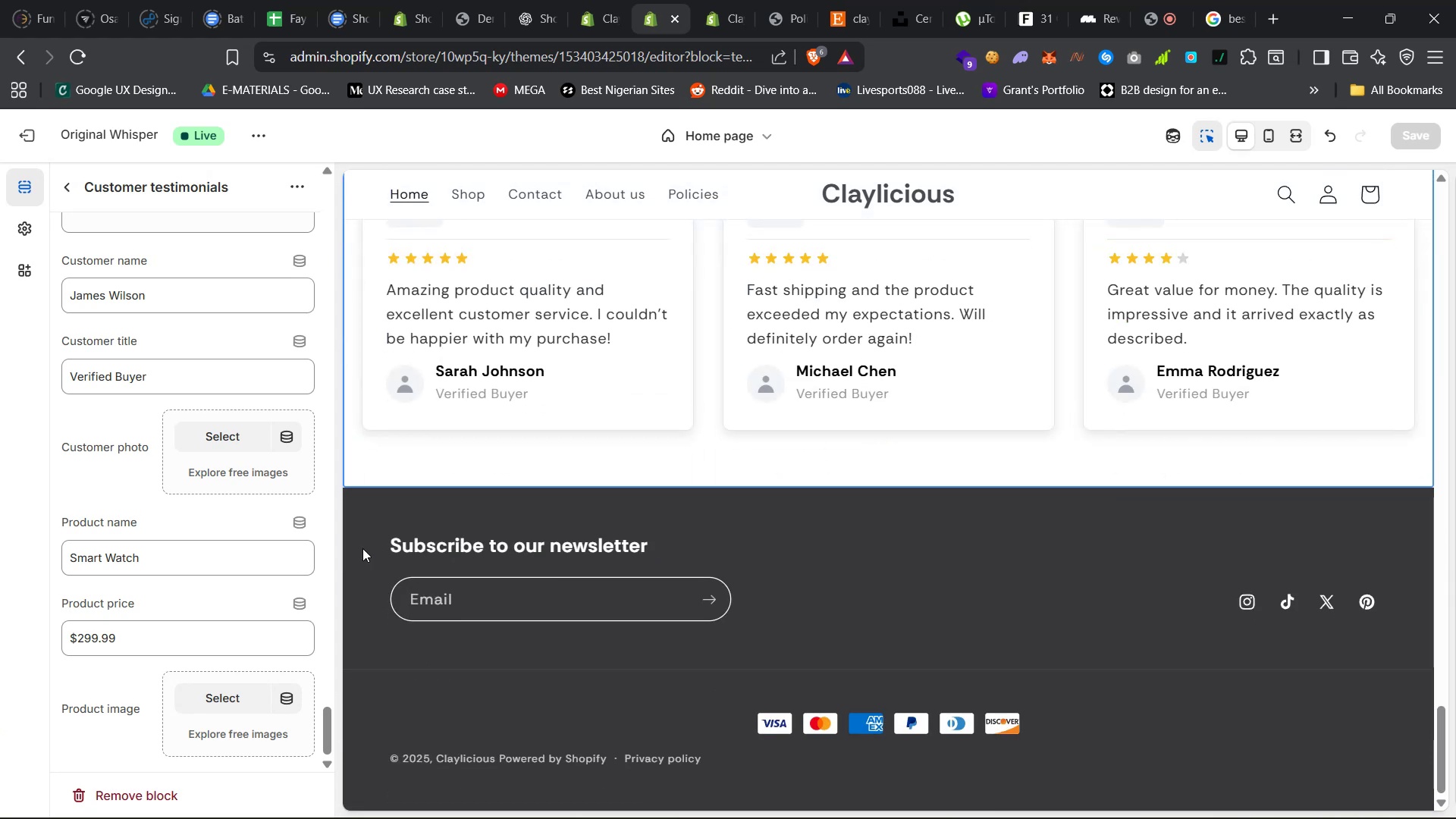 
scroll: coordinate [161, 544], scroll_direction: up, amount: 27.0
 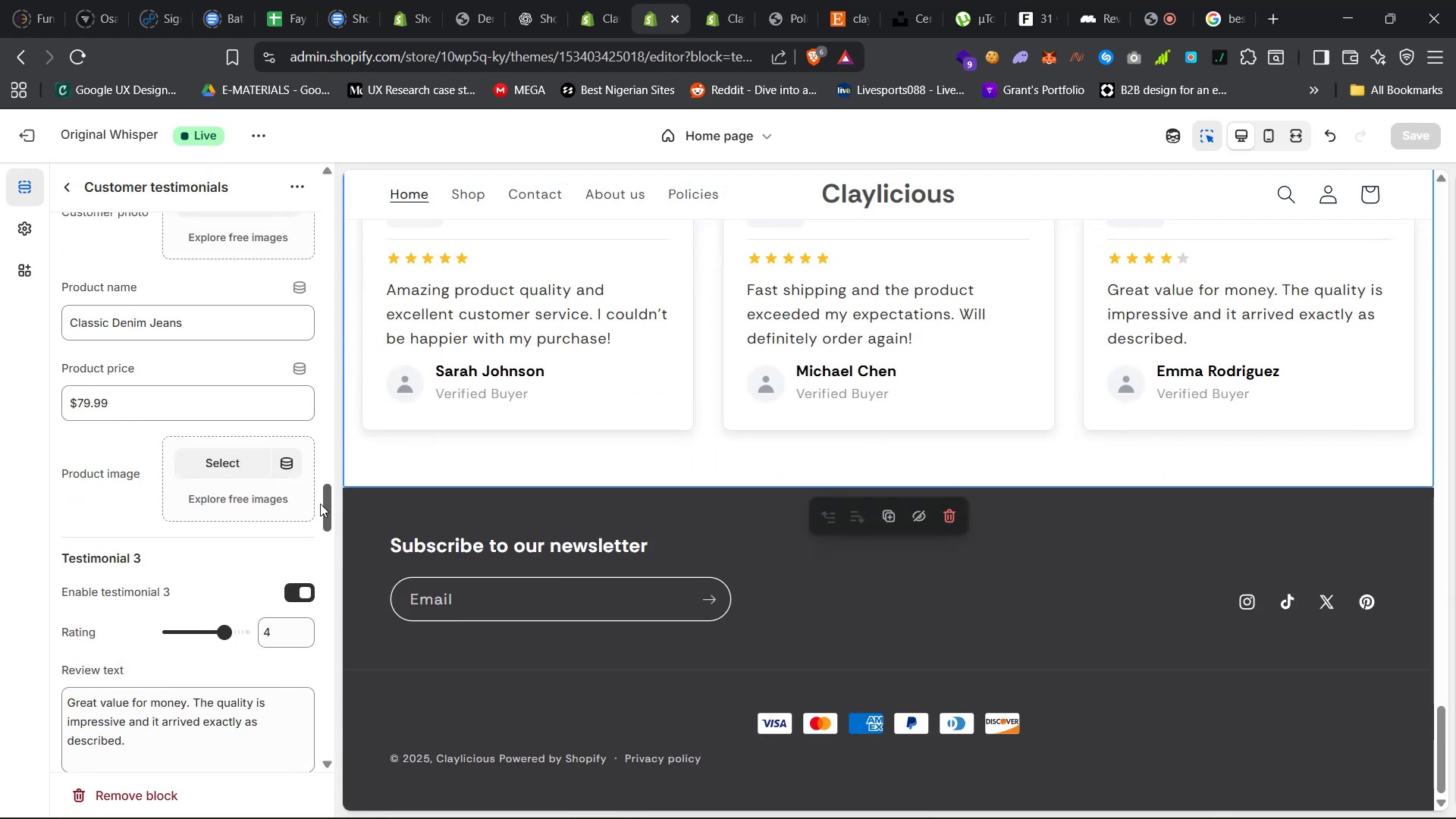 
double_click([320, 483])
 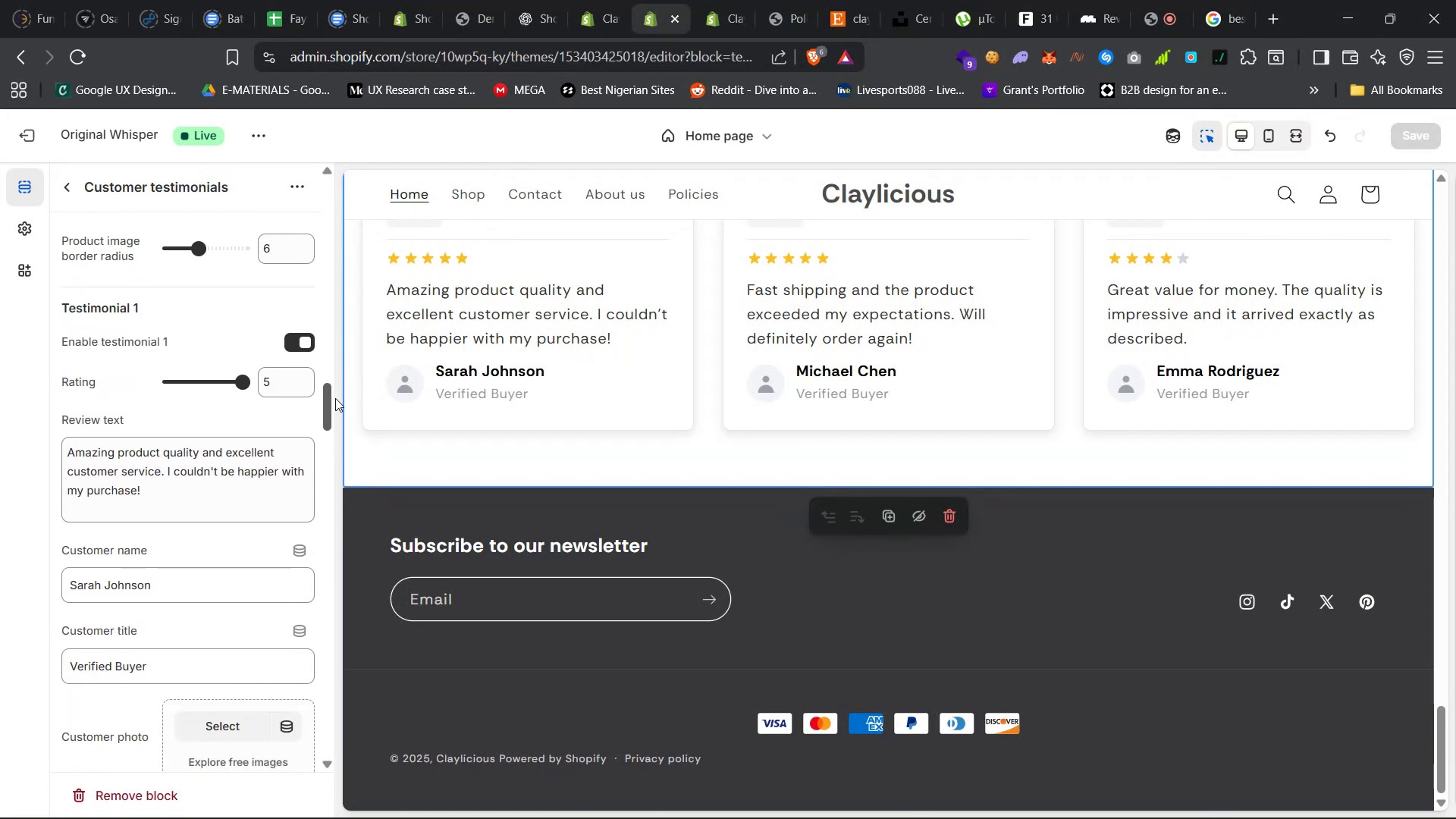 
wait(6.32)
 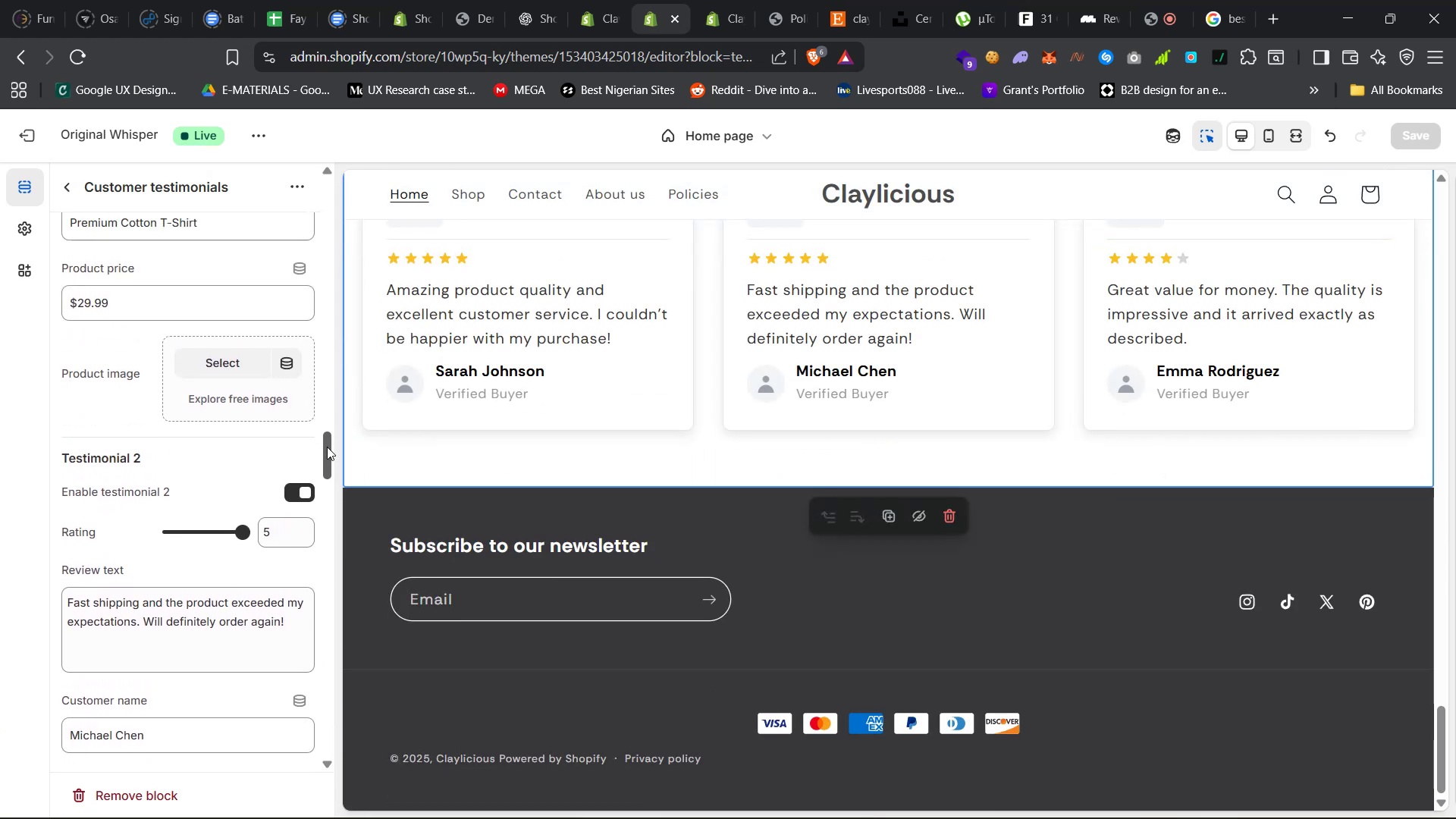 
left_click([300, 305])
 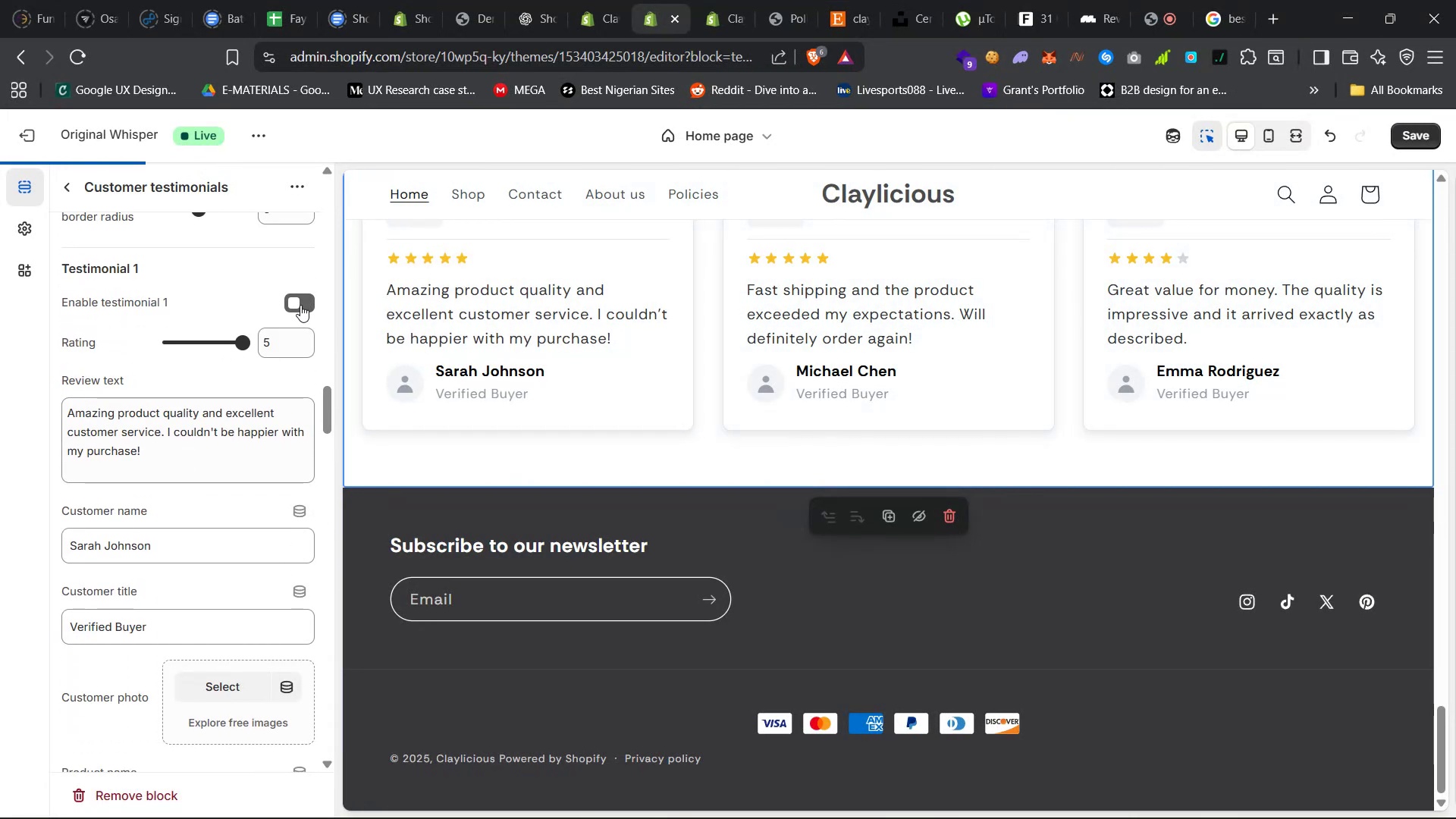 
wait(6.47)
 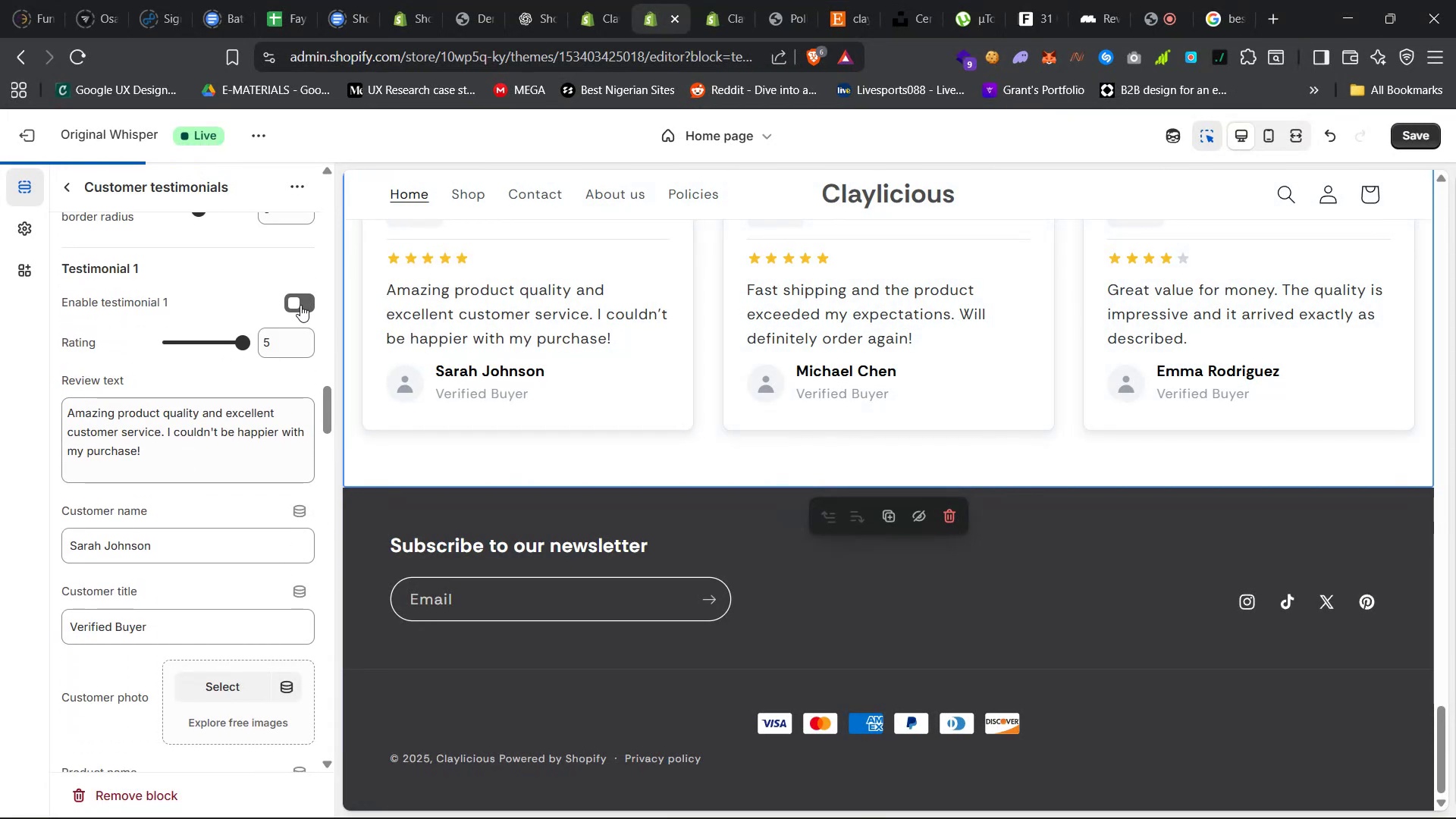 
left_click([300, 305])
 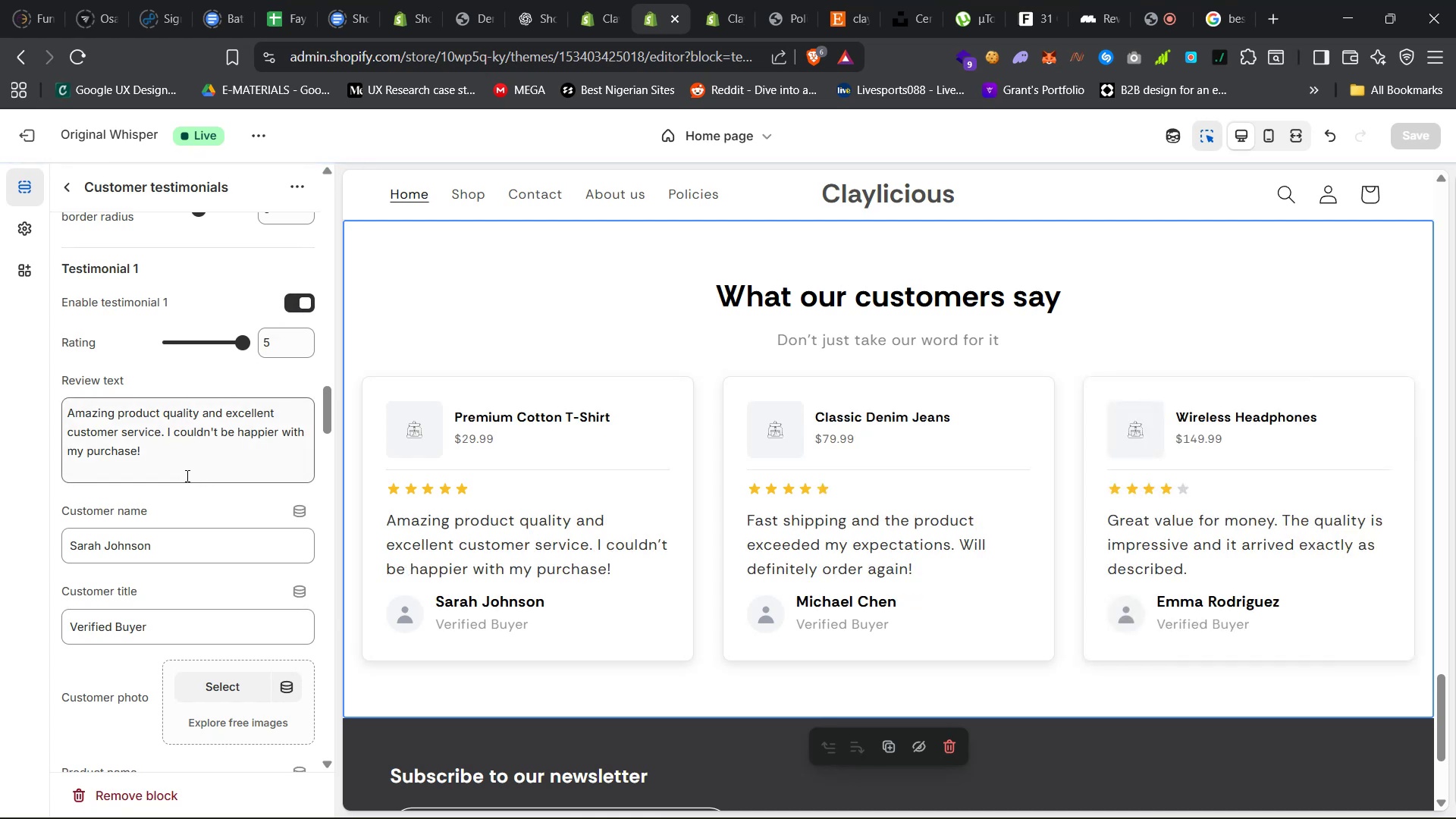 
wait(6.96)
 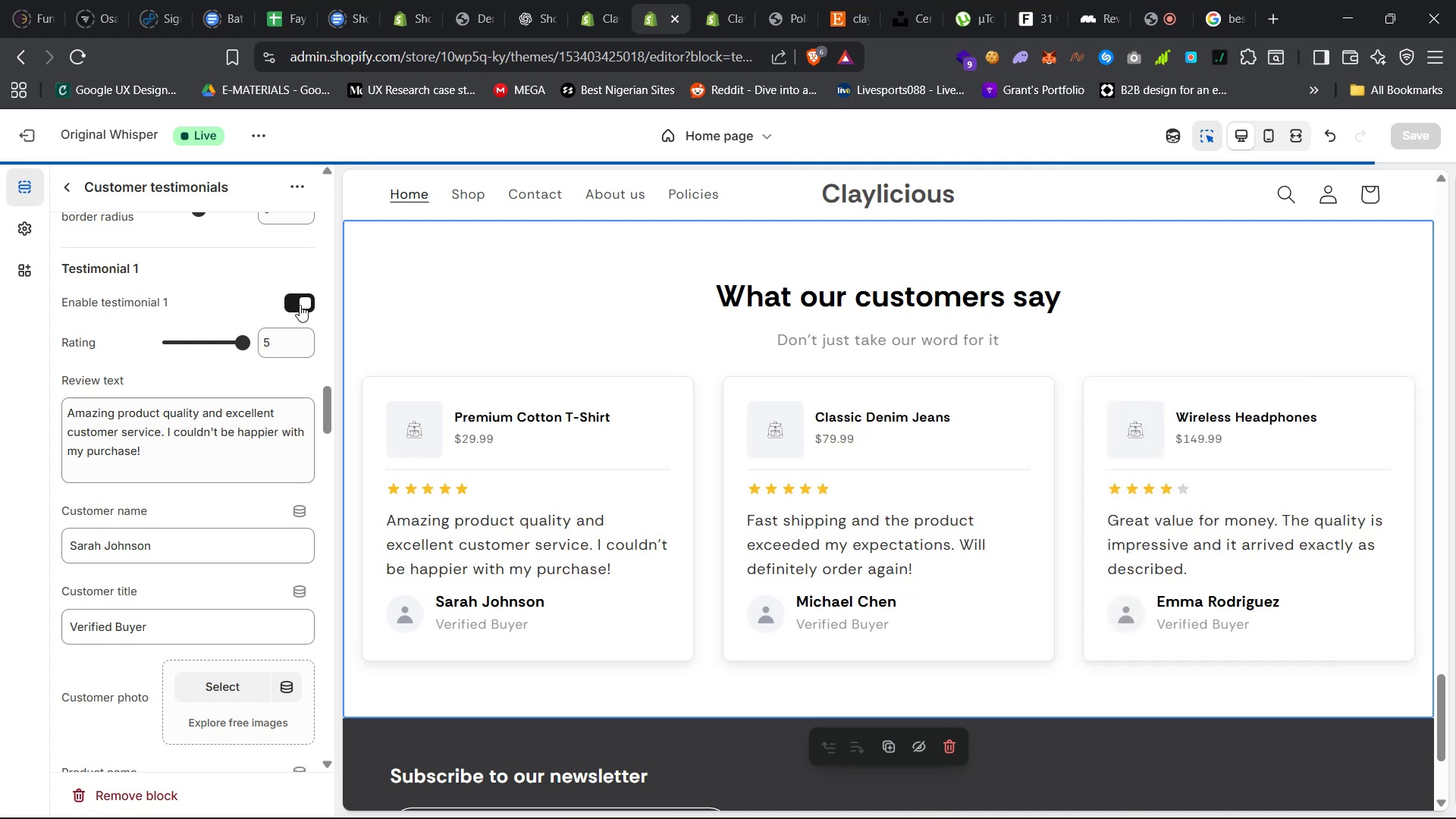 
left_click([840, 0])
 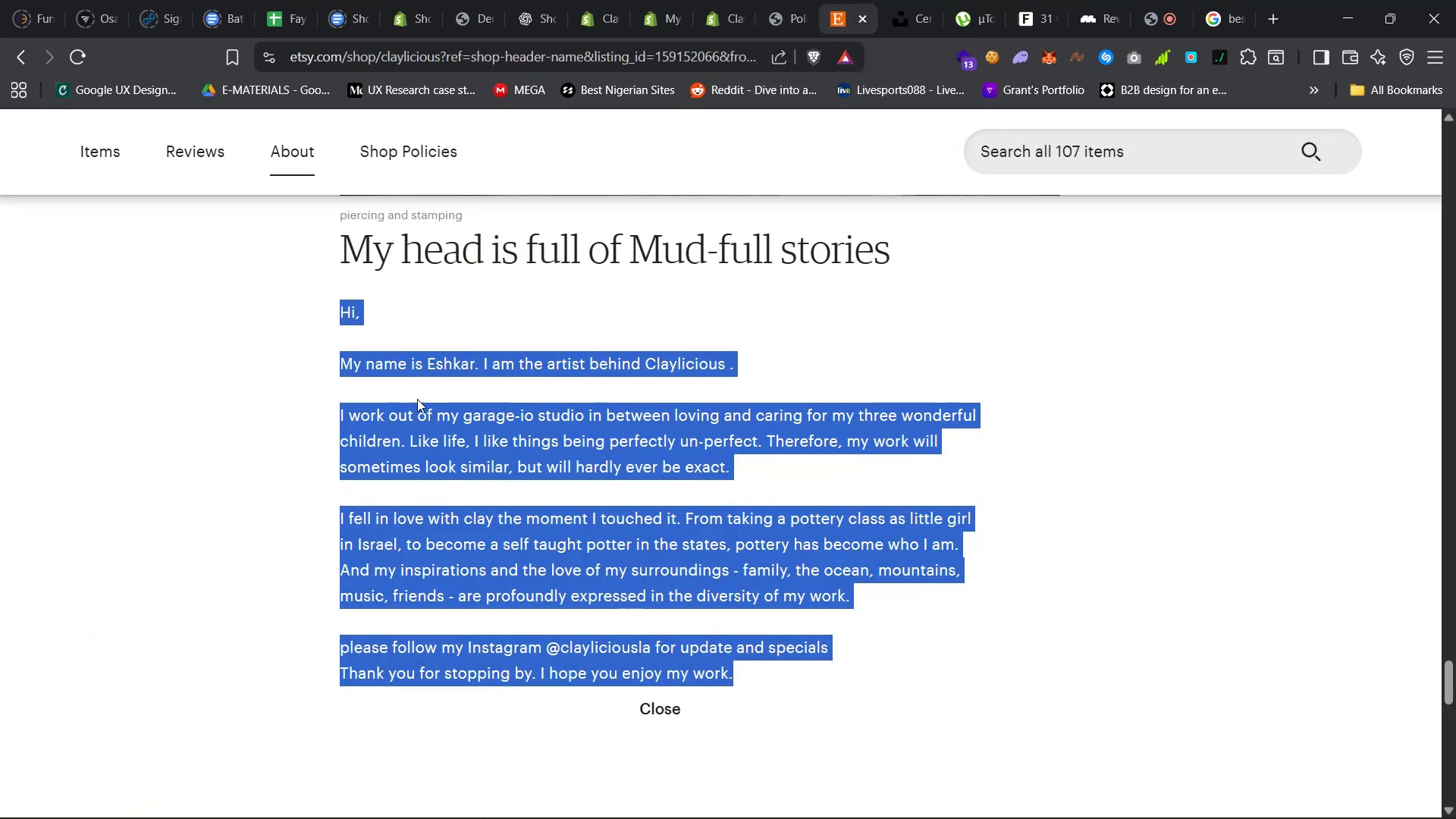 
scroll: coordinate [491, 419], scroll_direction: up, amount: 115.0
 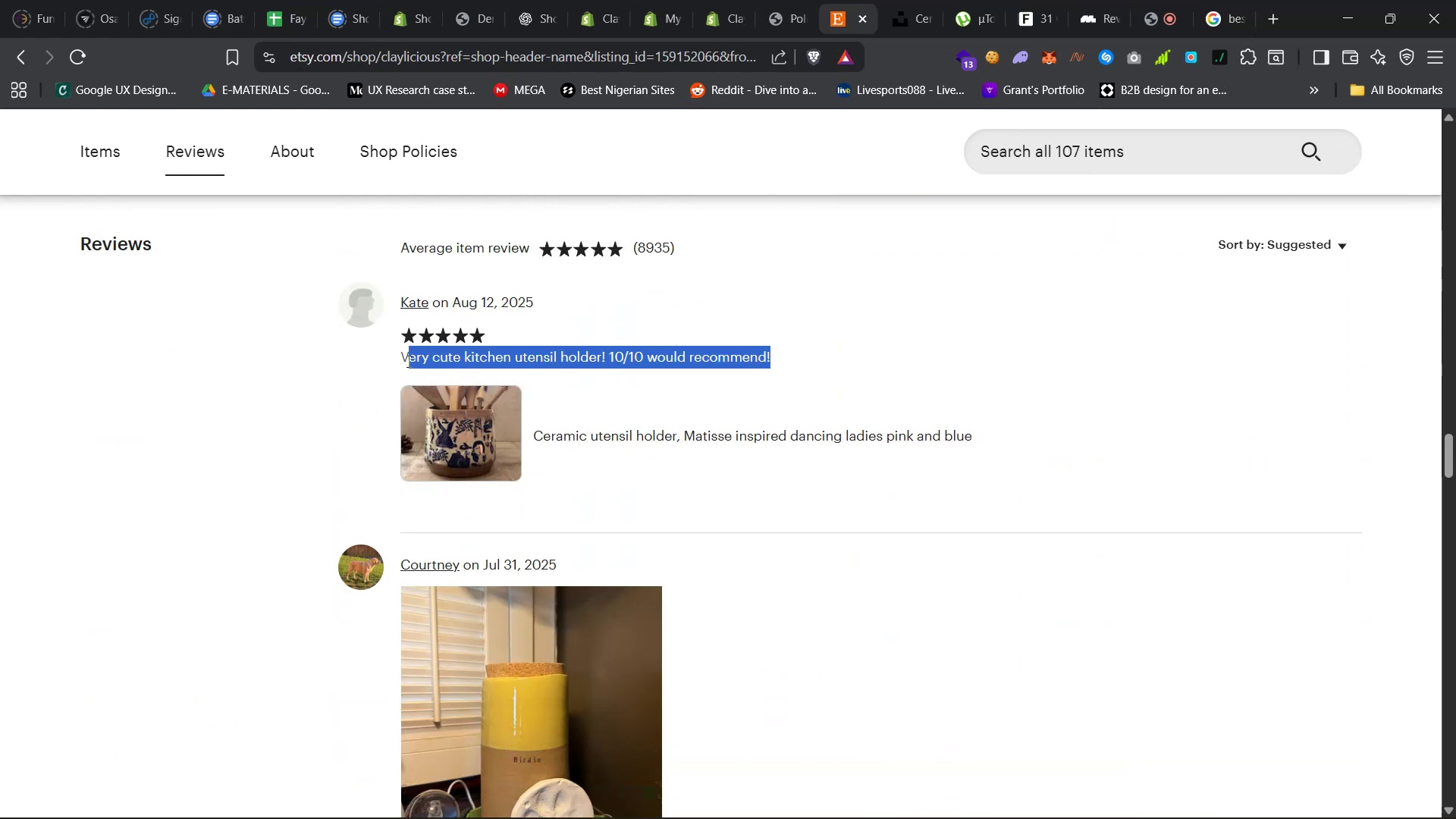 
right_click([408, 359])
 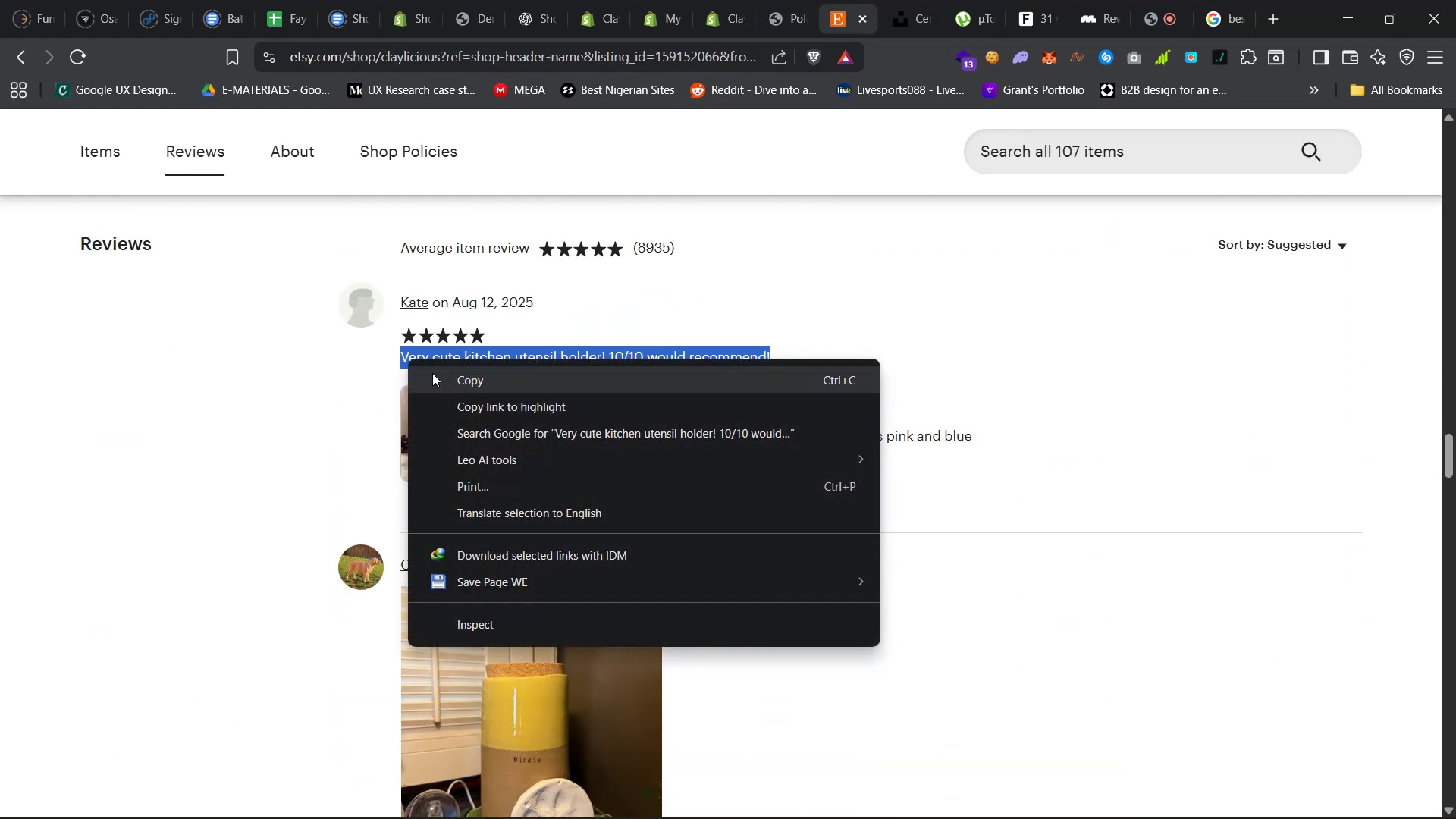 
left_click([432, 373])
 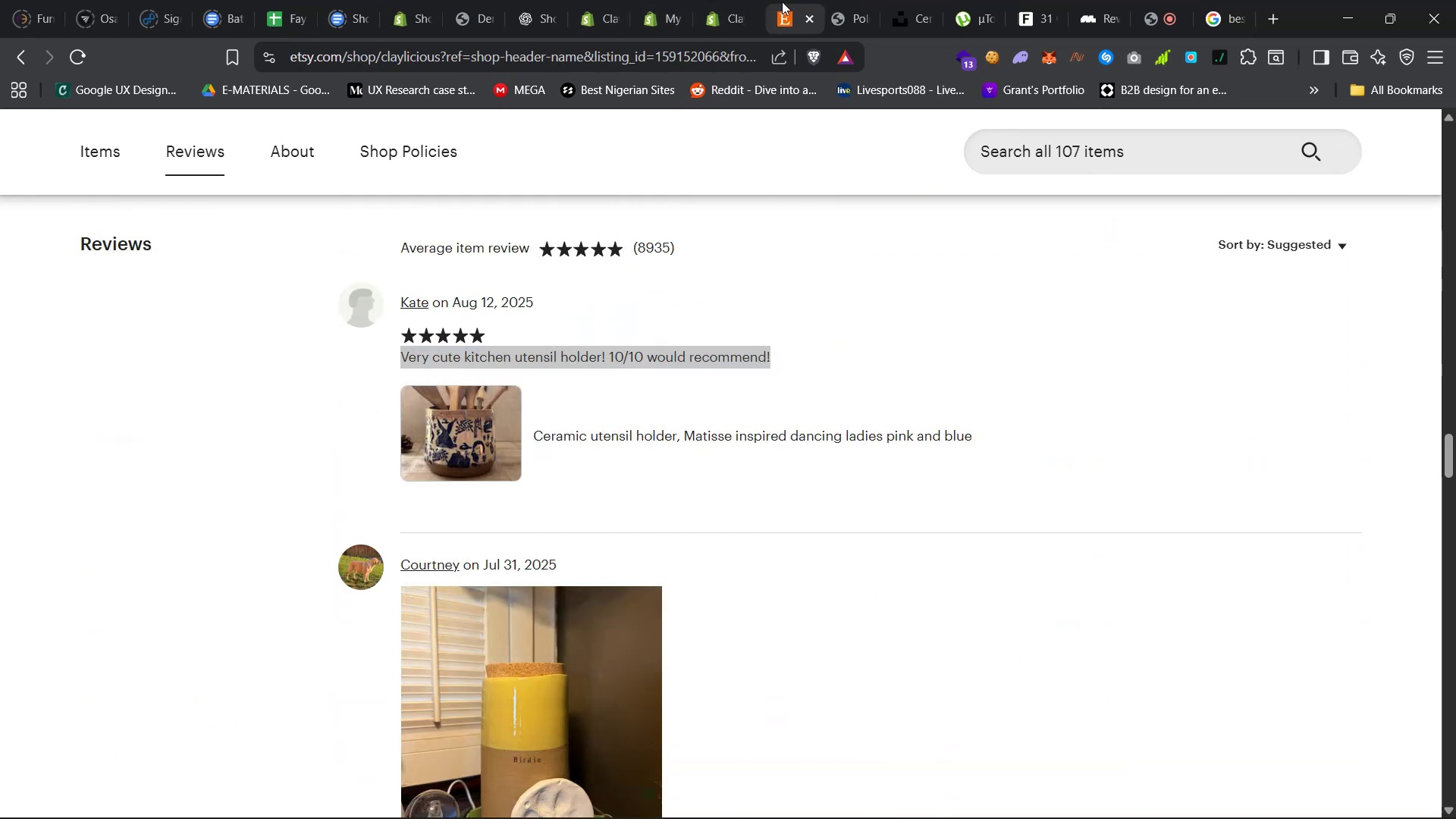 
left_click([714, 0])
 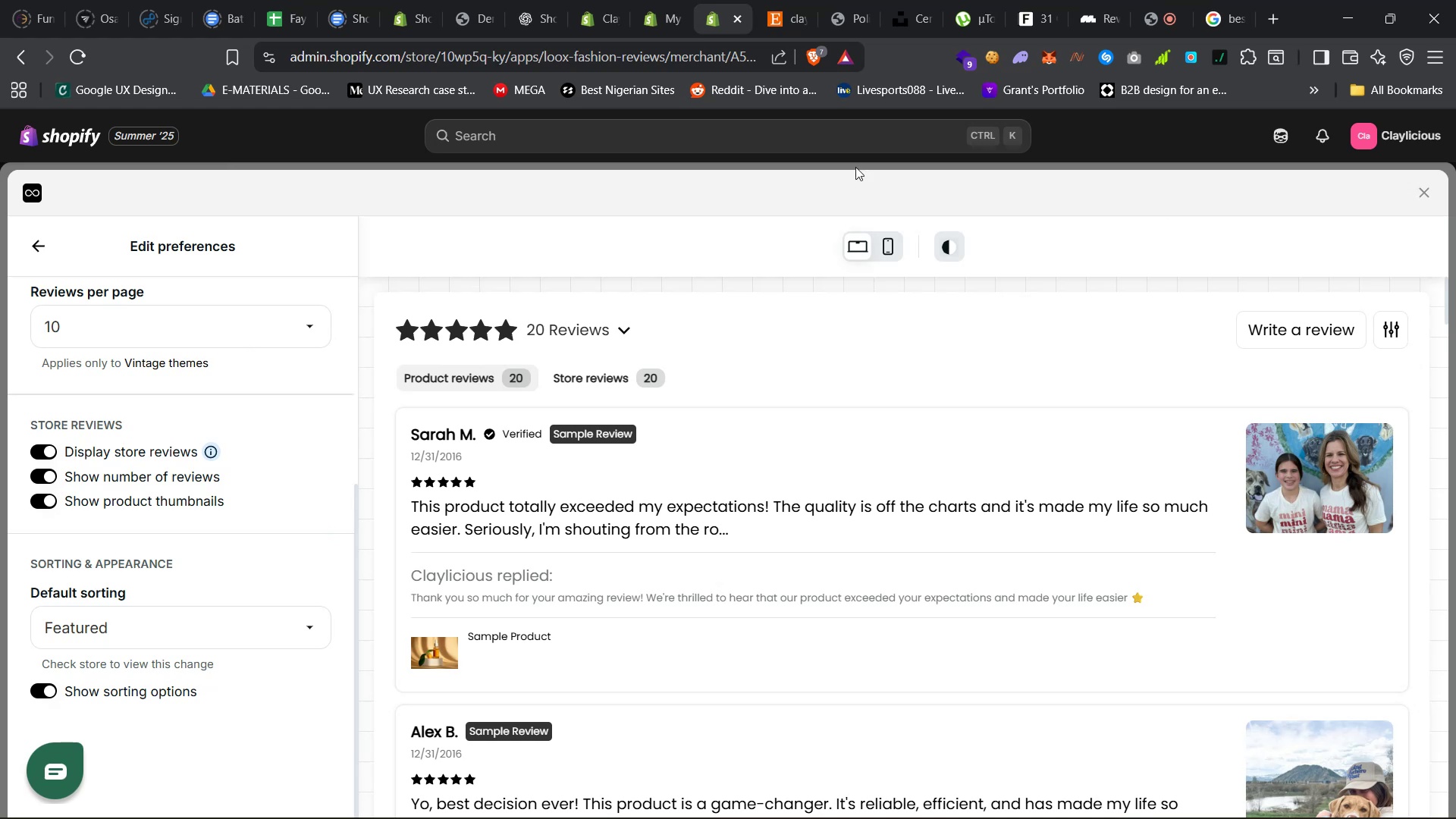 
left_click([741, 24])
 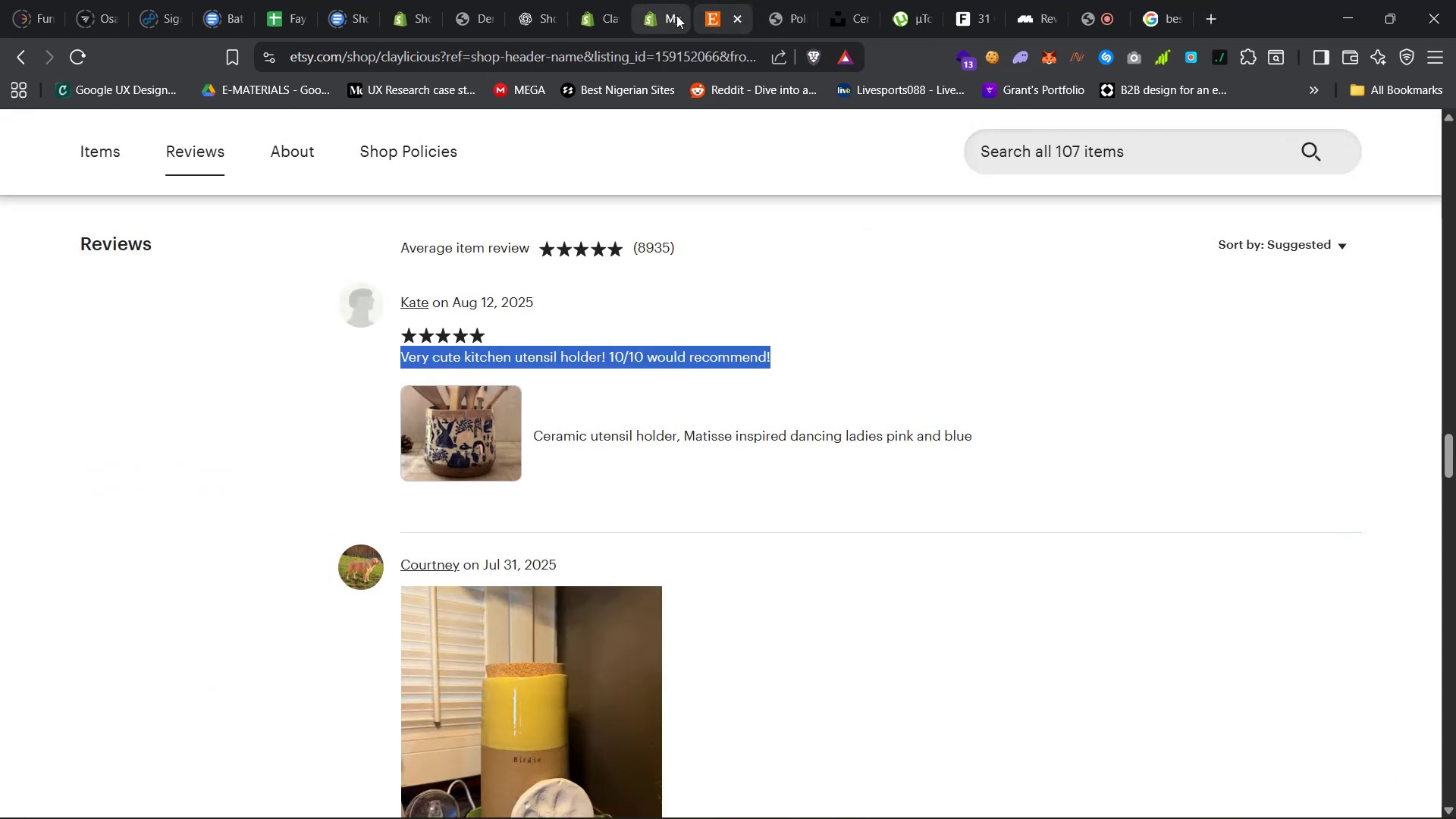 
left_click([658, 0])
 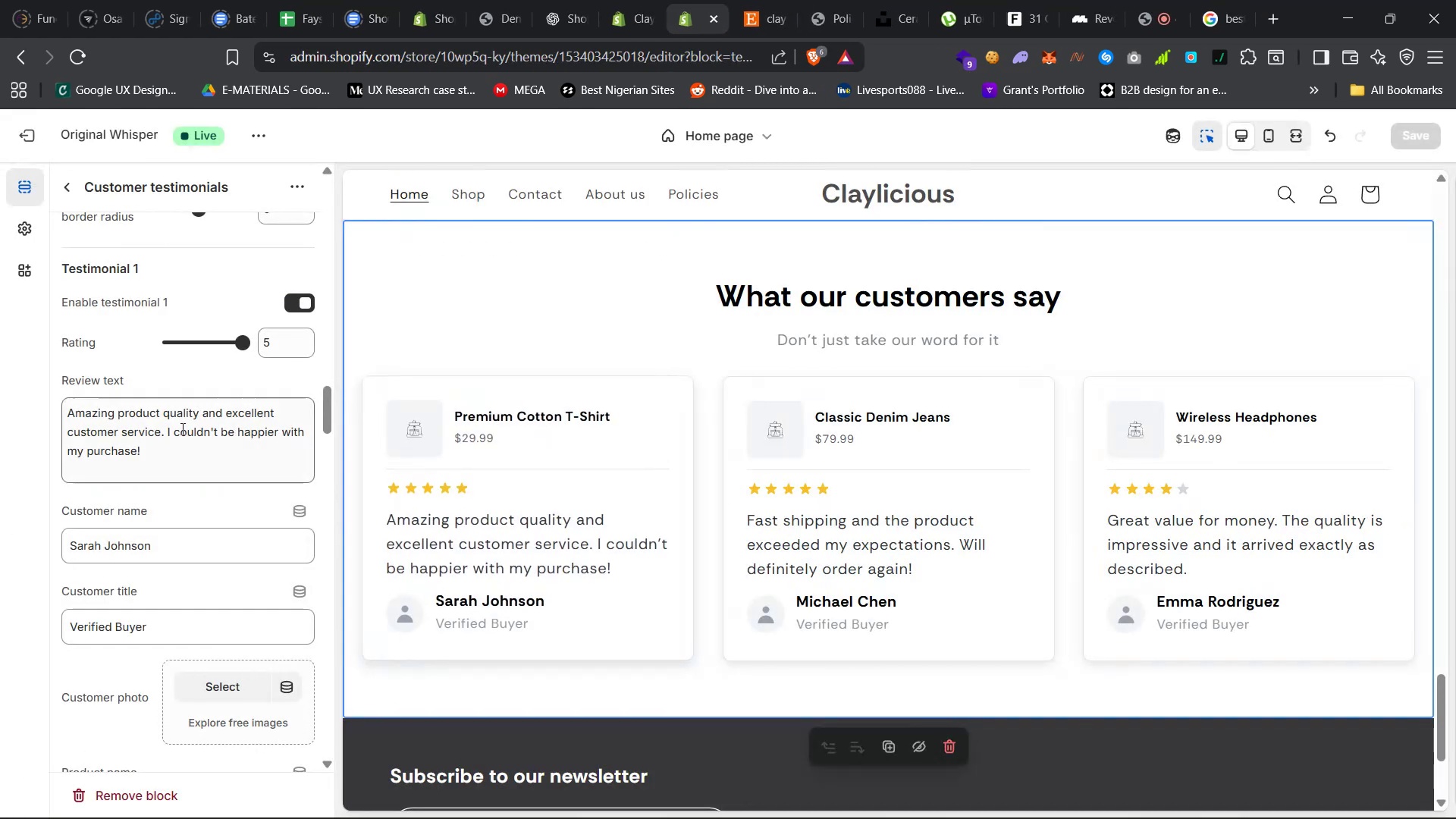 
left_click([102, 439])
 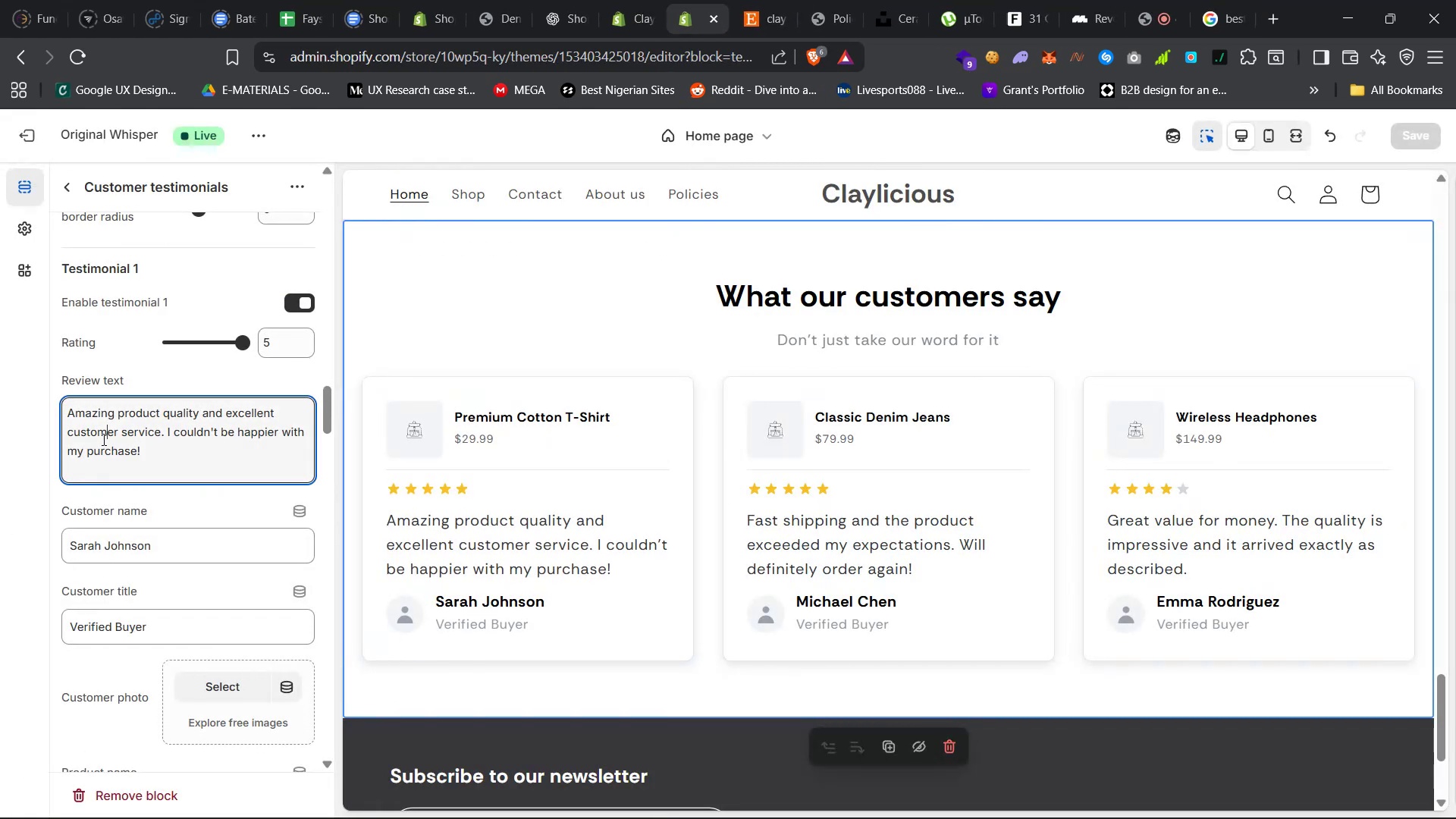 
key(Control+A)
 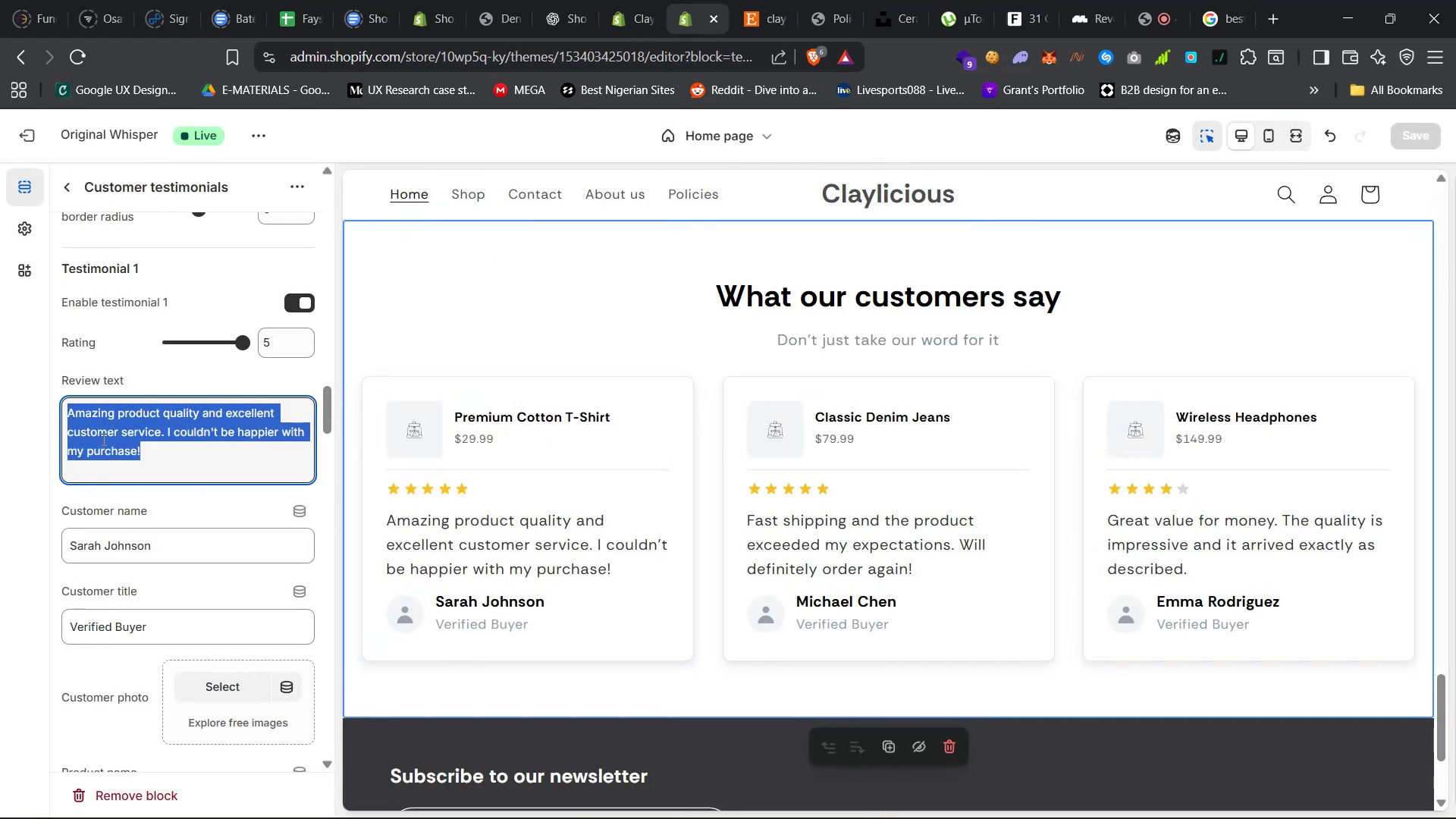 
key(Control+V)
 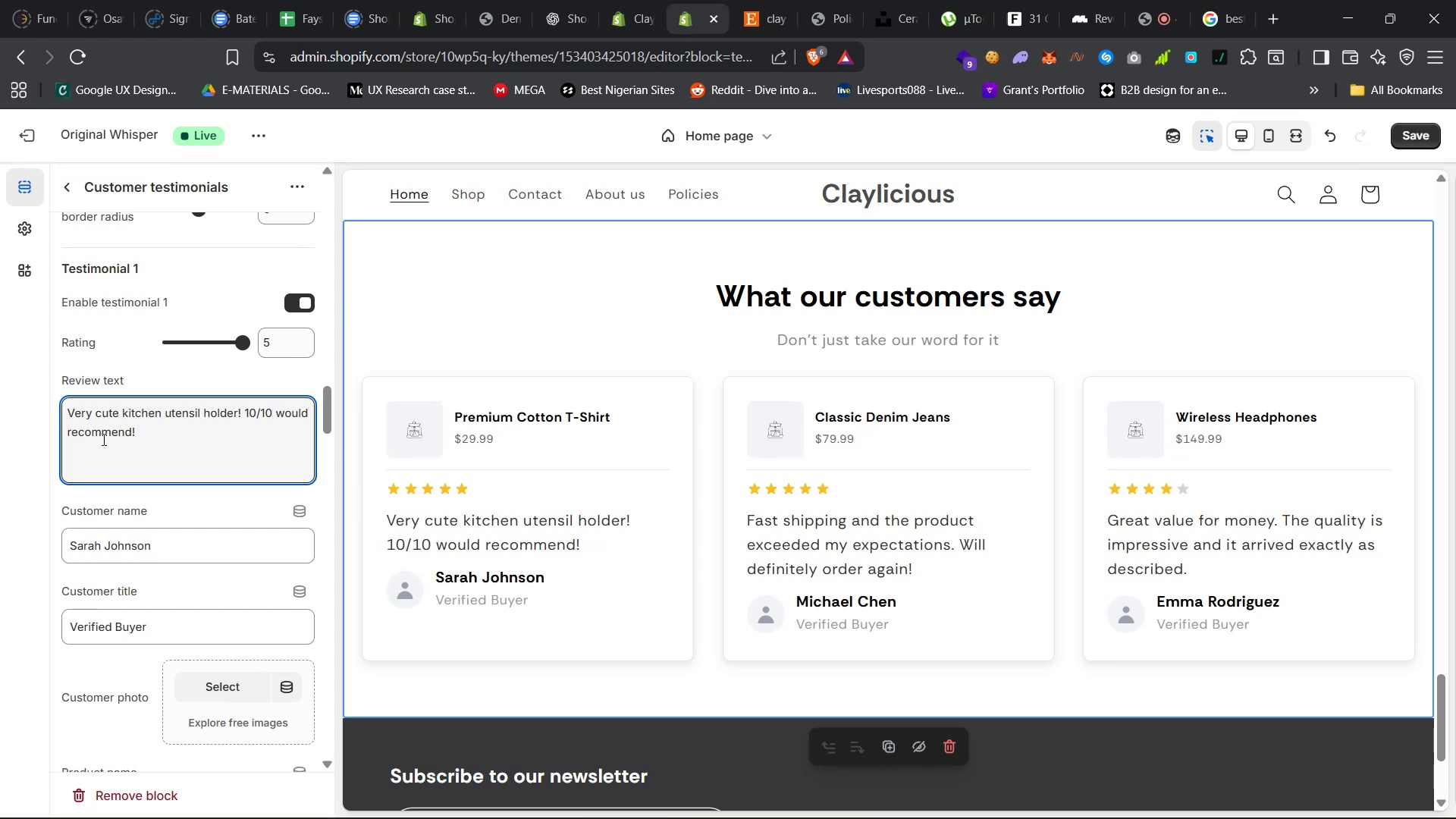 
wait(6.52)
 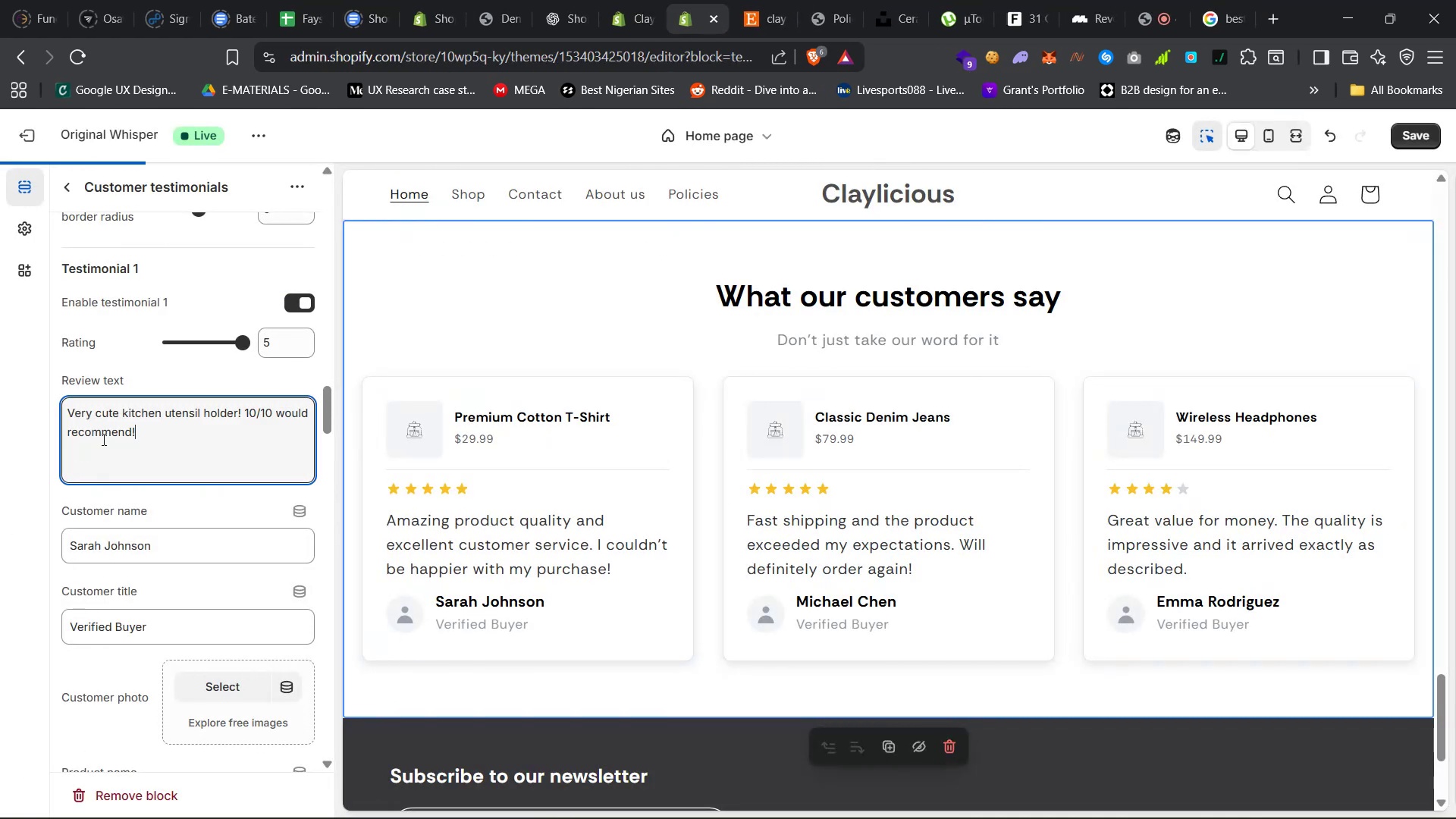 
left_click([752, 0])
 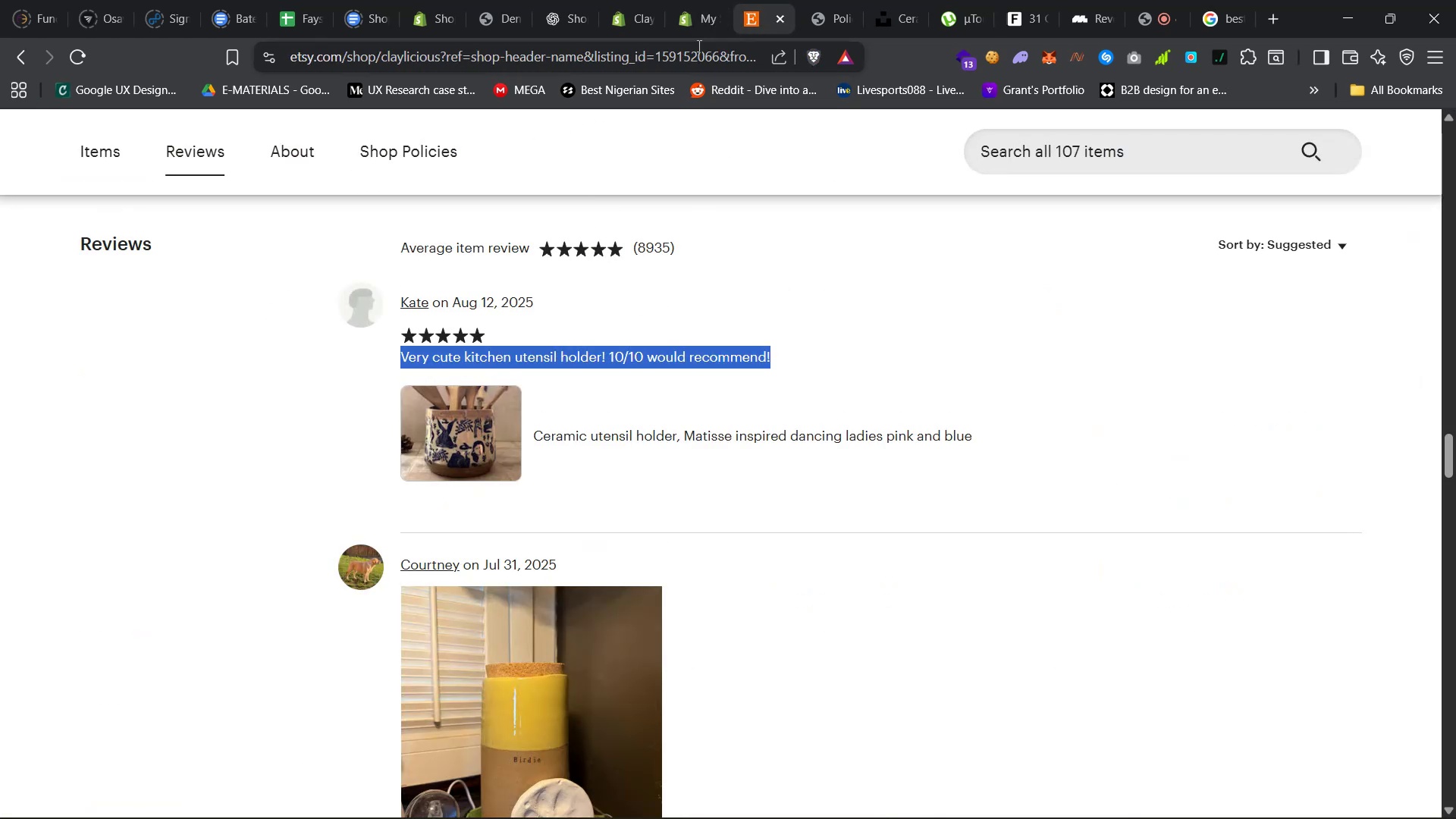 
left_click([679, 0])
 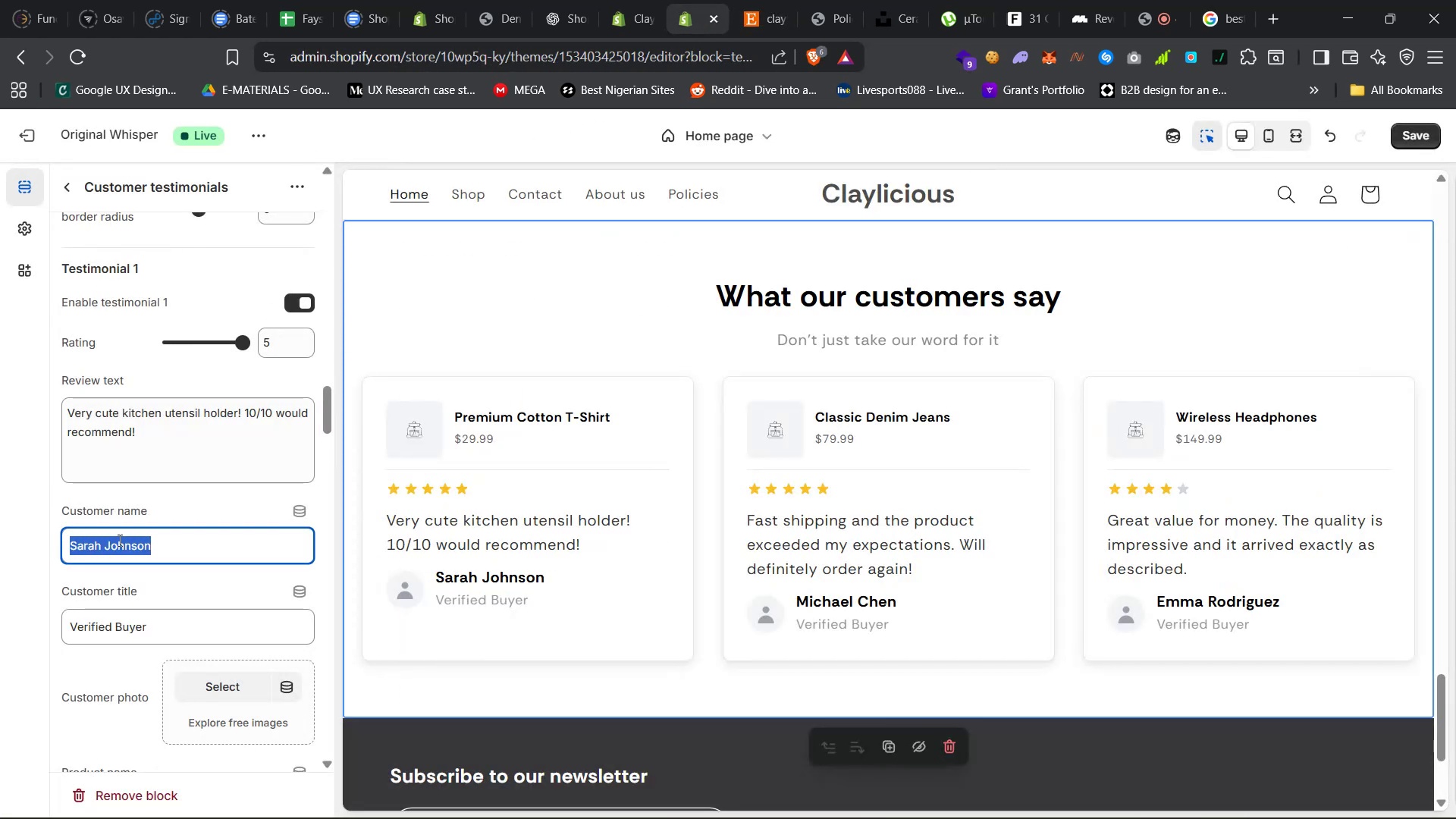 
type(Kate)
 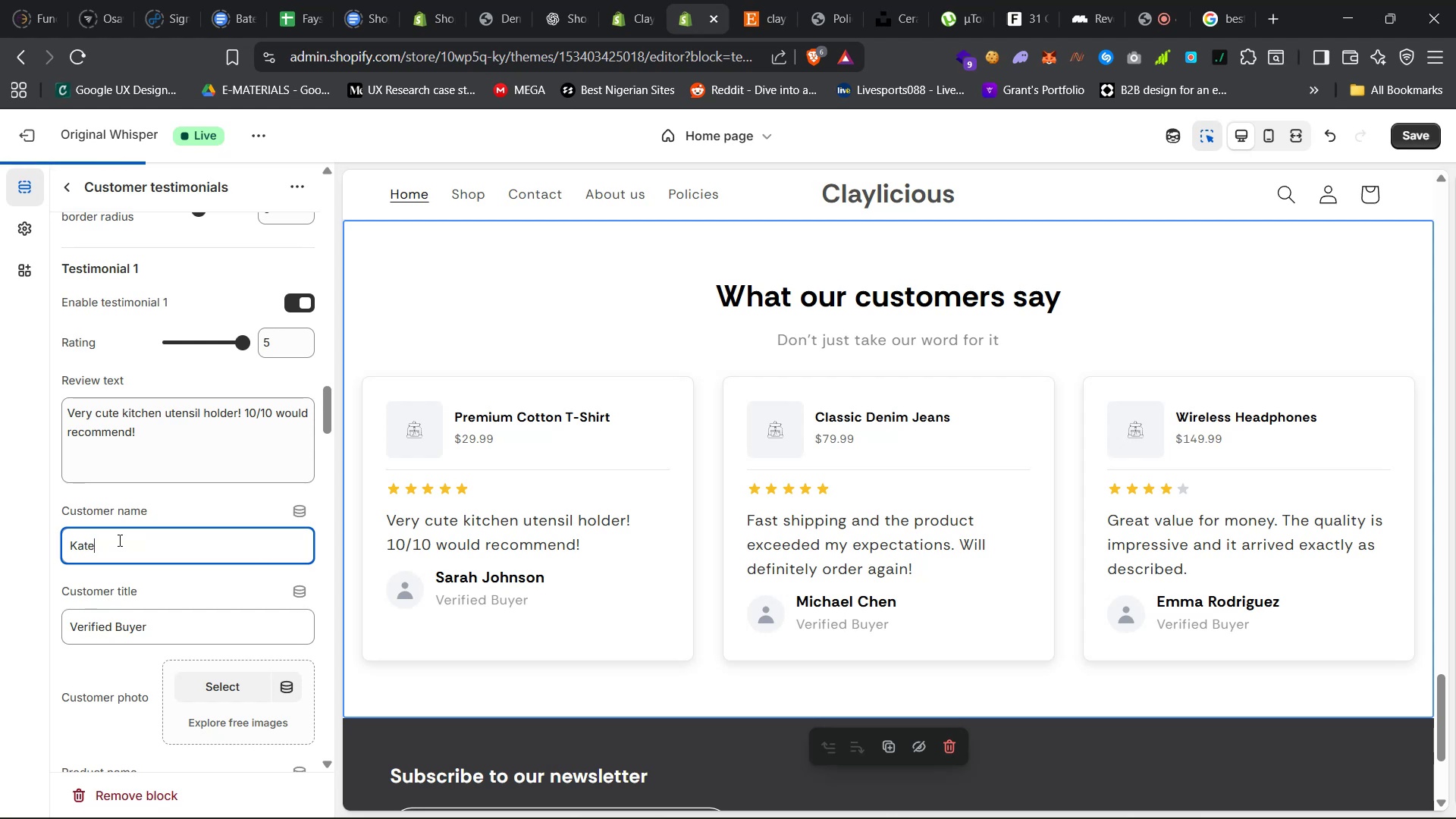 
scroll: coordinate [108, 520], scroll_direction: down, amount: 6.0
 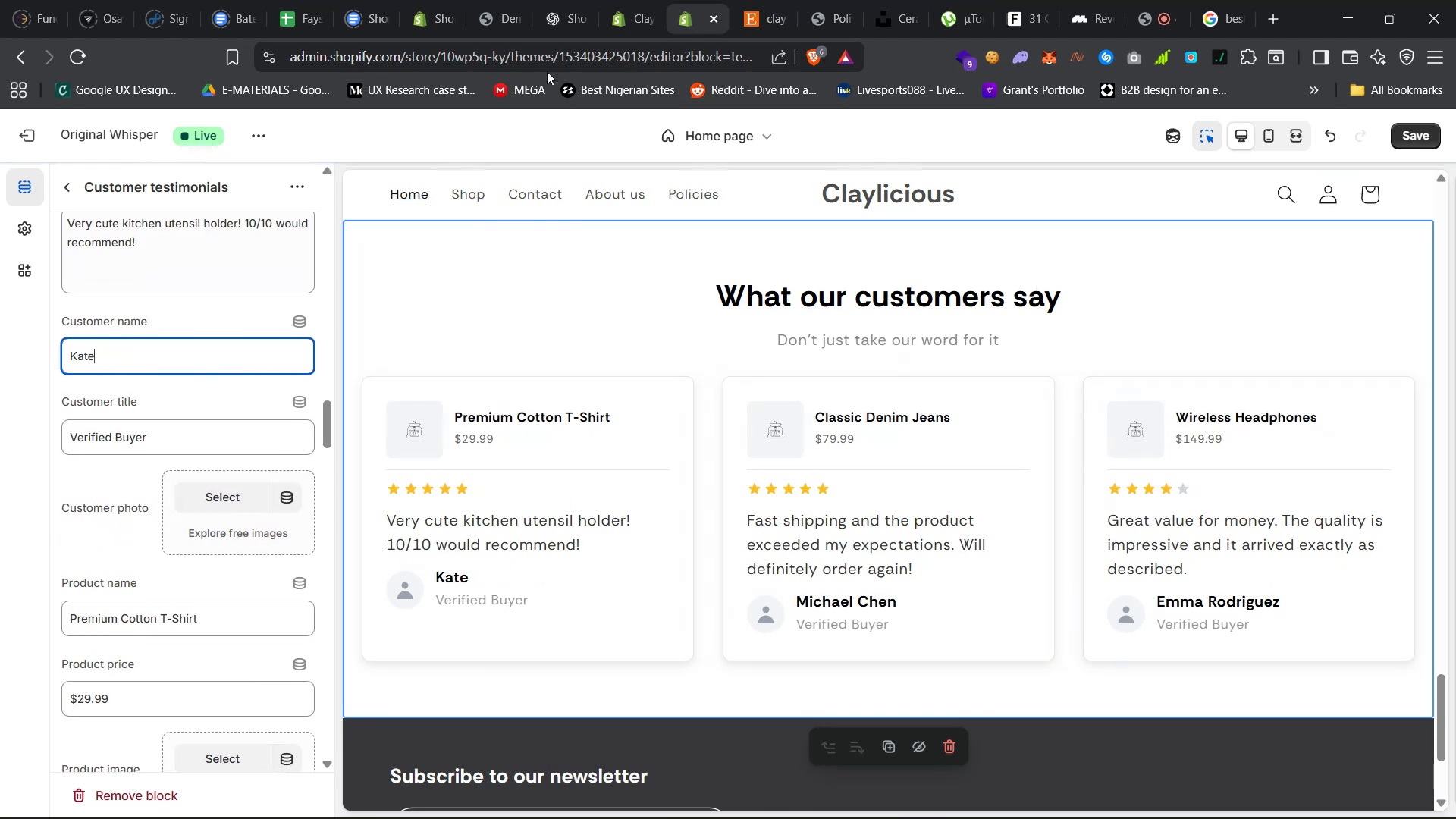 
left_click([748, 0])
 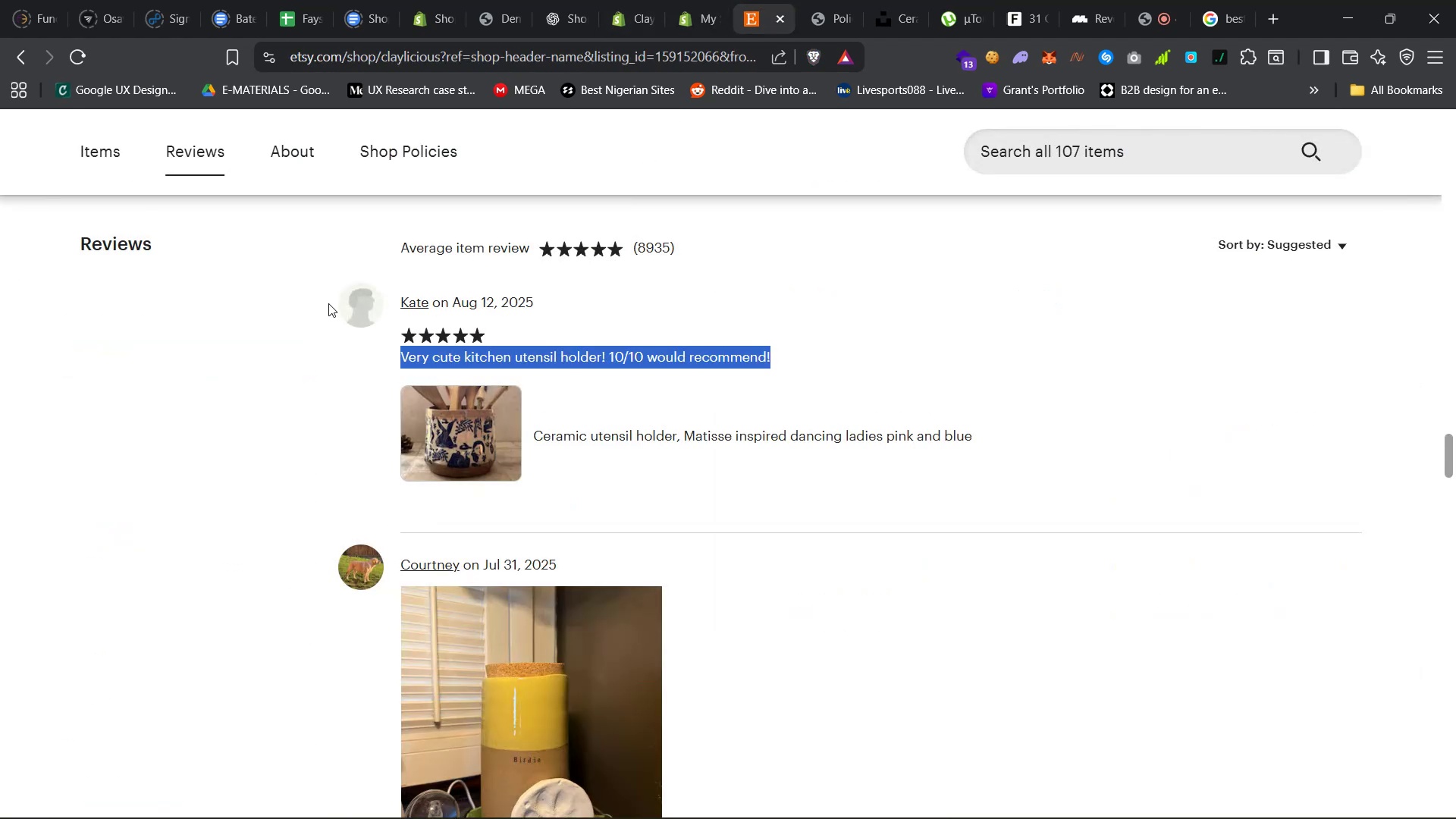 
right_click([369, 304])
 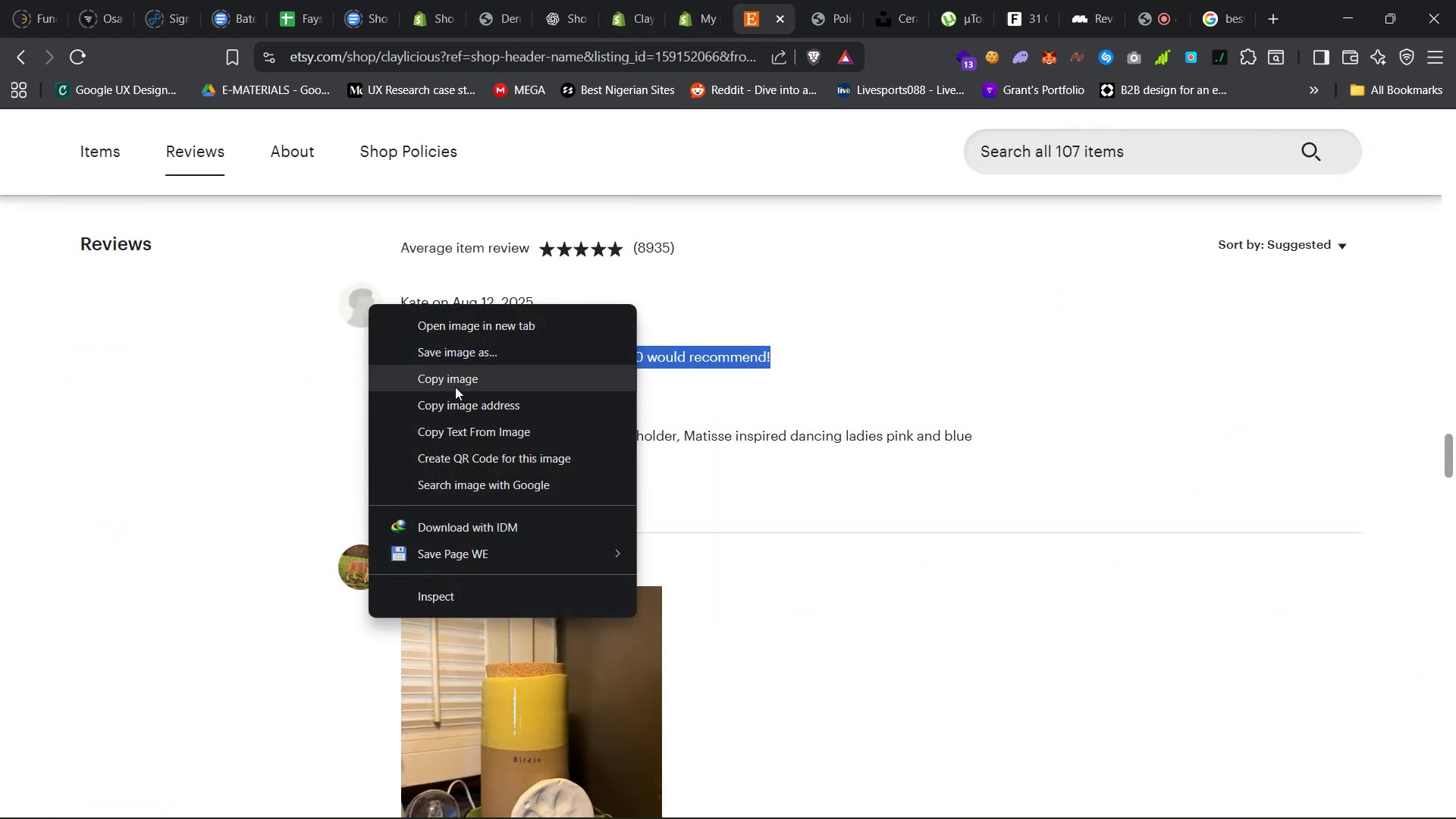 
left_click([478, 357])
 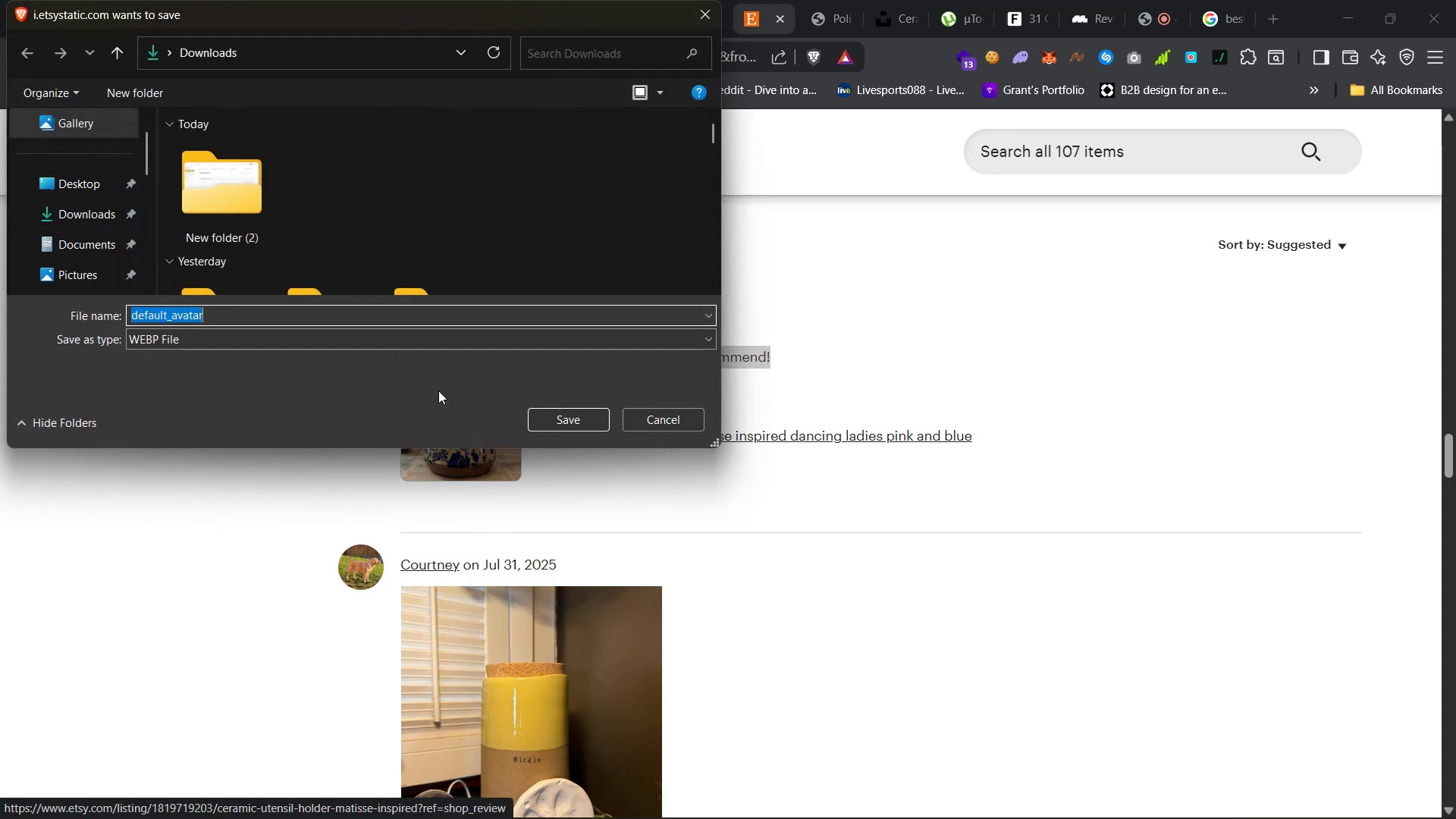 
wait(5.93)
 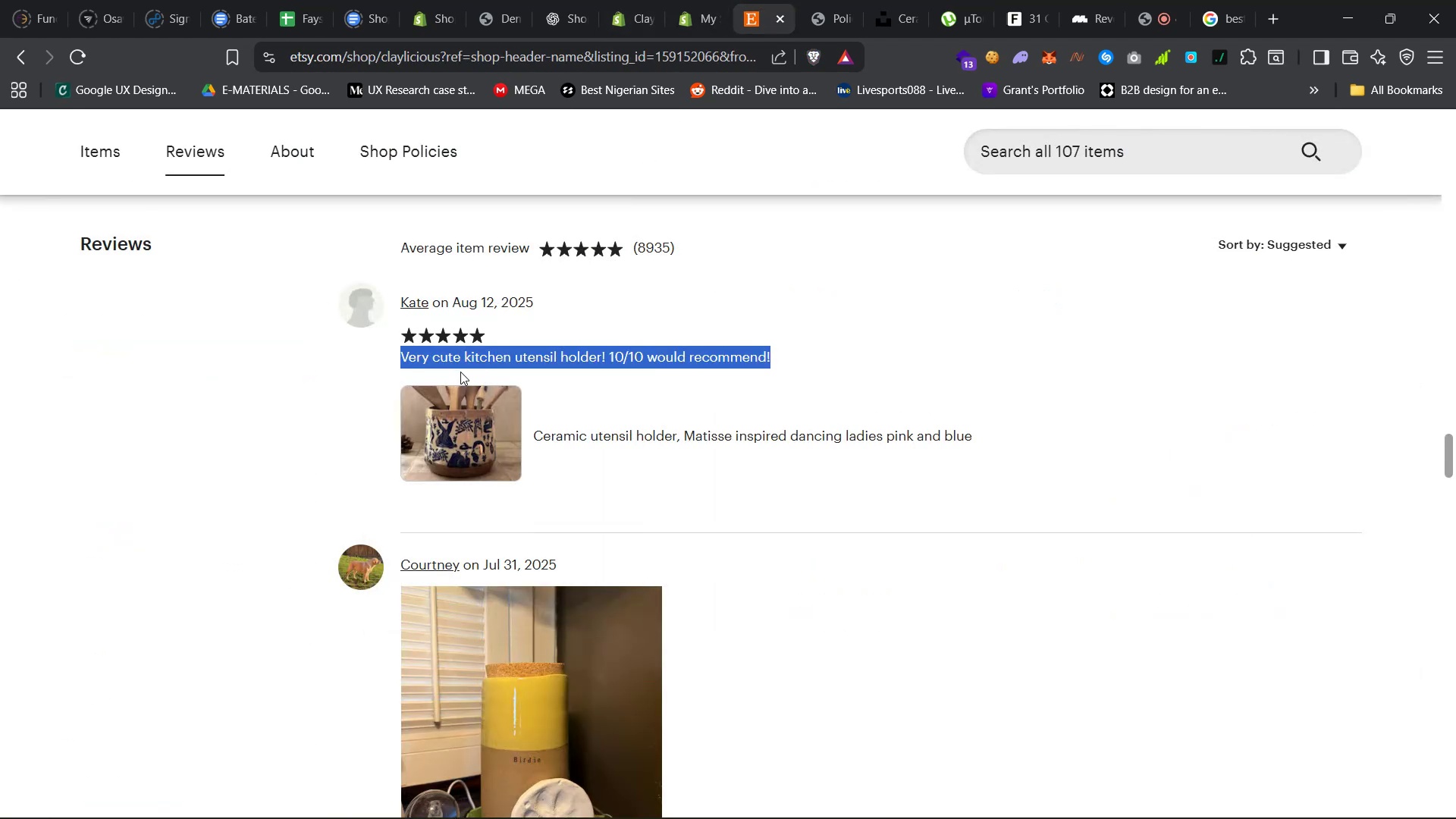 
left_click([684, 0])
 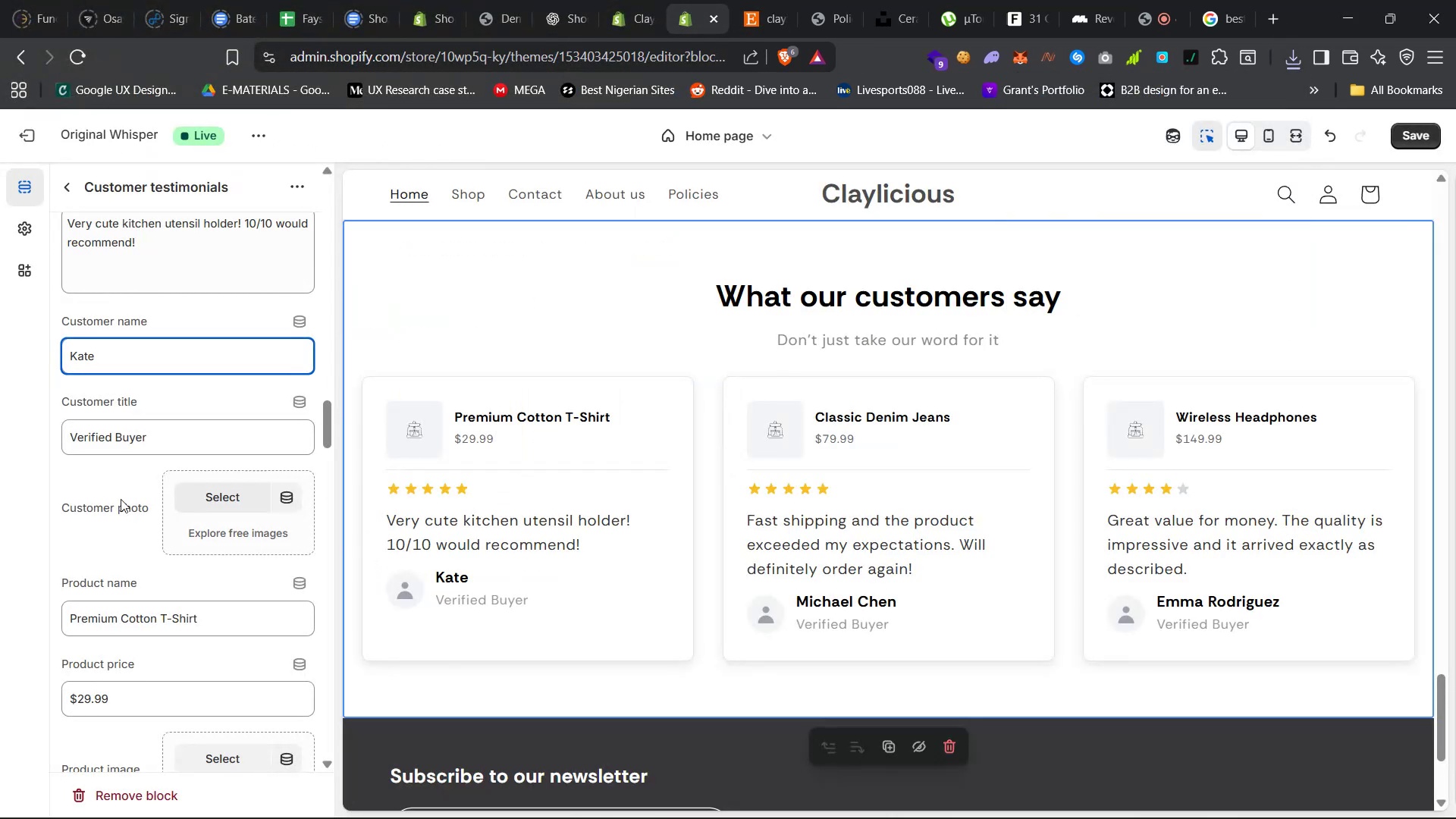 
left_click([215, 503])
 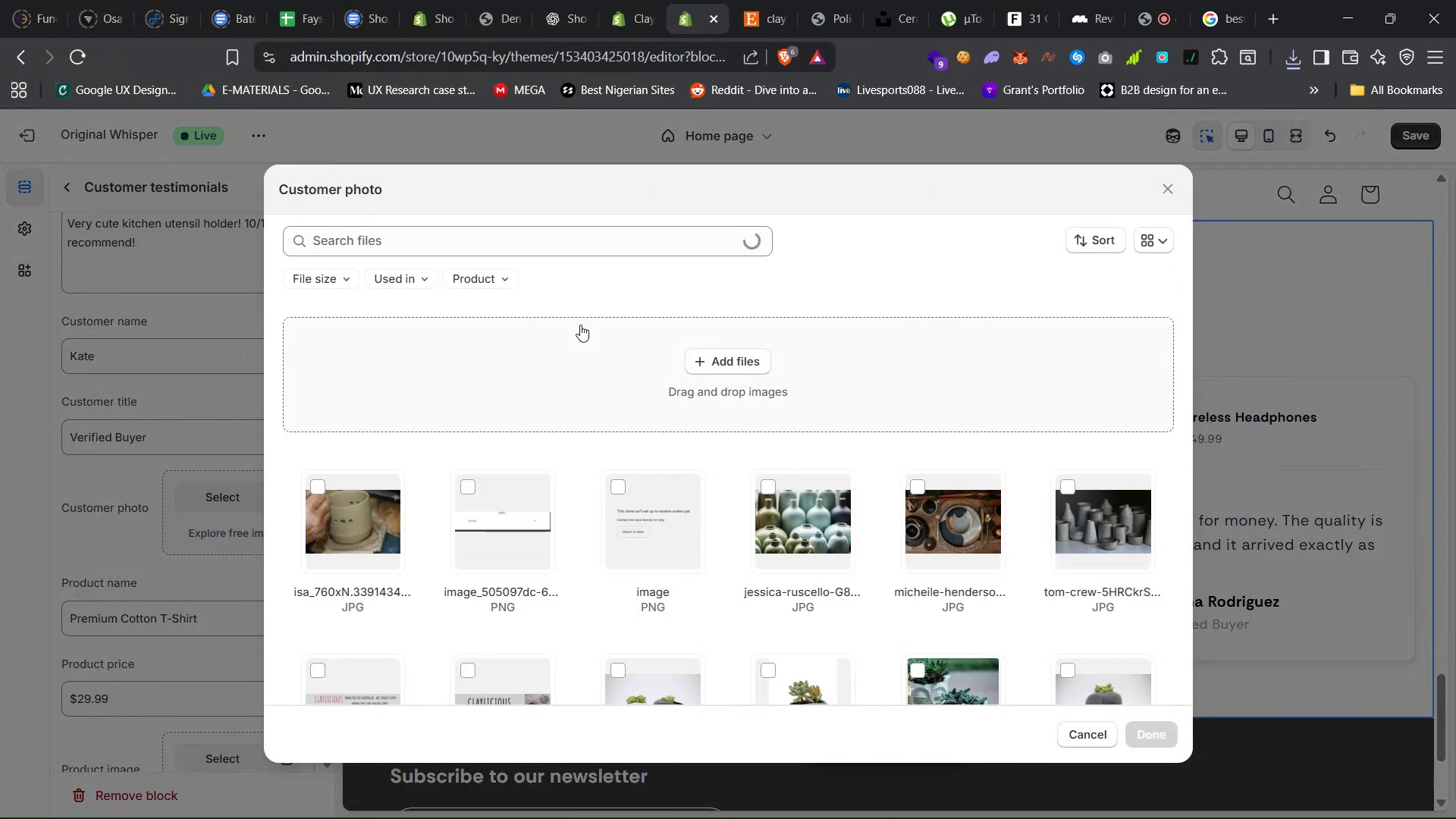 
left_click([764, 359])
 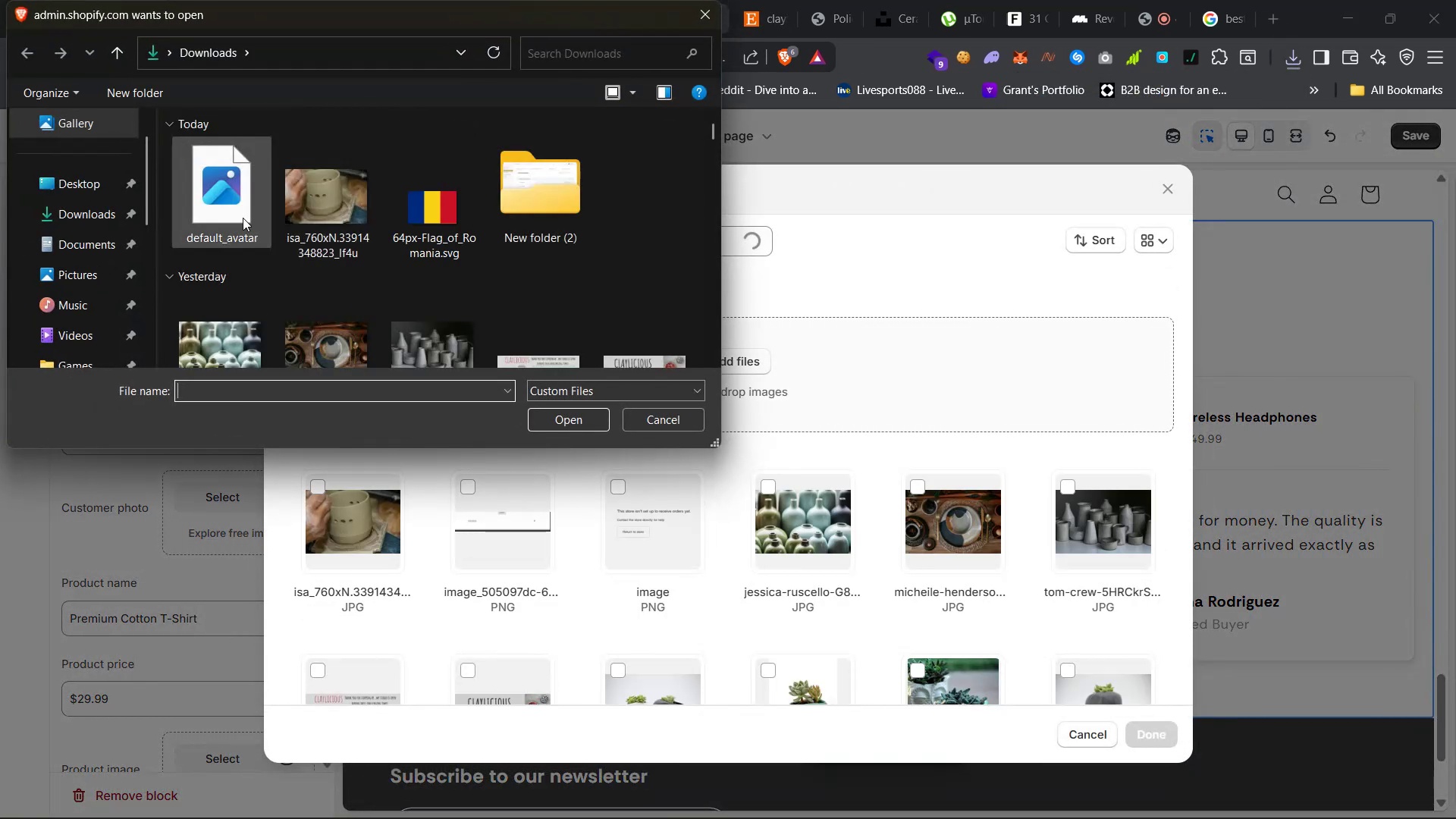 
left_click([231, 199])
 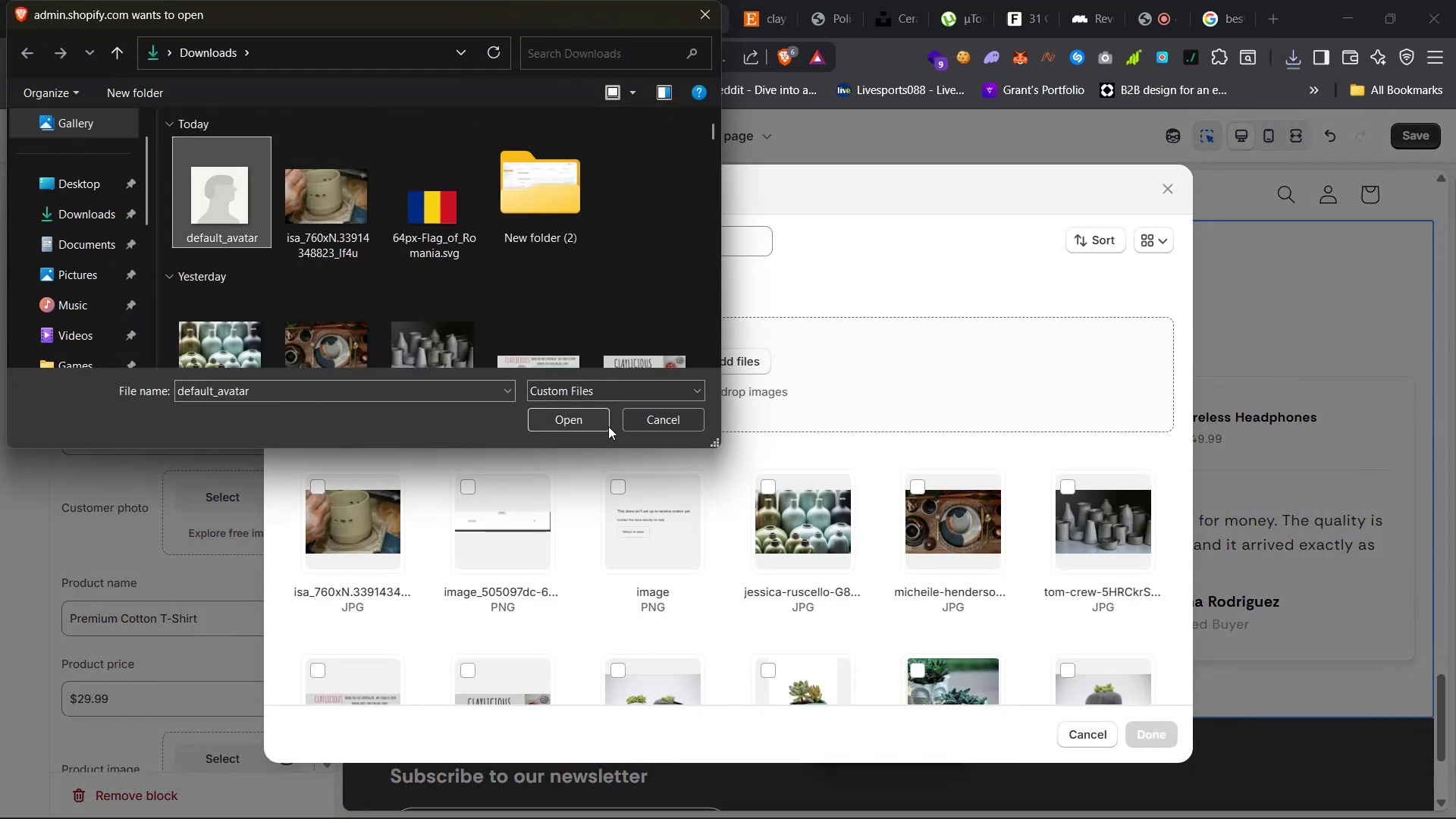 
left_click([591, 414])
 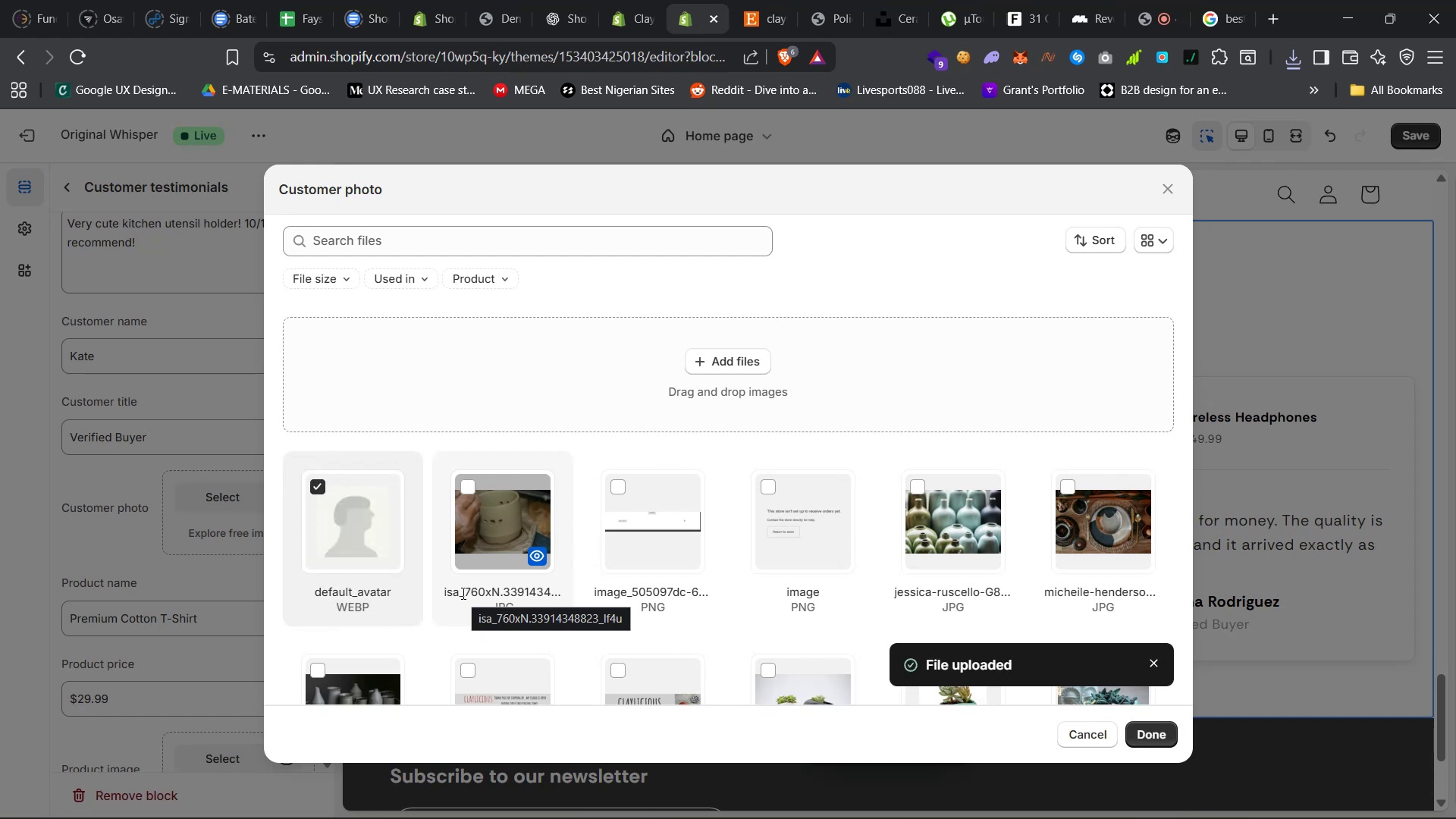 
wait(22.51)
 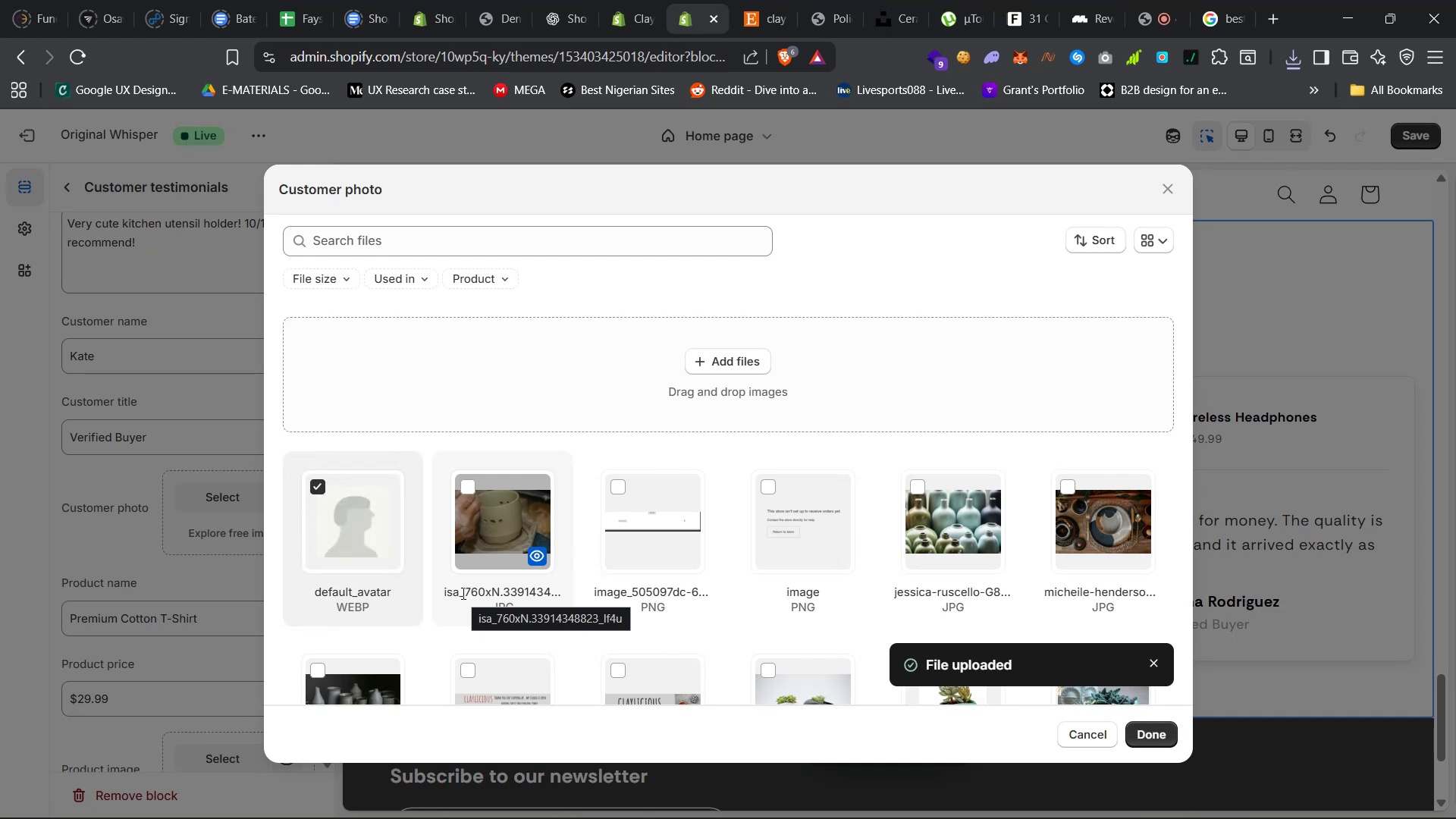 
left_click([1147, 734])
 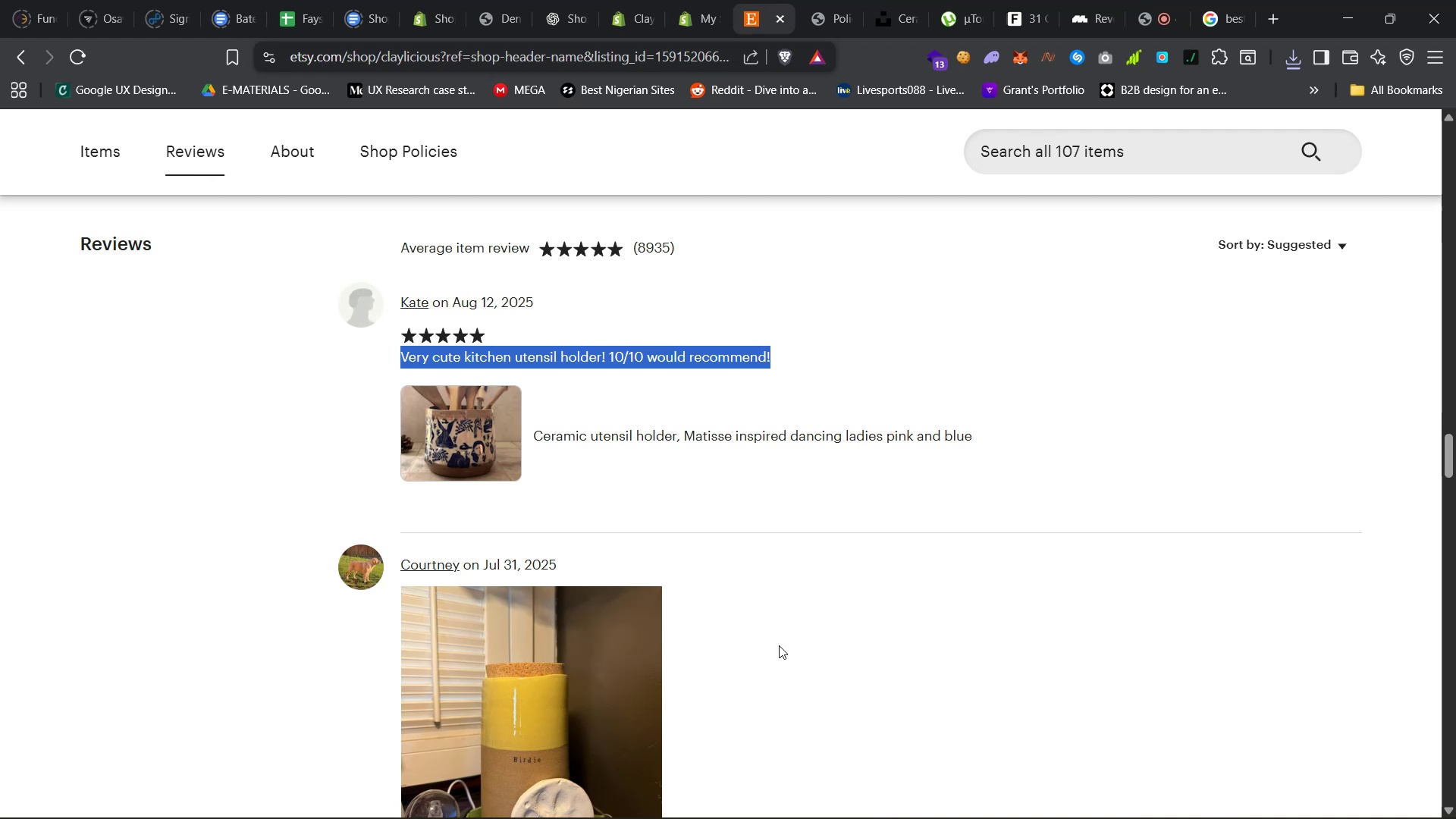 
wait(15.03)
 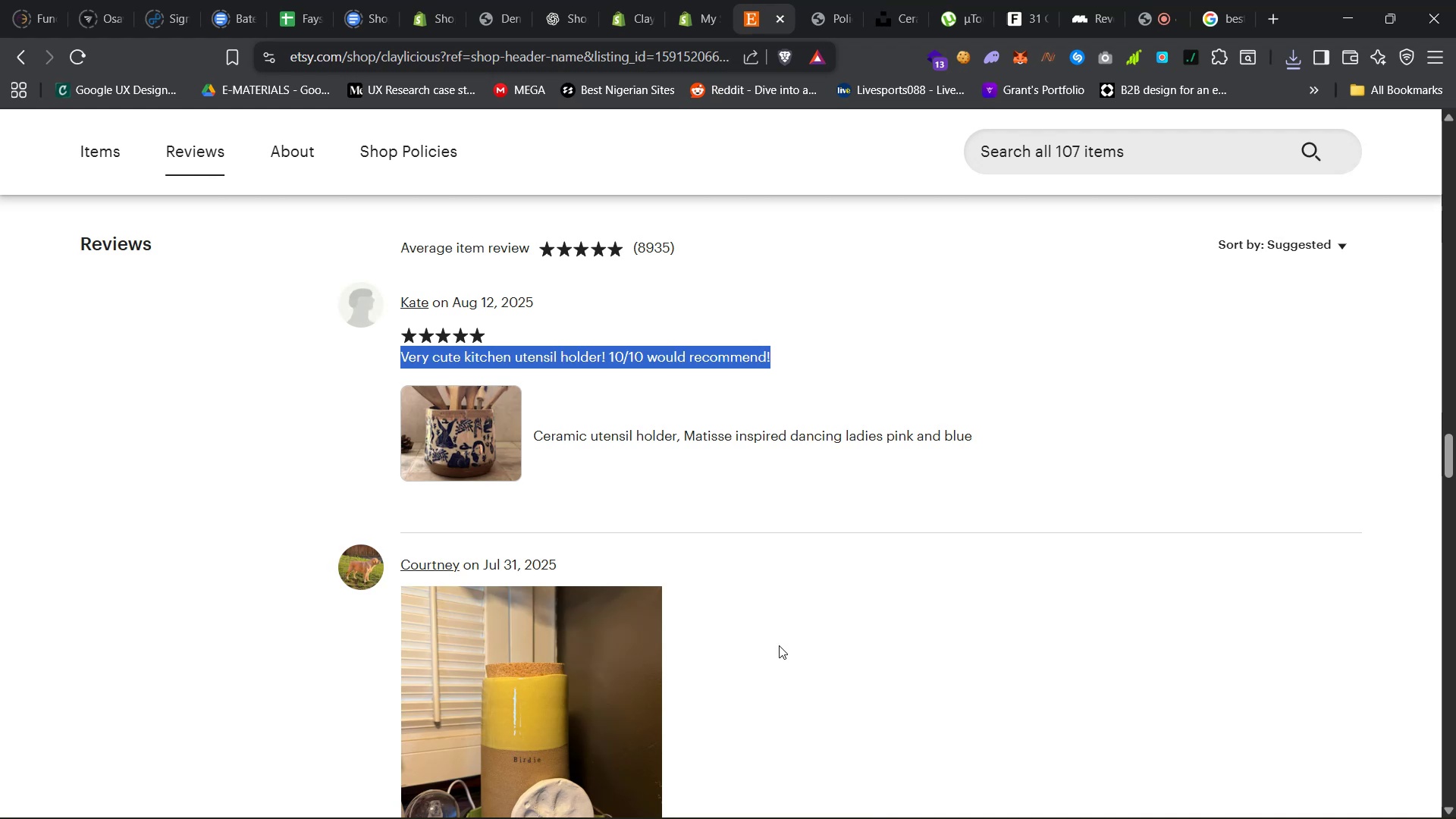 
left_click([739, 502])
 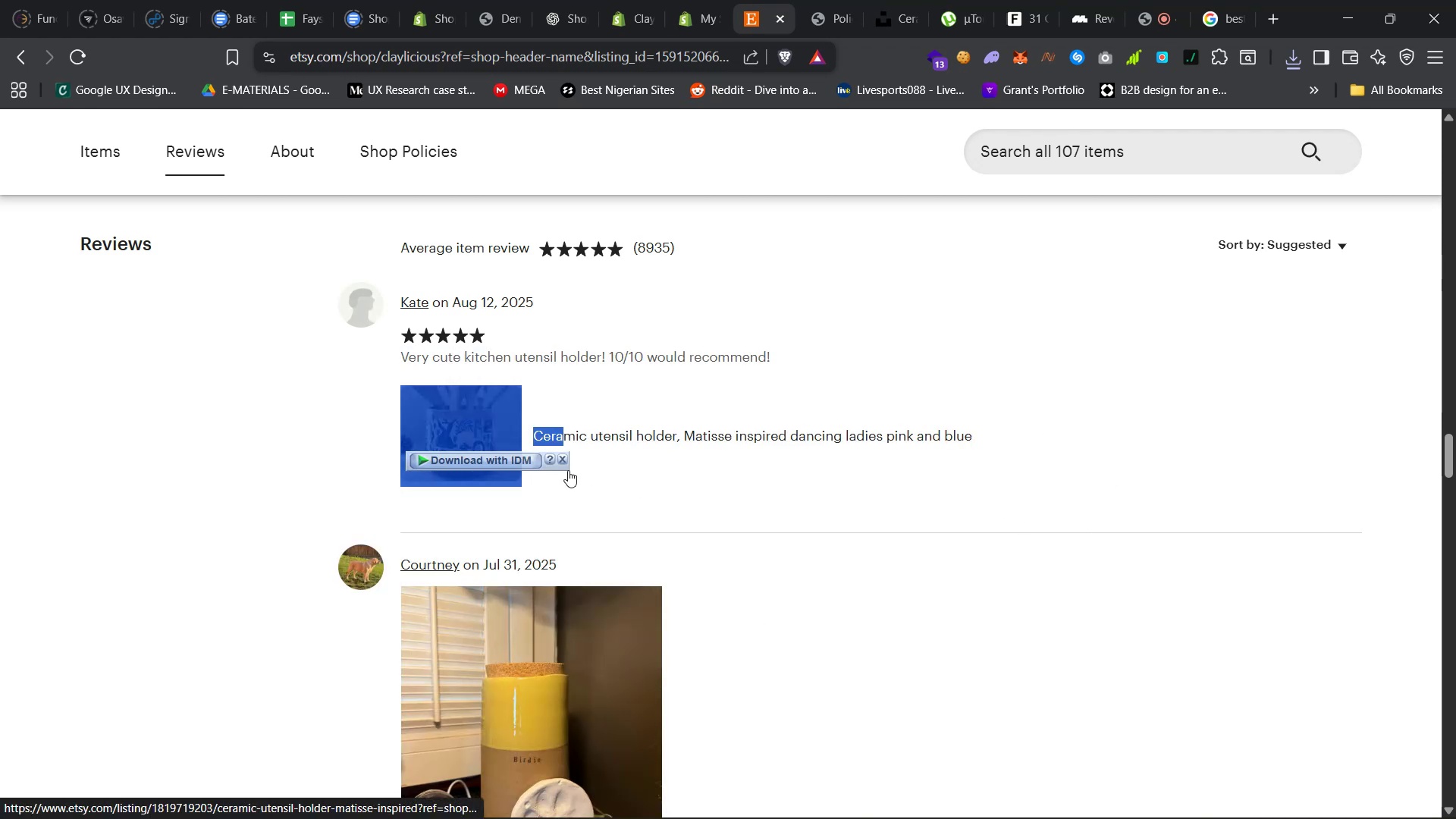 
left_click([564, 494])
 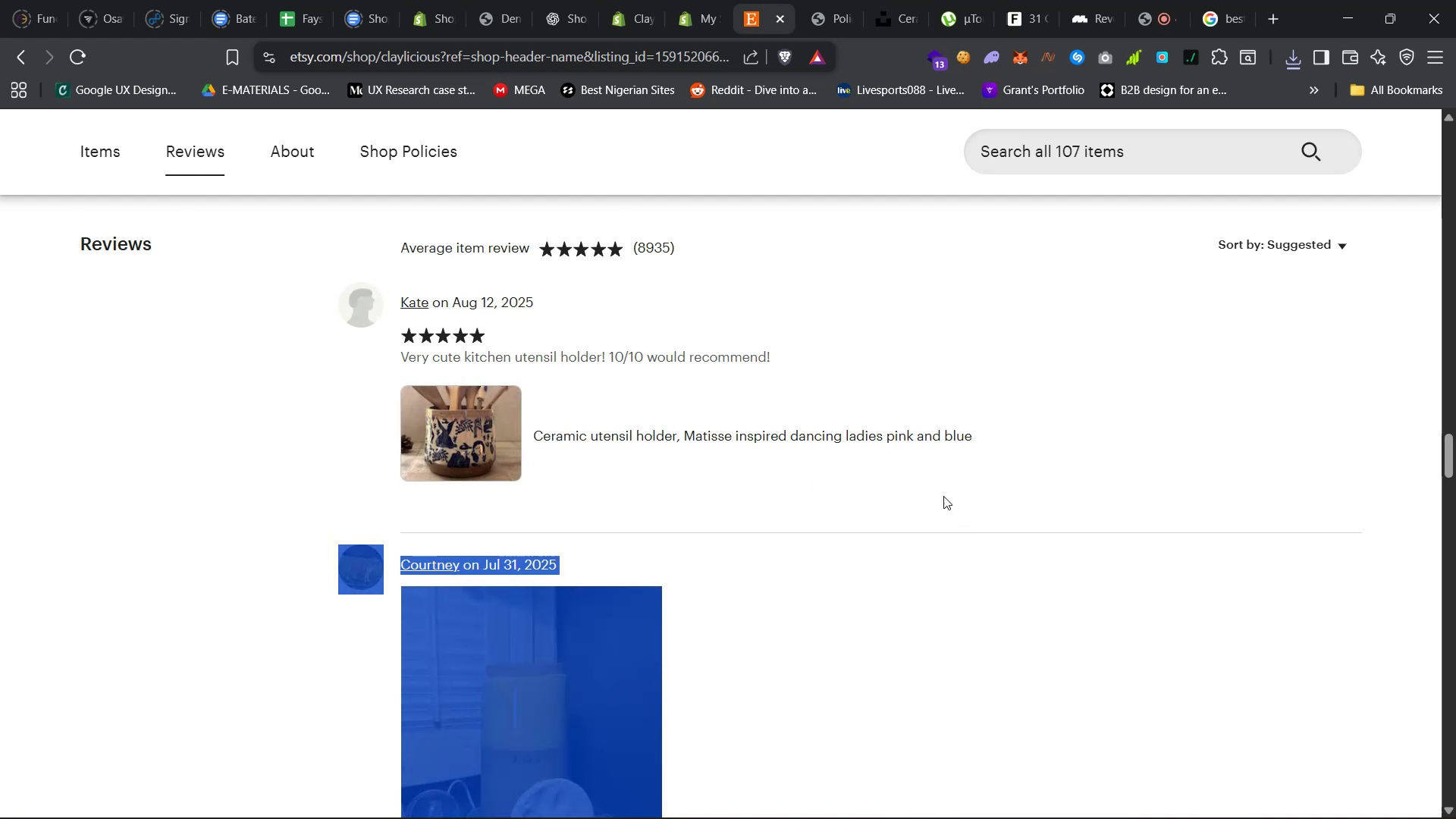 
wait(8.59)
 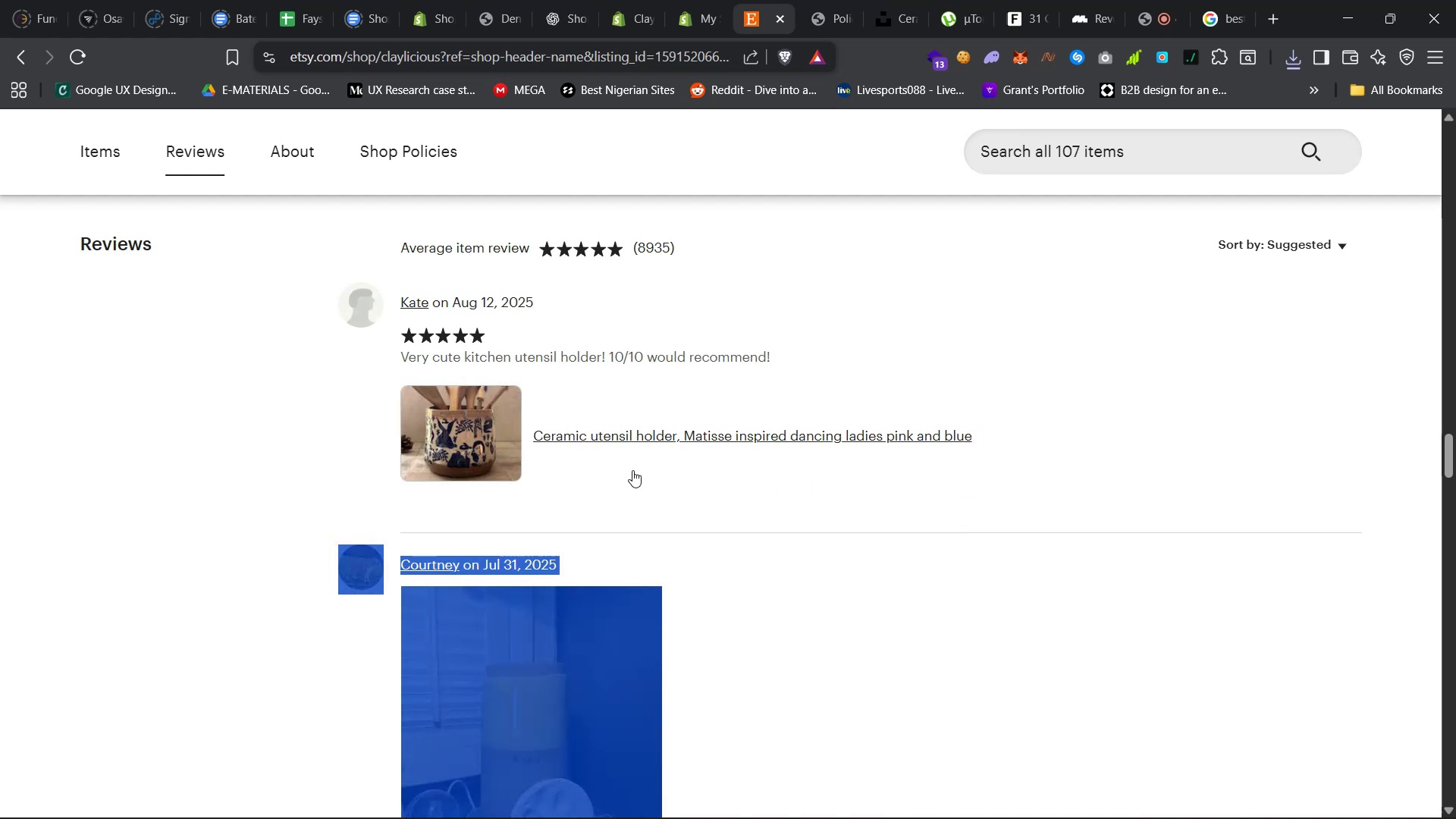 
key(Control+C)
 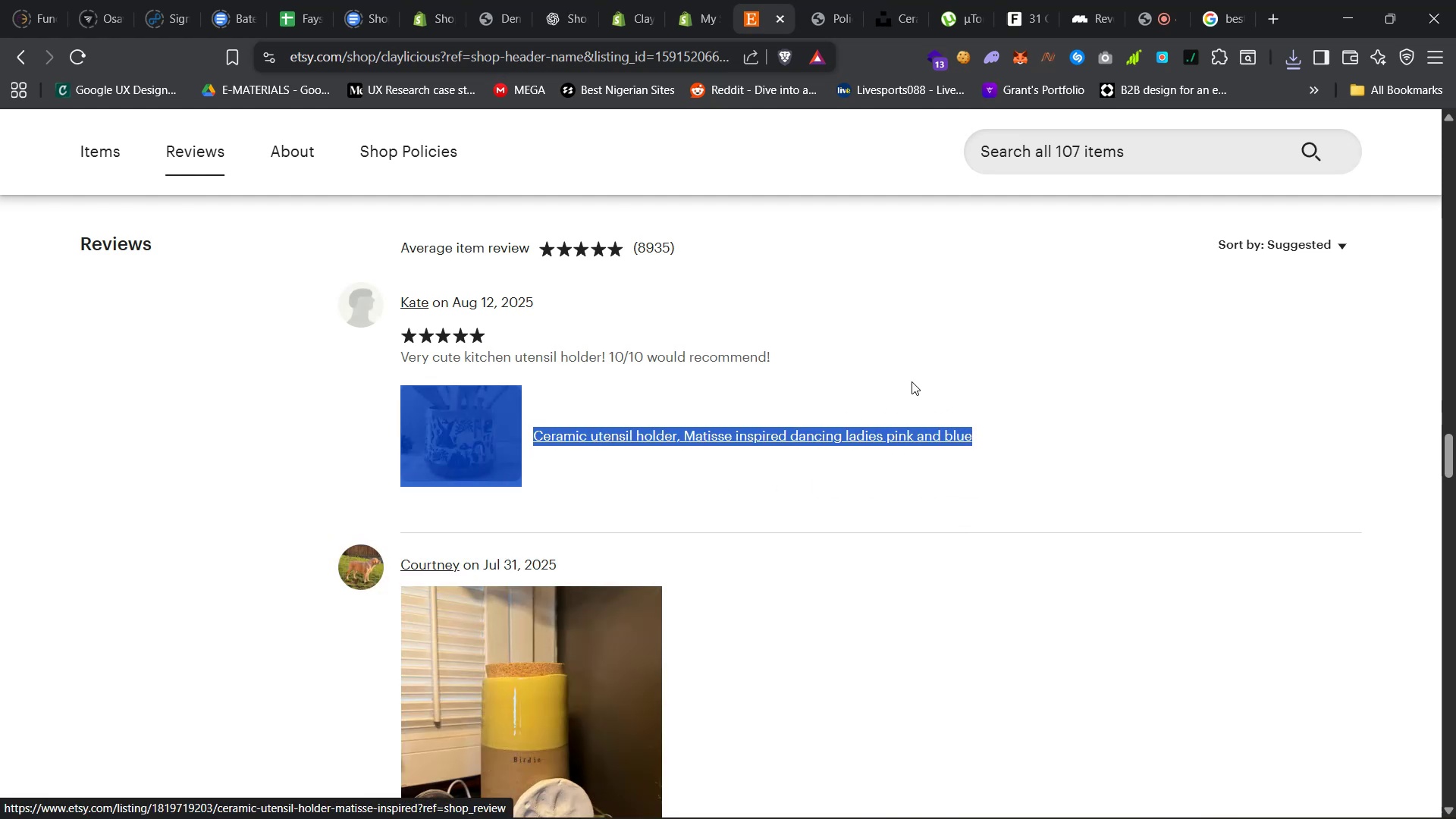 
key(Control+C)
 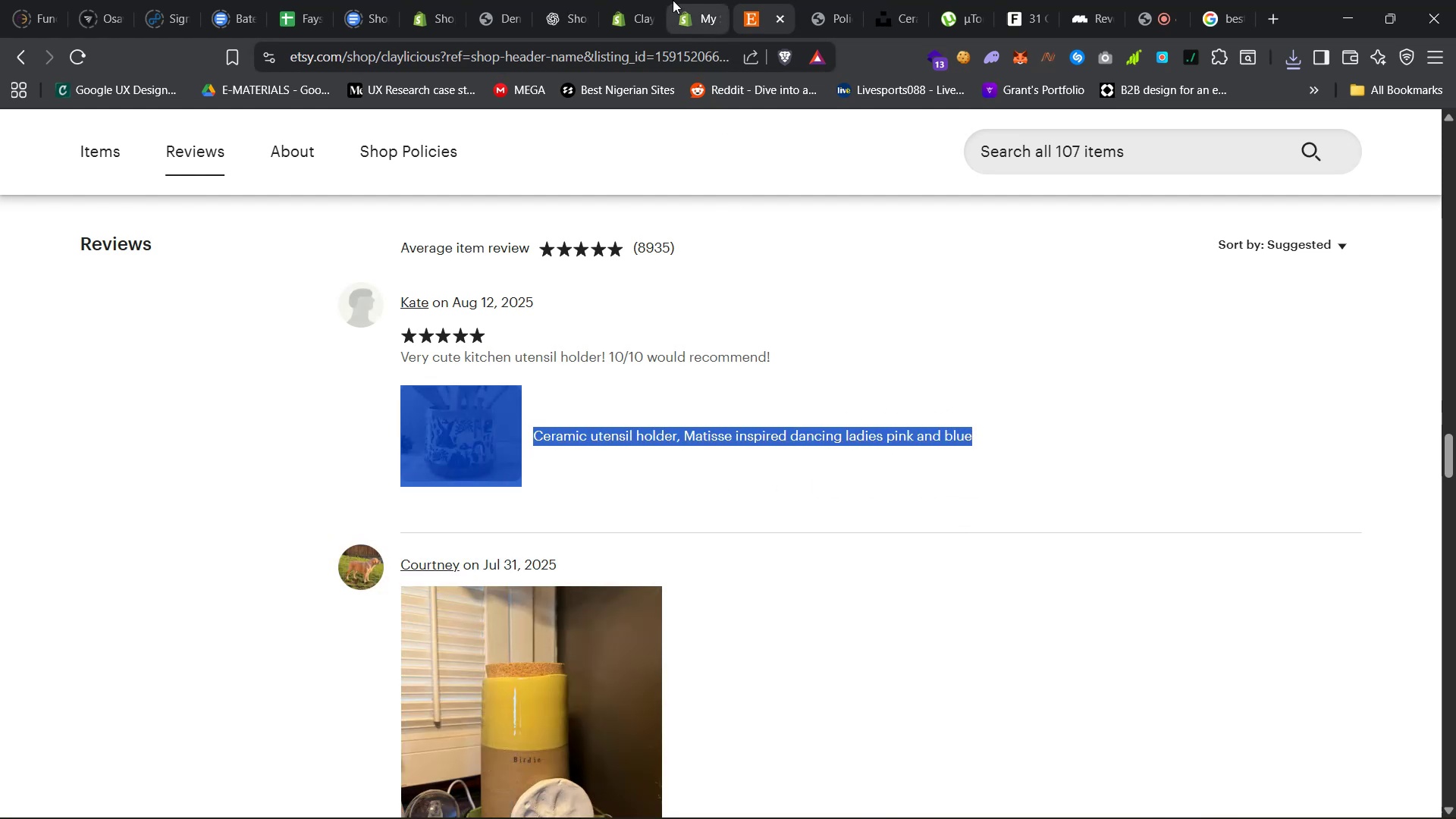 
left_click([685, 0])
 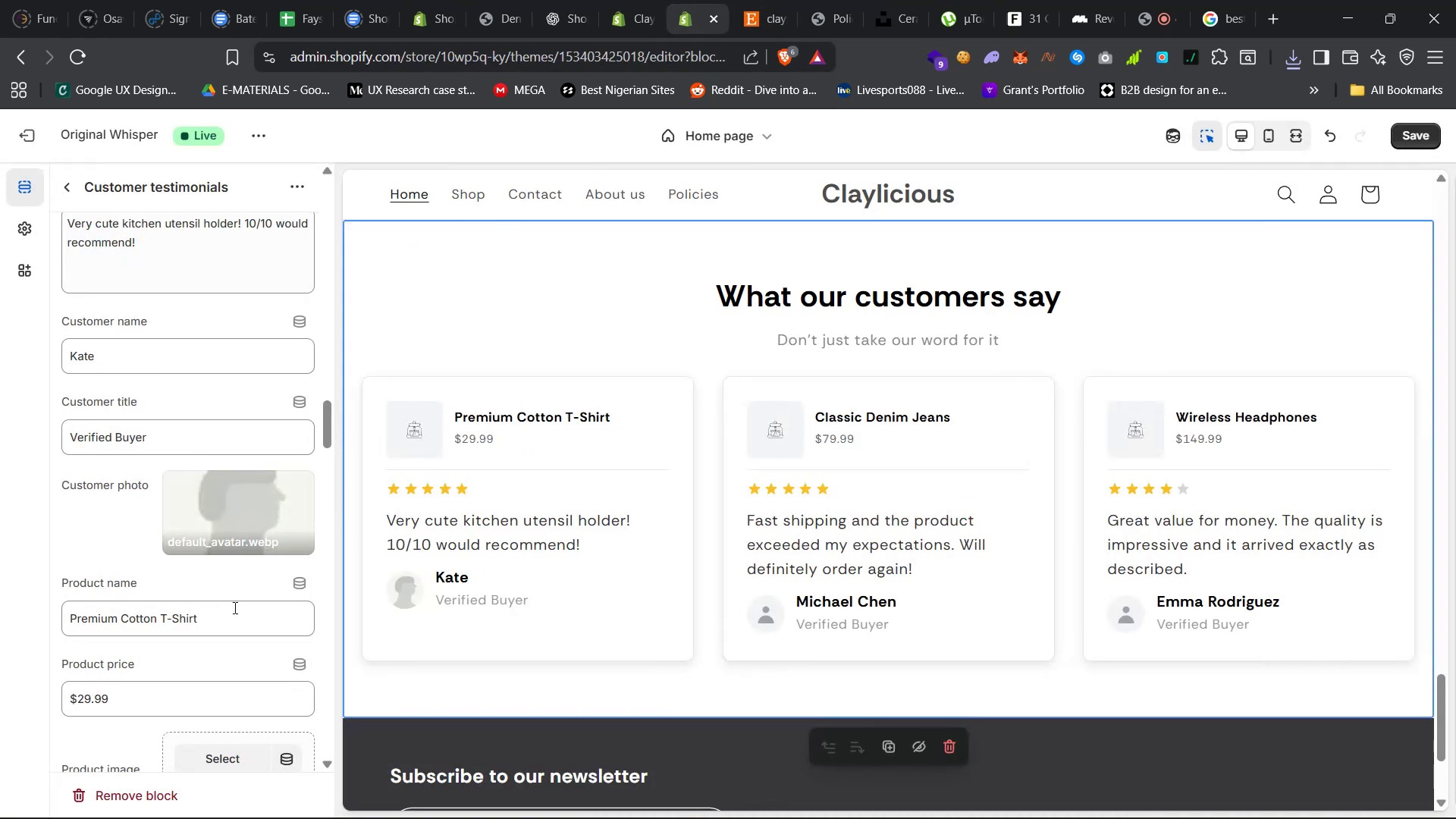 
left_click([228, 614])
 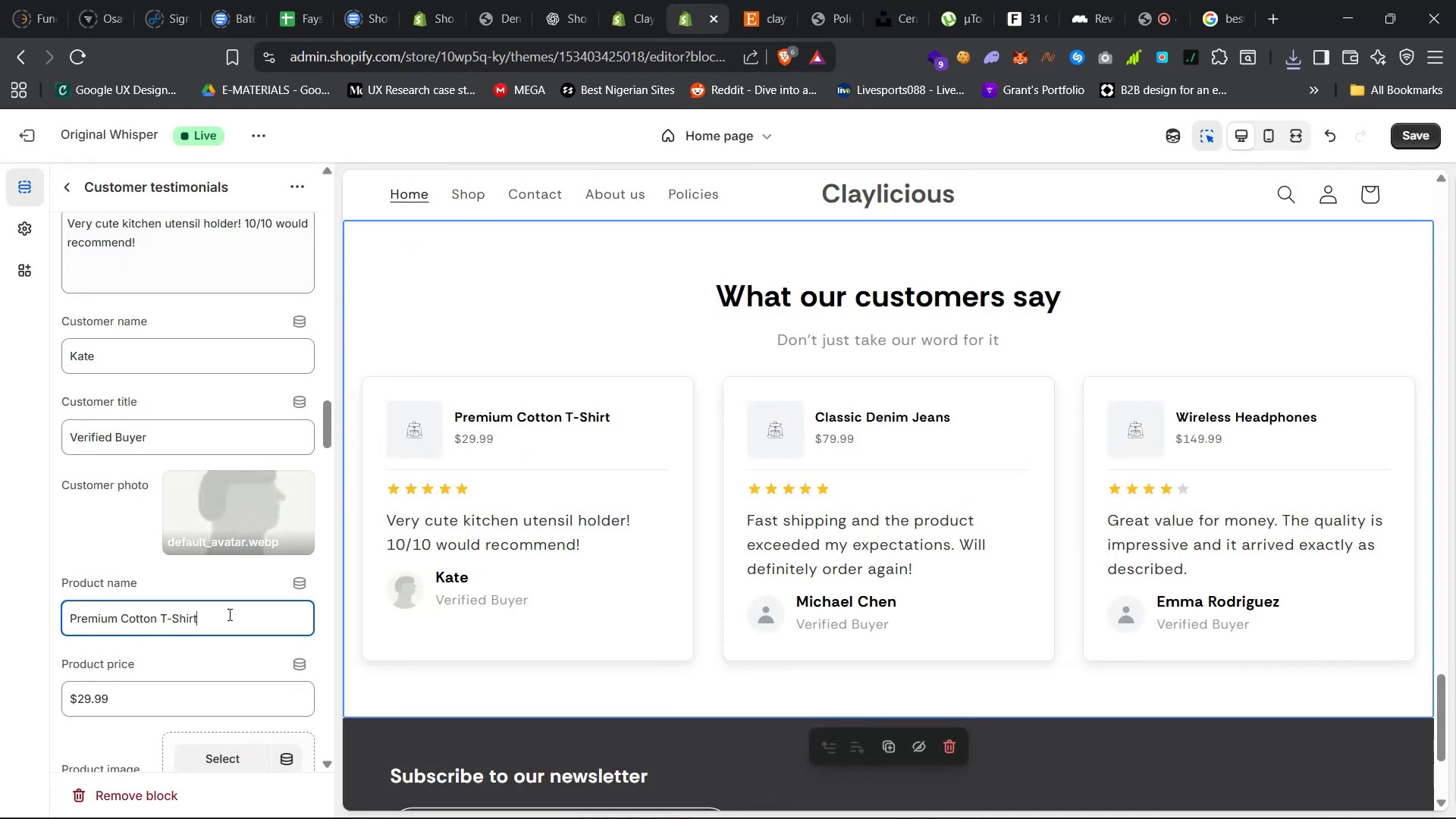 
key(Control+A)
 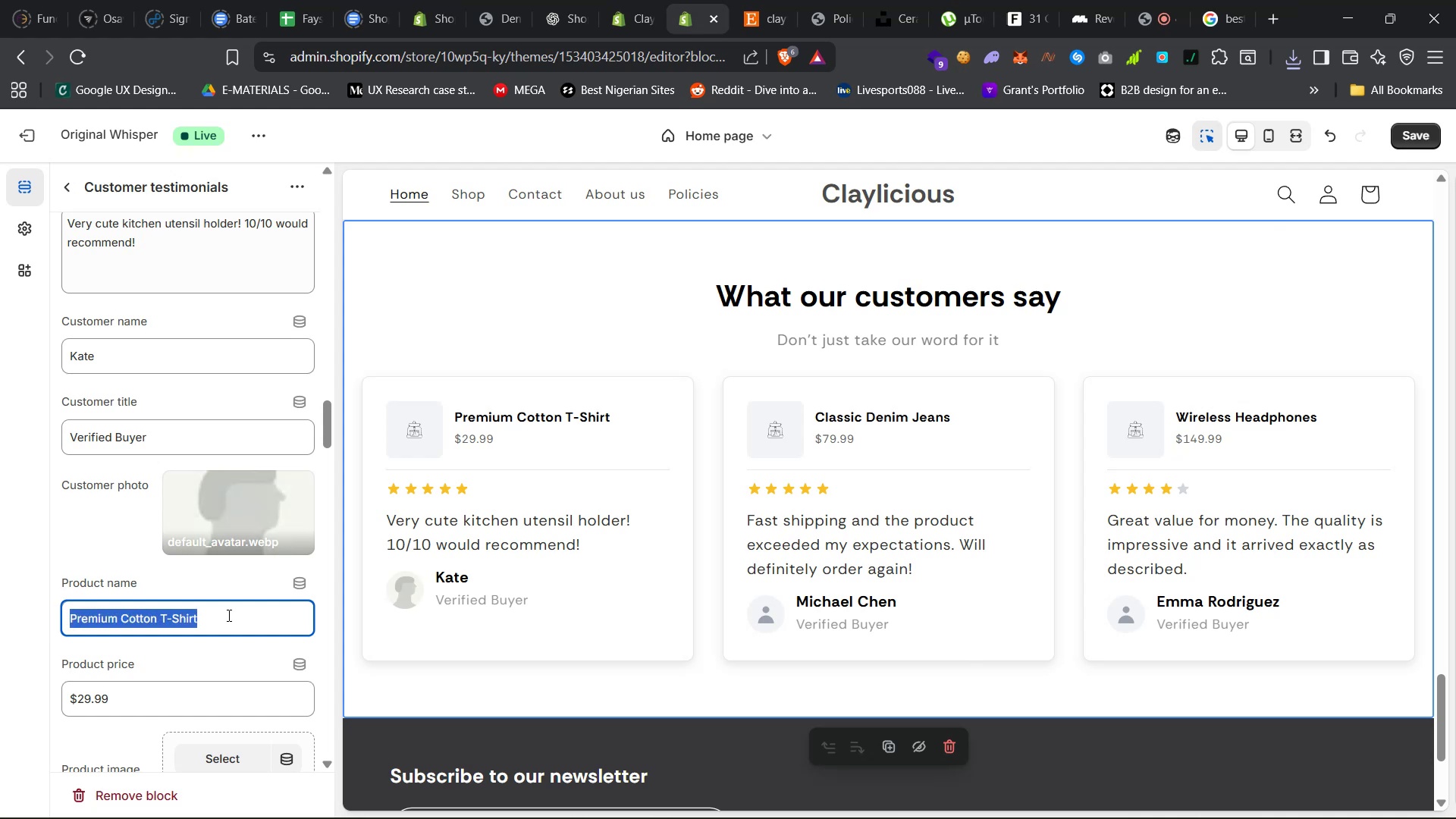 
key(Control+V)
 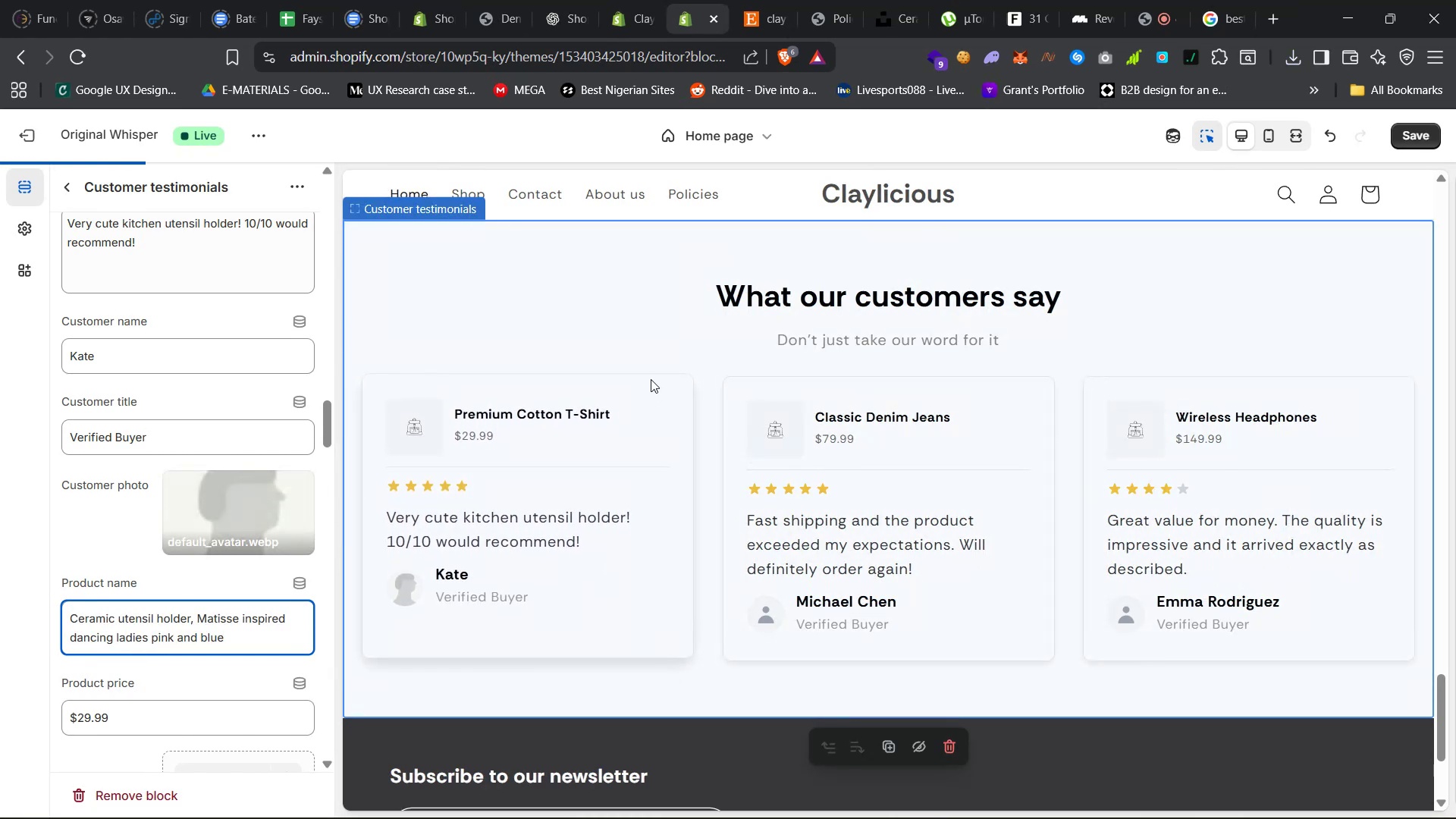 
left_click([761, 0])
 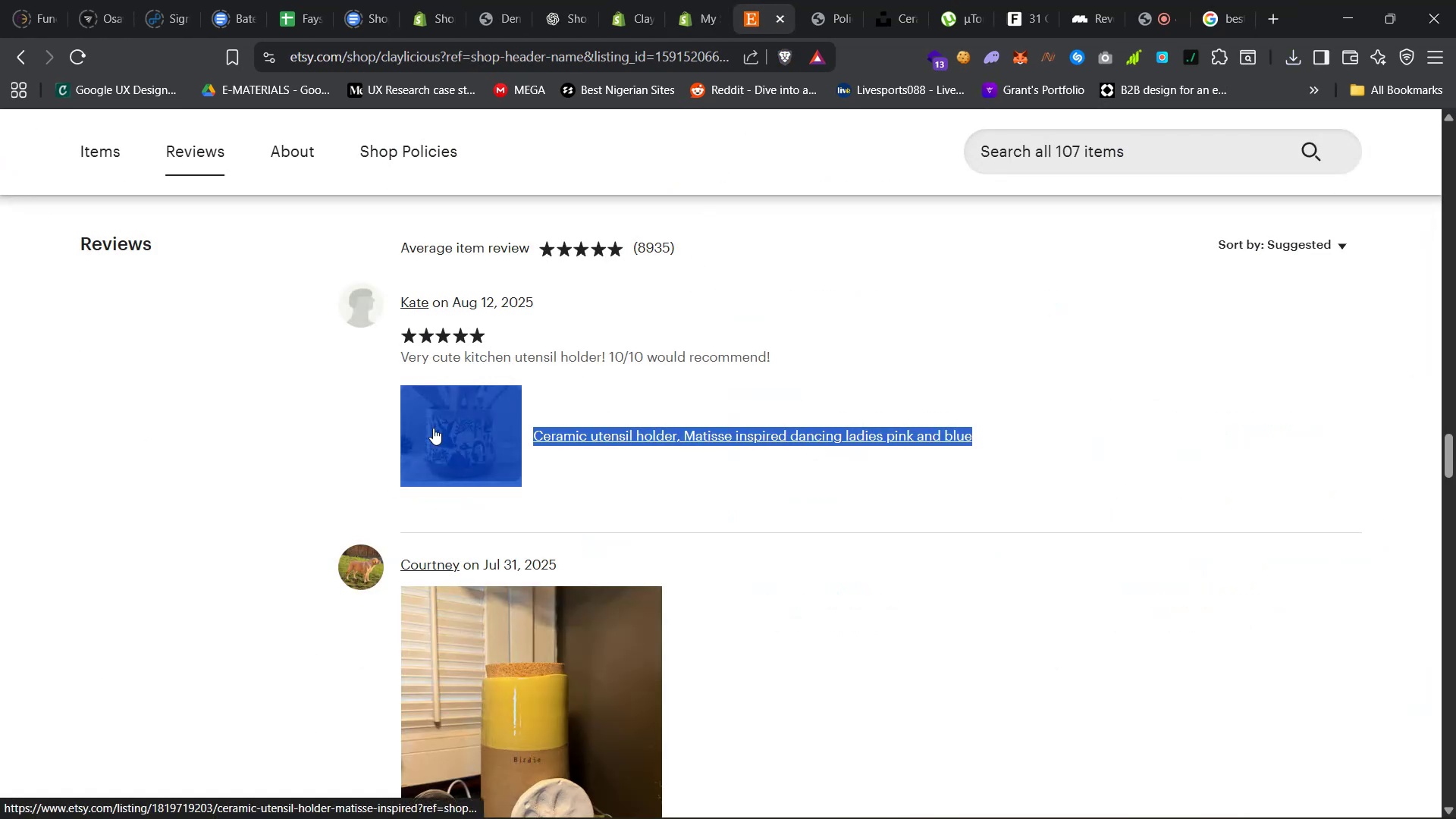 
left_click([259, 461])
 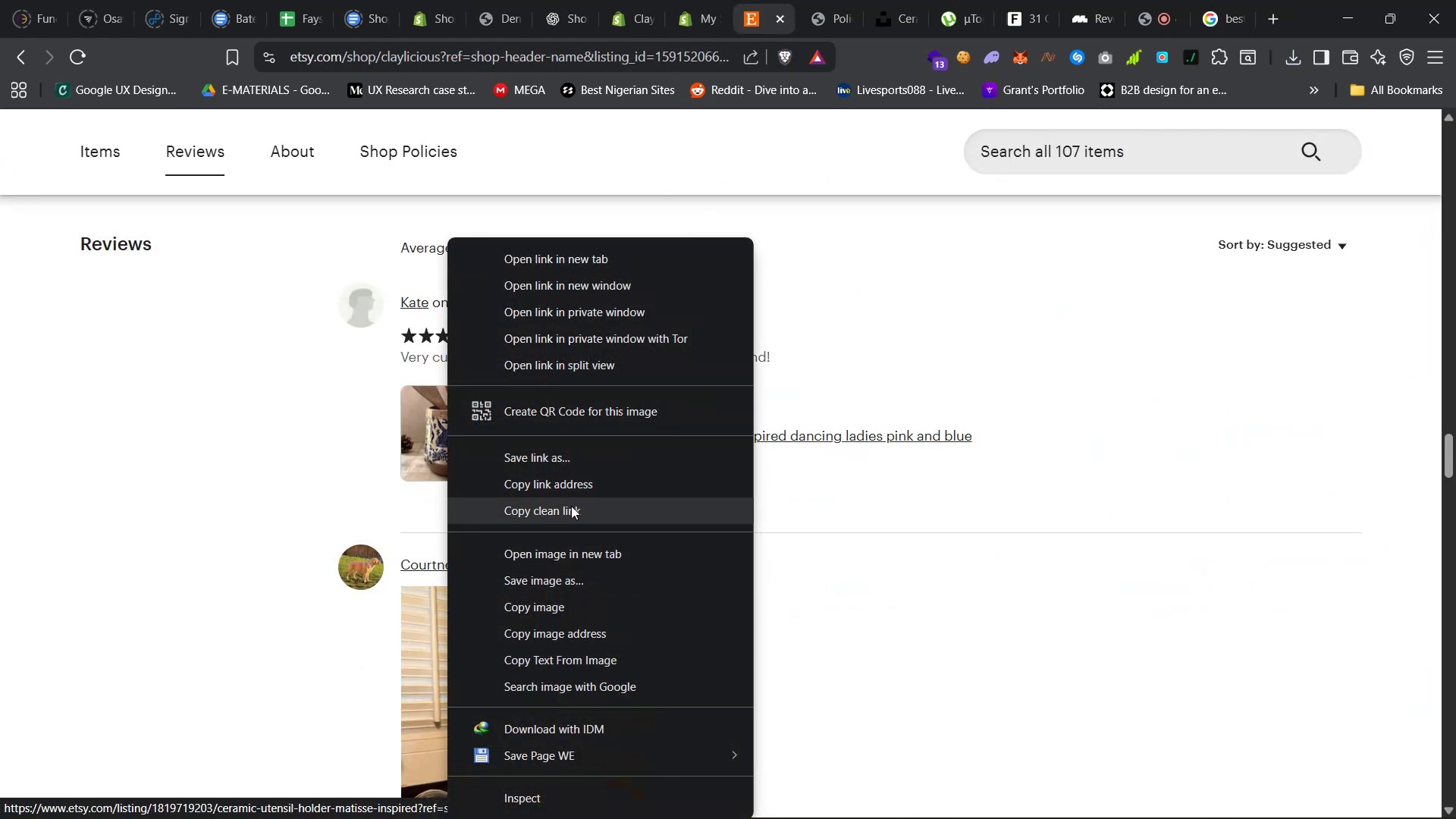 
left_click([582, 592])
 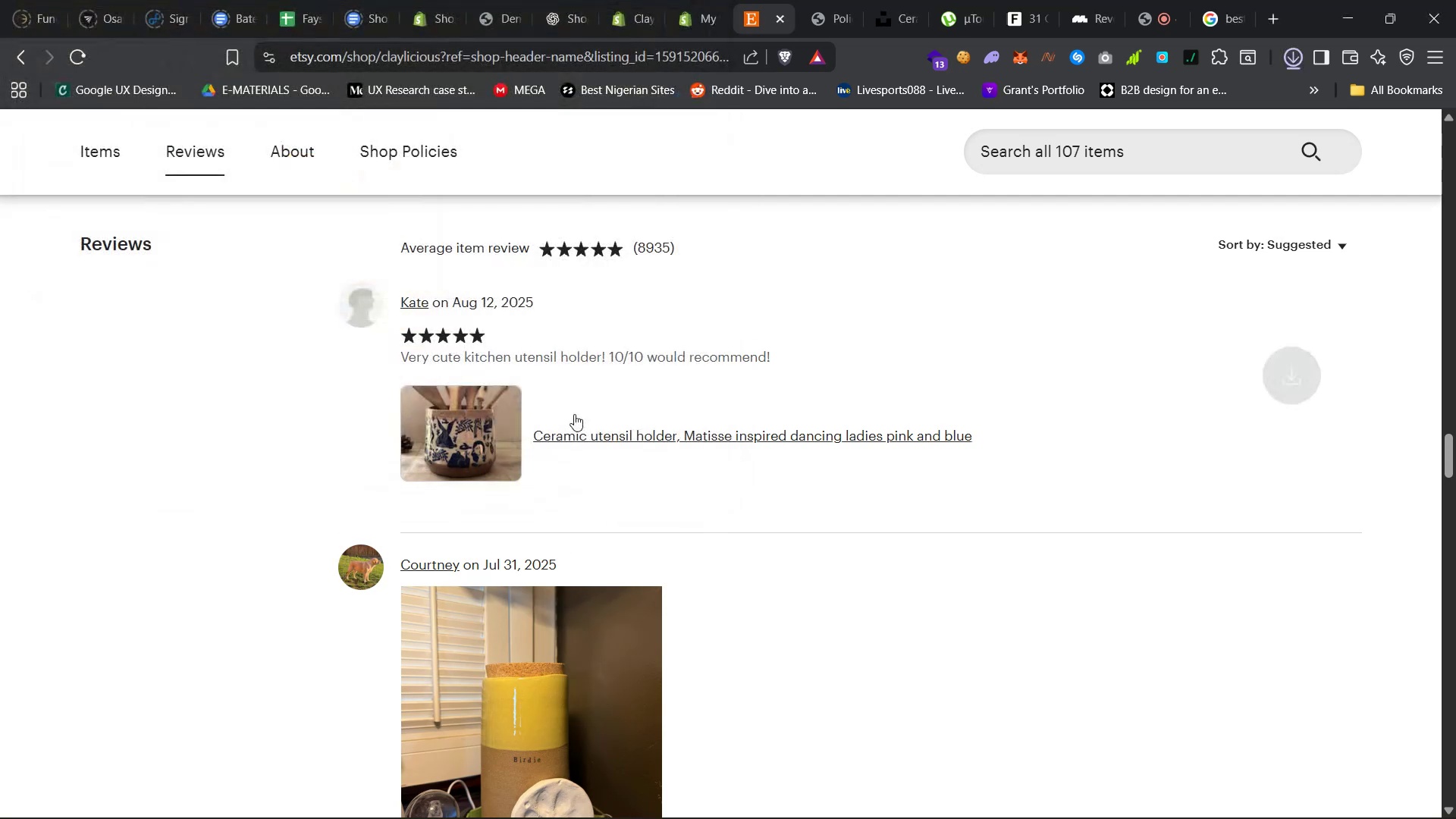 
wait(5.86)
 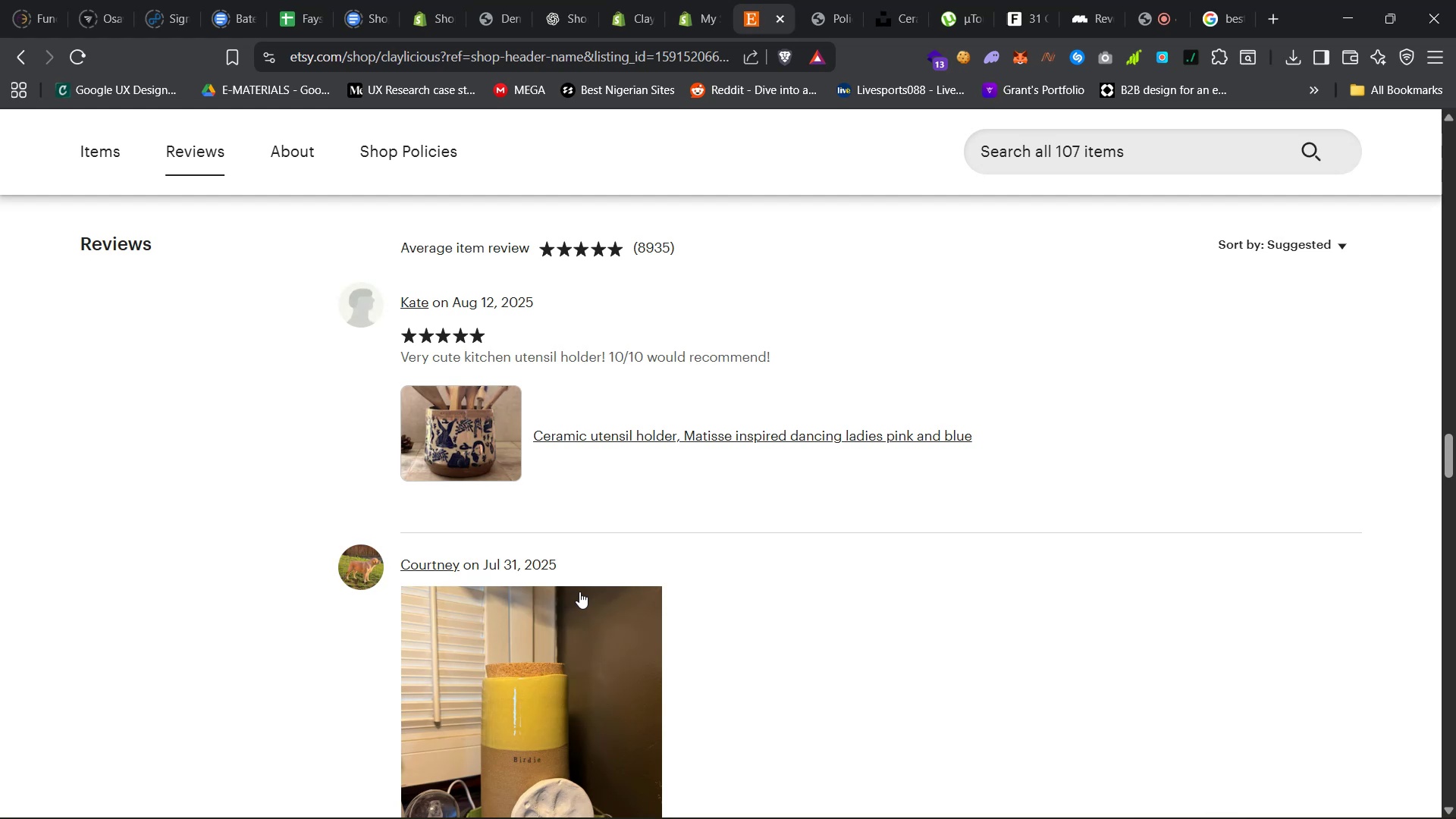 
left_click([682, 0])
 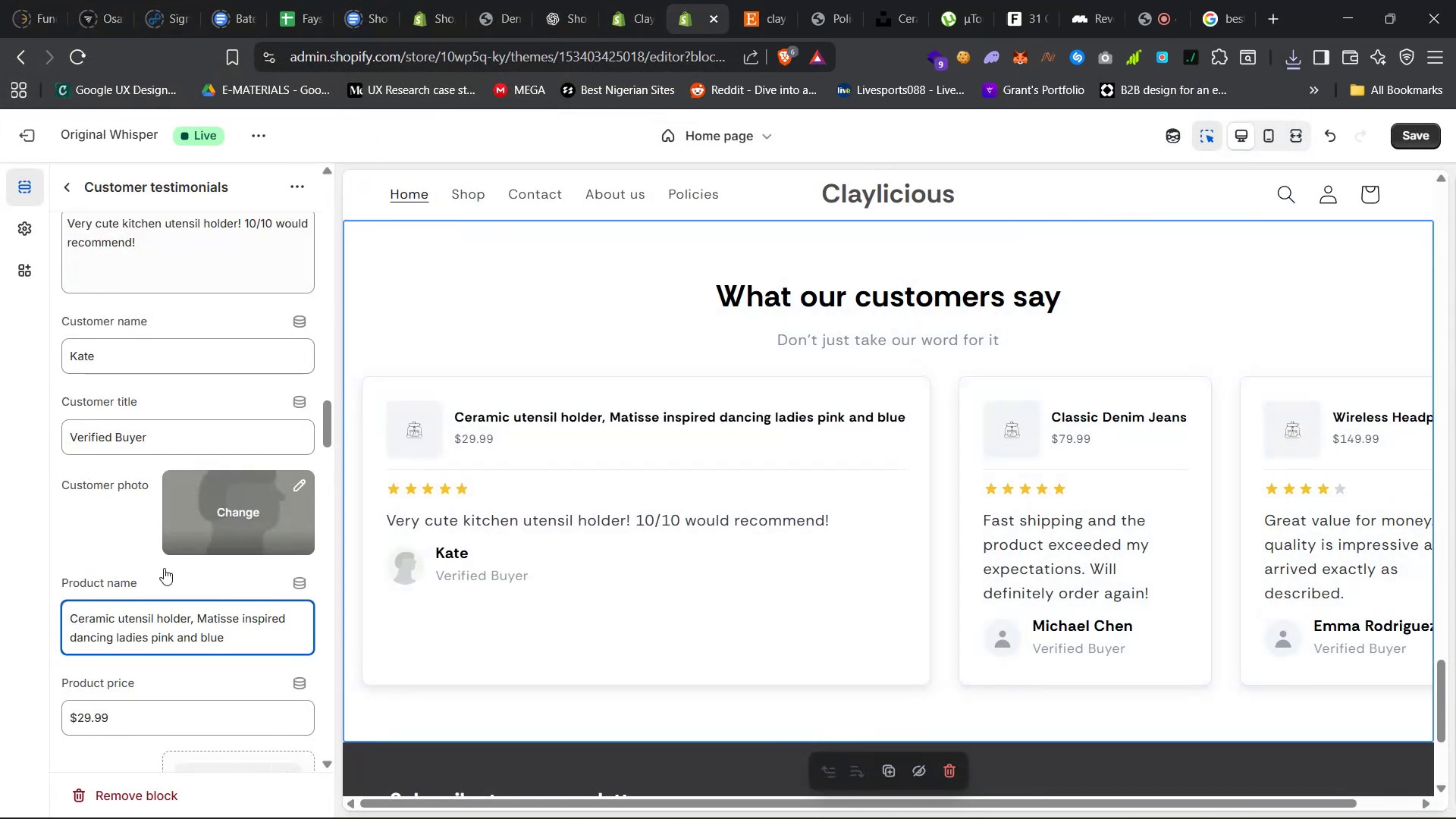 
scroll: coordinate [204, 576], scroll_direction: down, amount: 6.0
 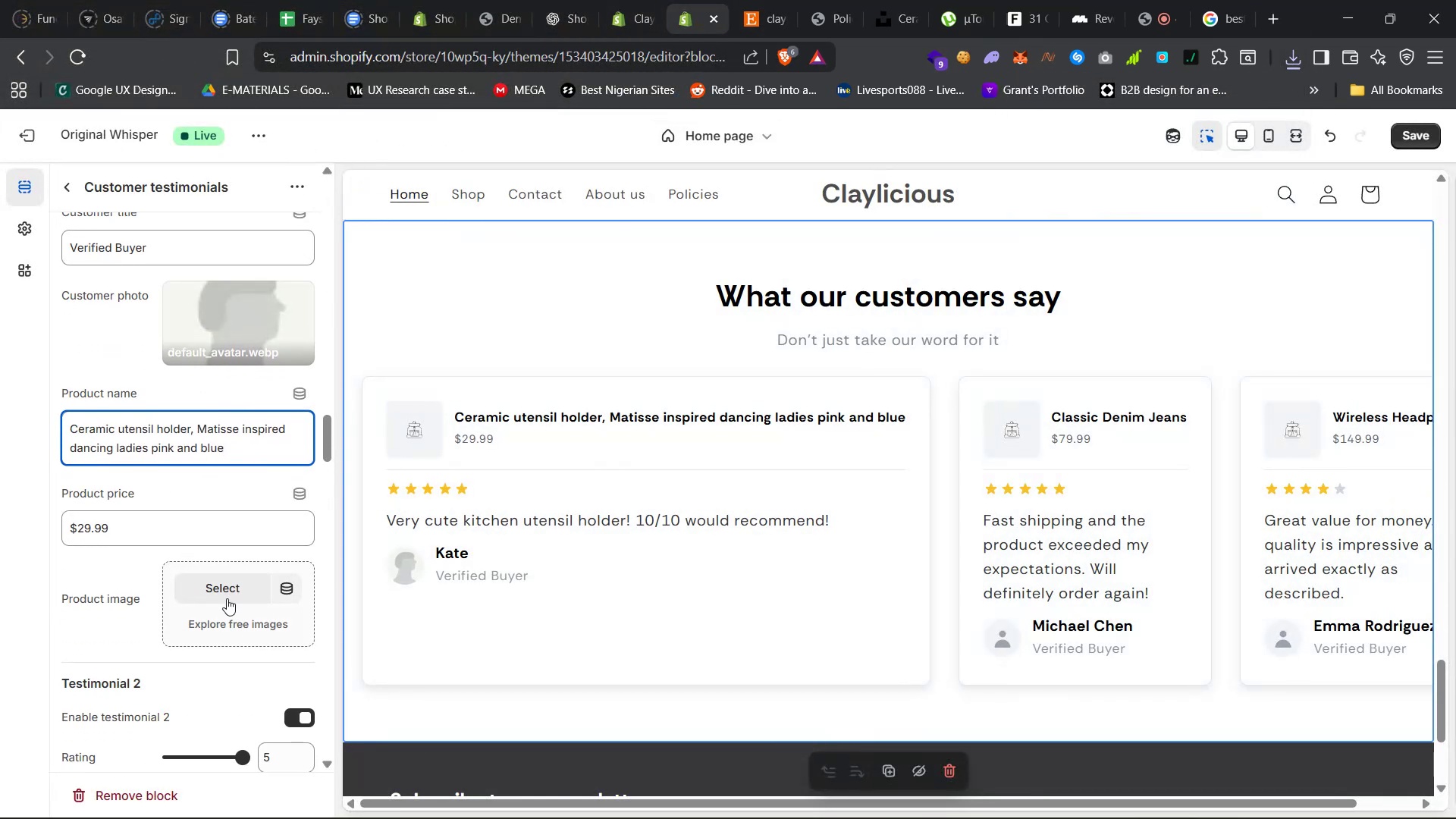 
left_click([229, 582])
 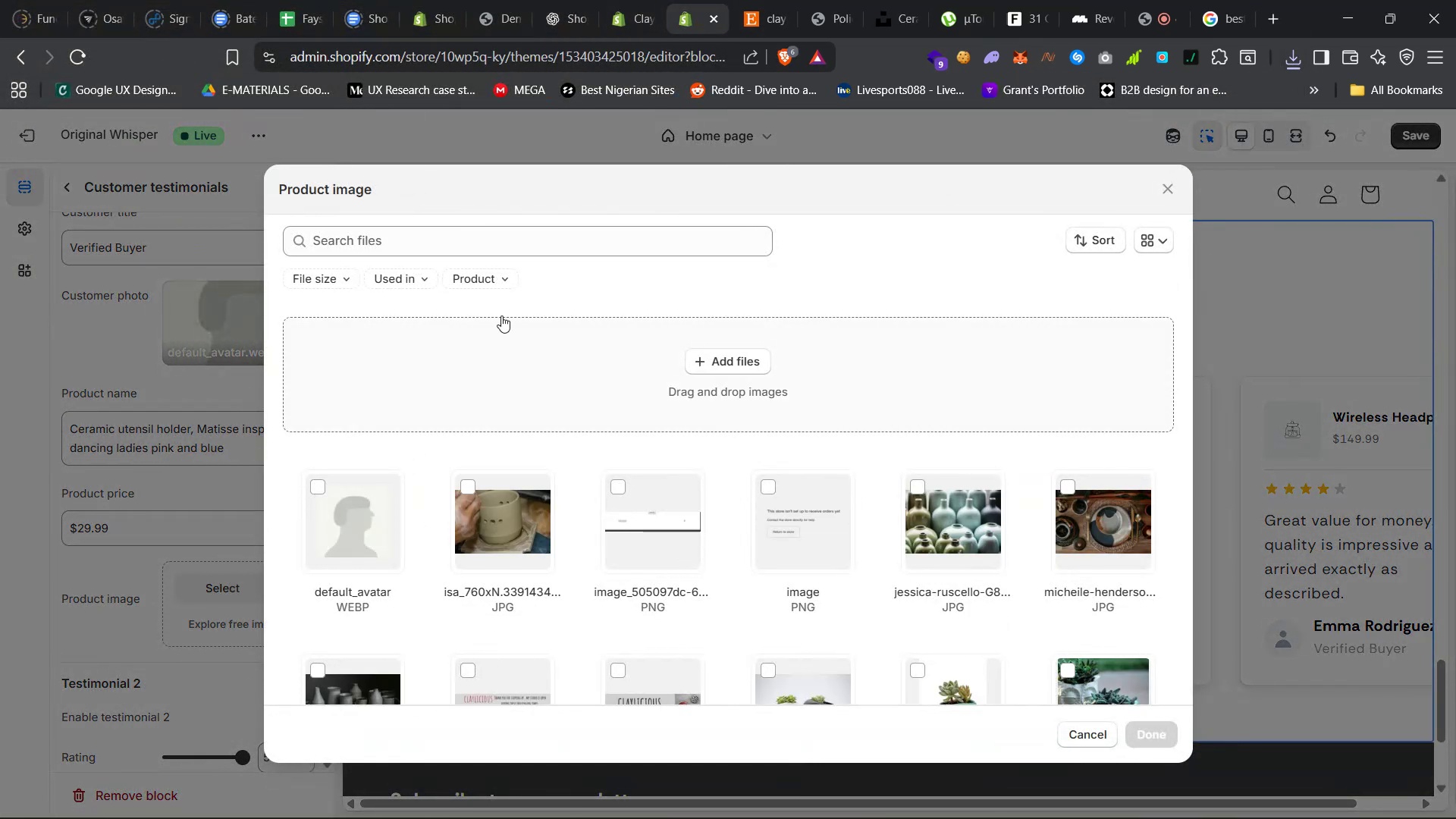 
left_click([717, 363])
 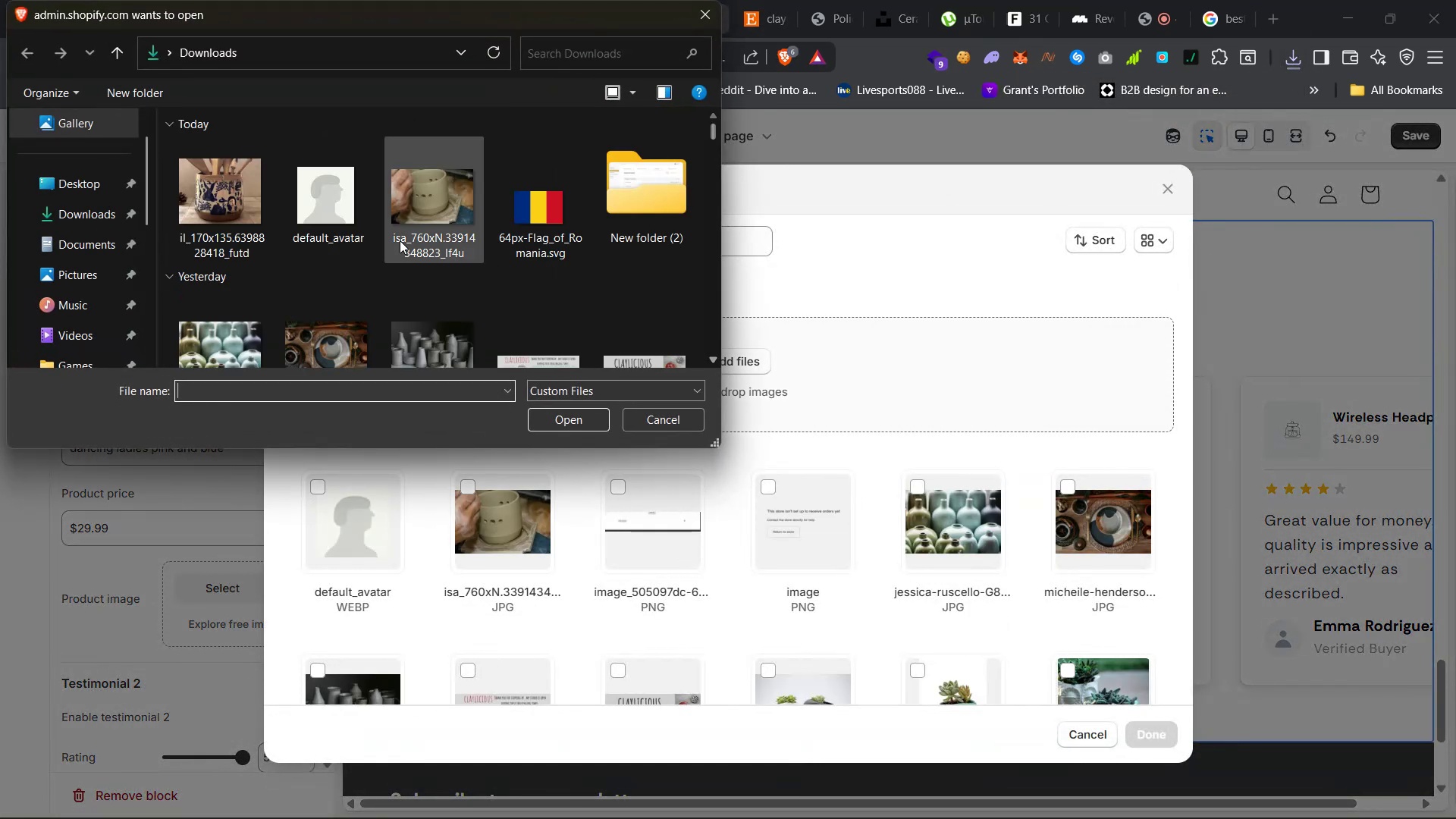 
left_click([253, 209])
 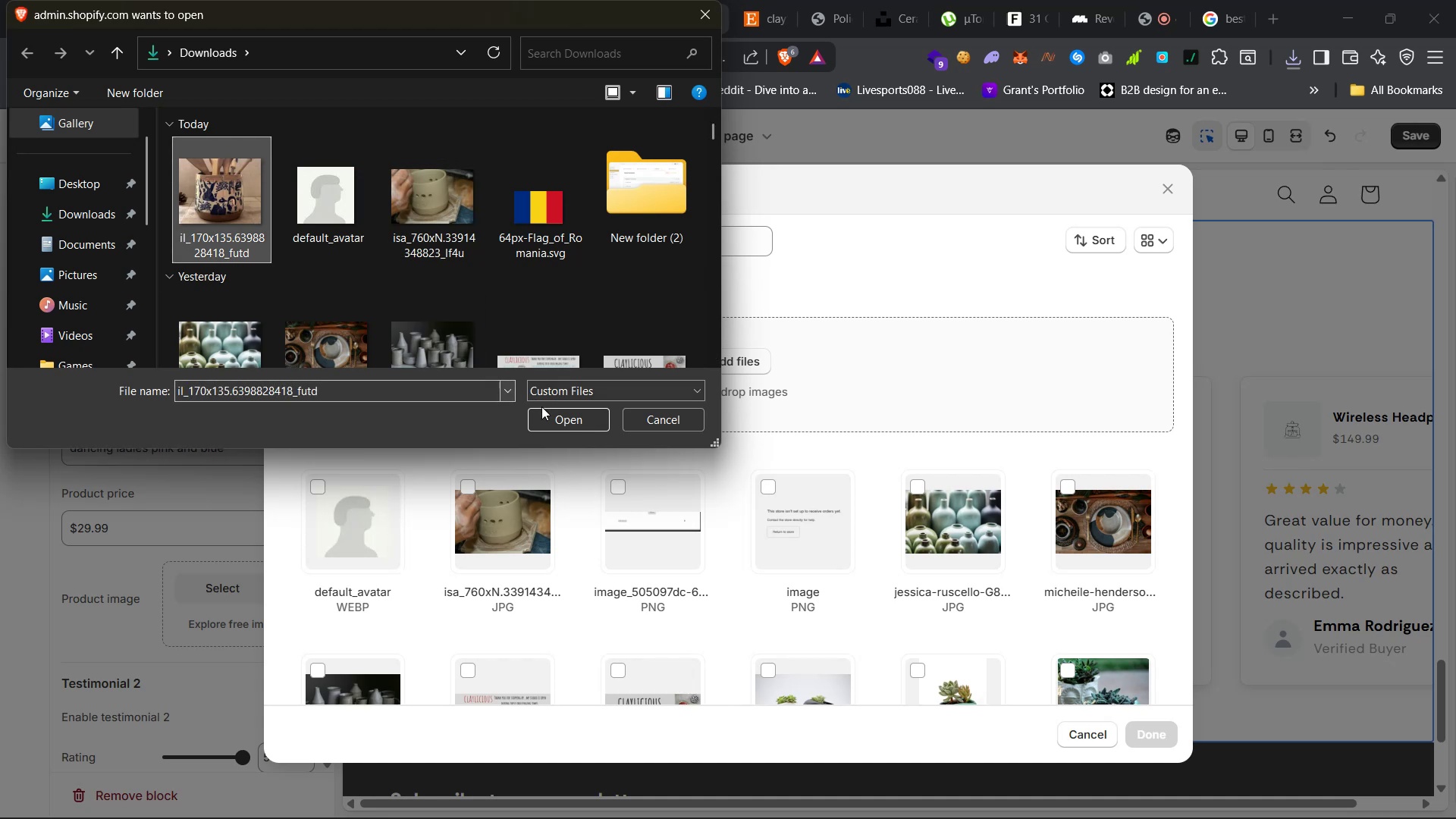 
left_click([553, 423])
 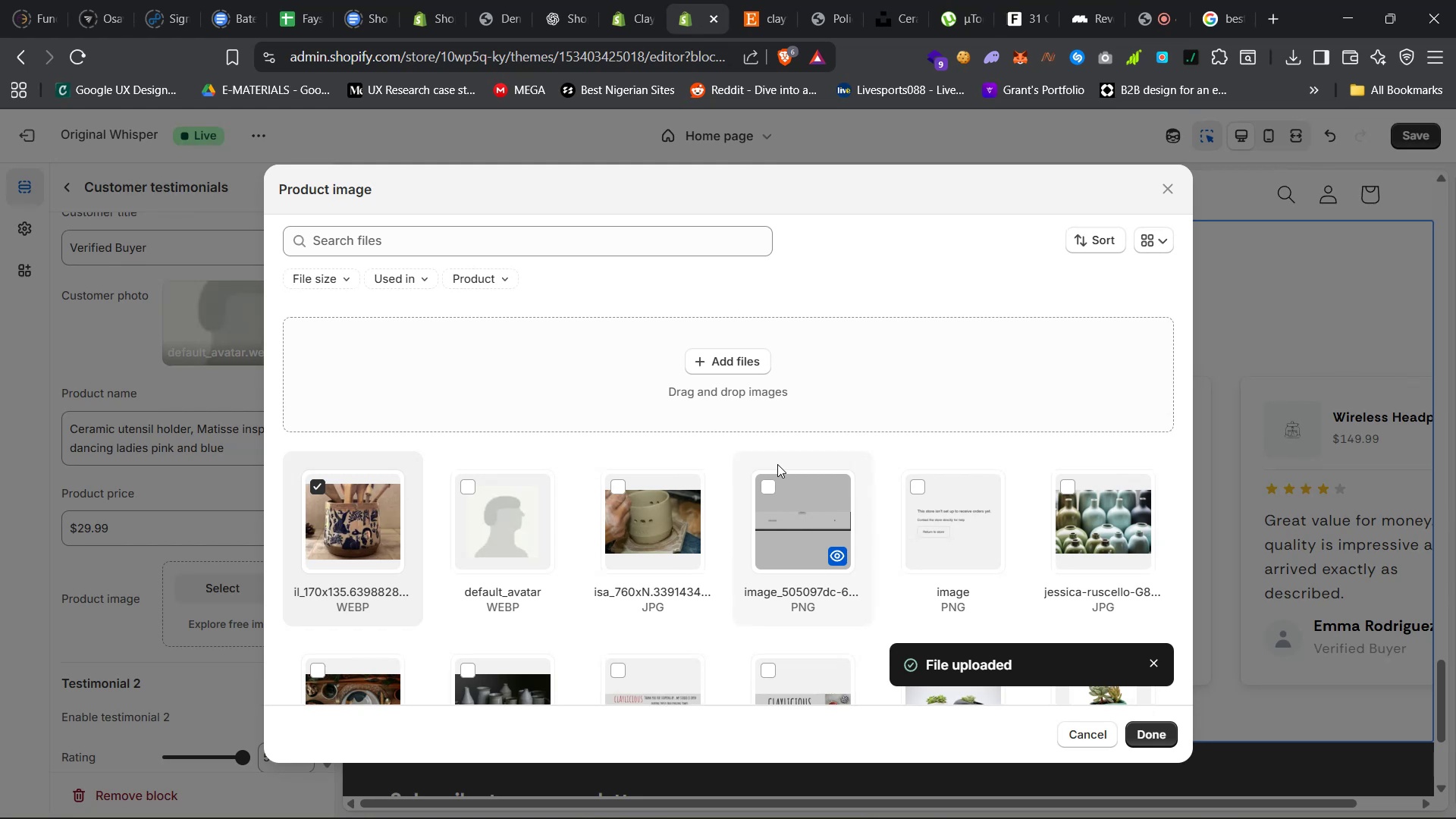 
wait(68.48)
 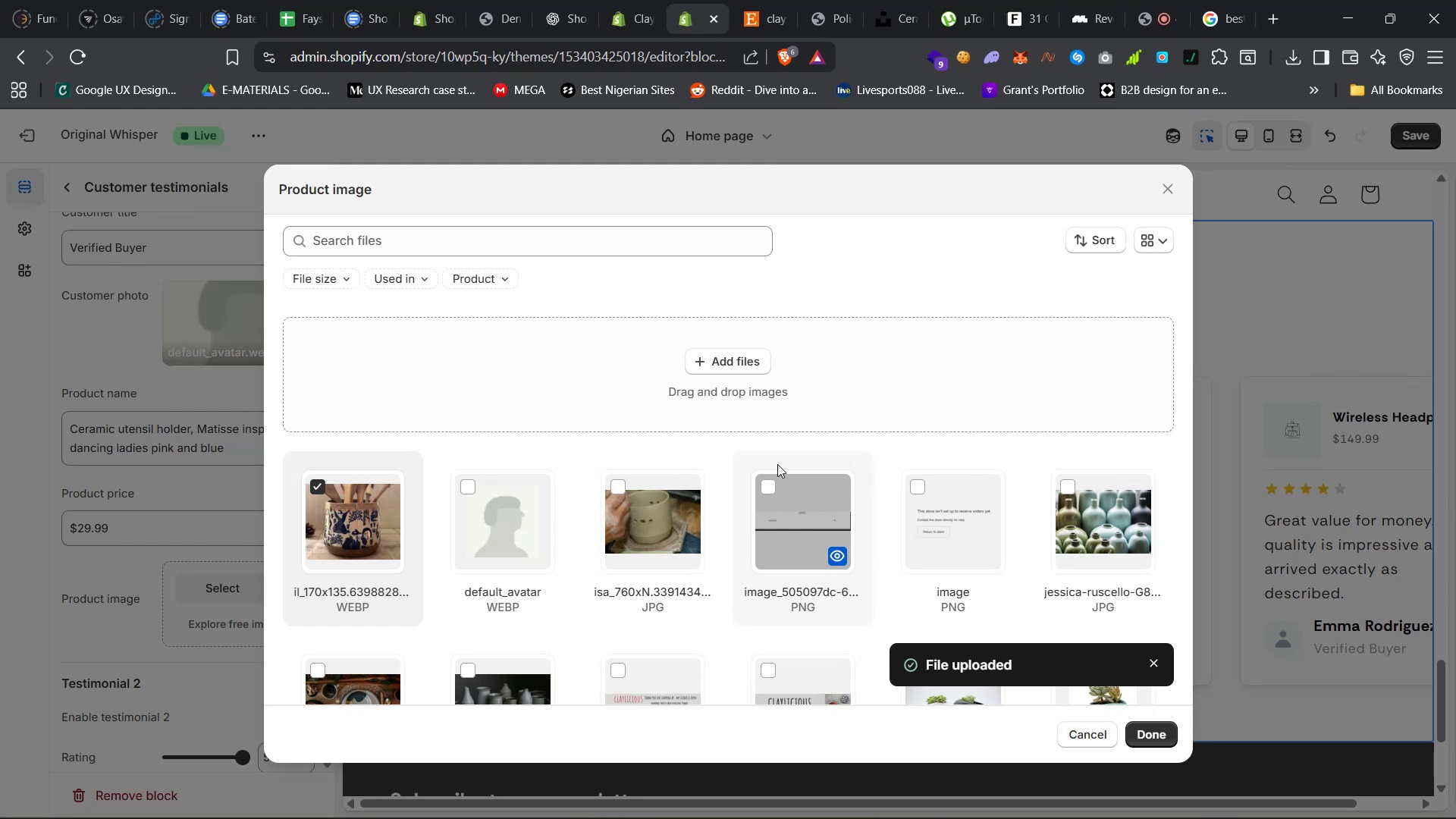 
left_click([820, 796])
 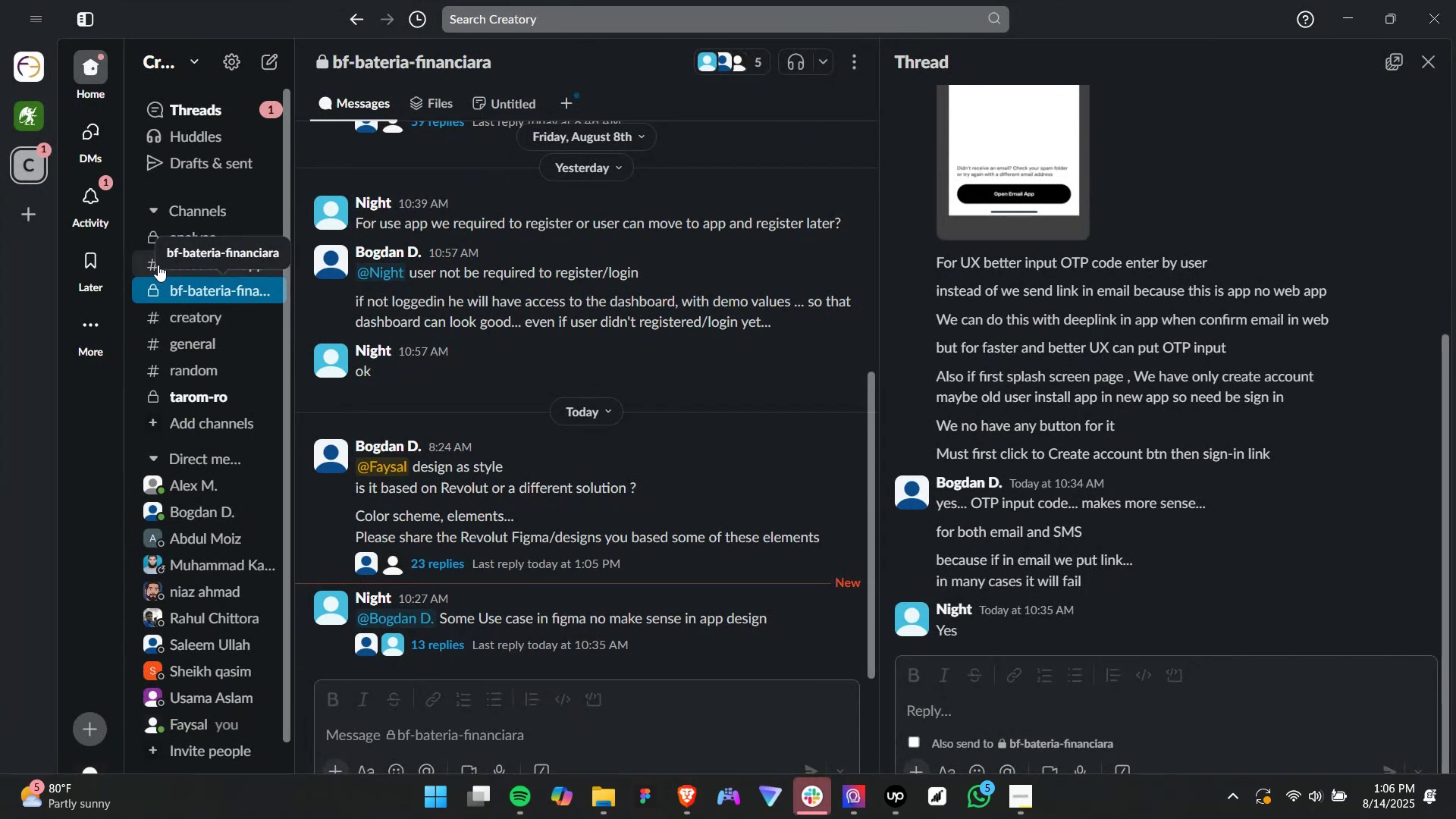 
left_click([221, 103])
 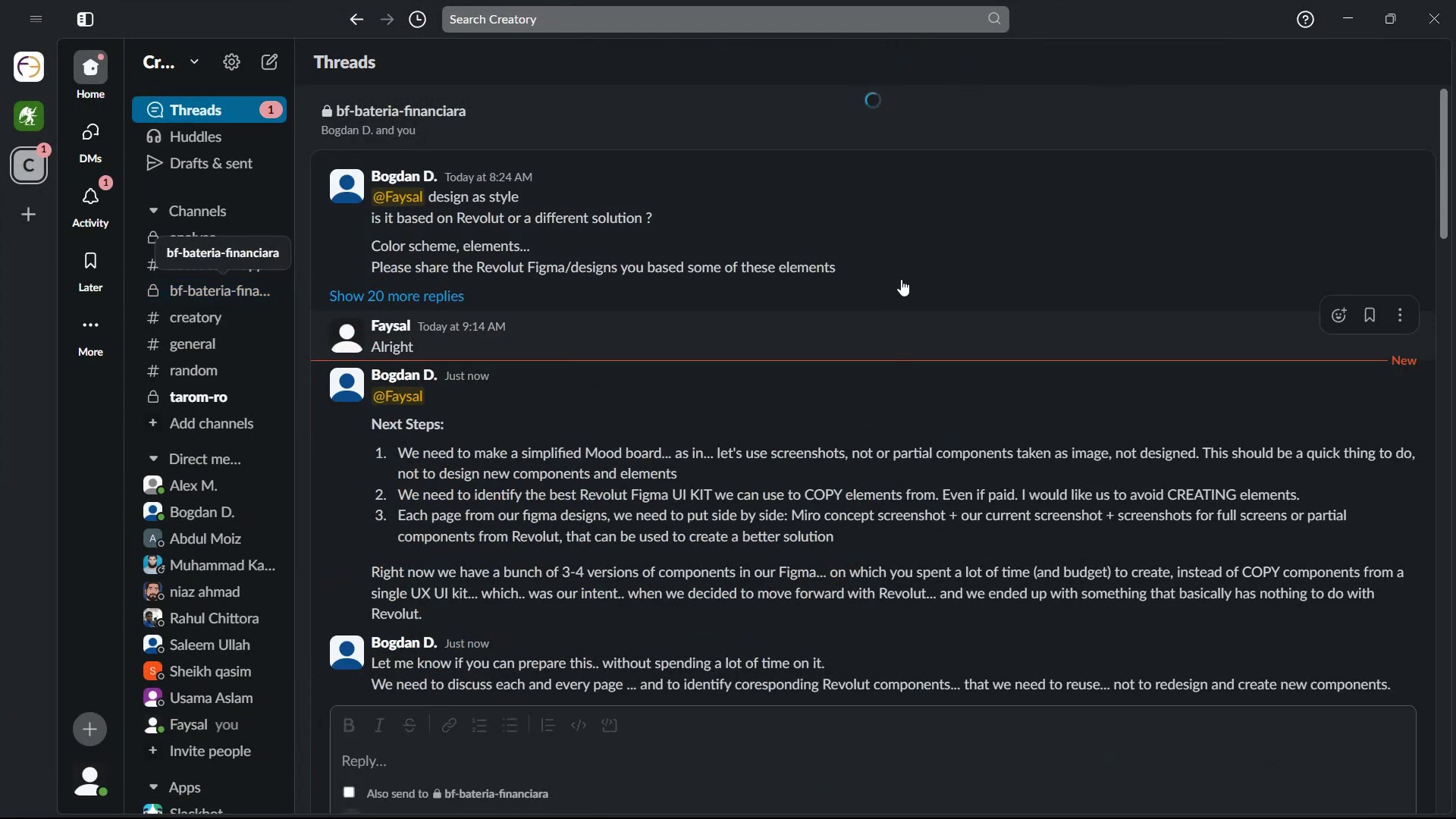 
left_click([1451, 17])
 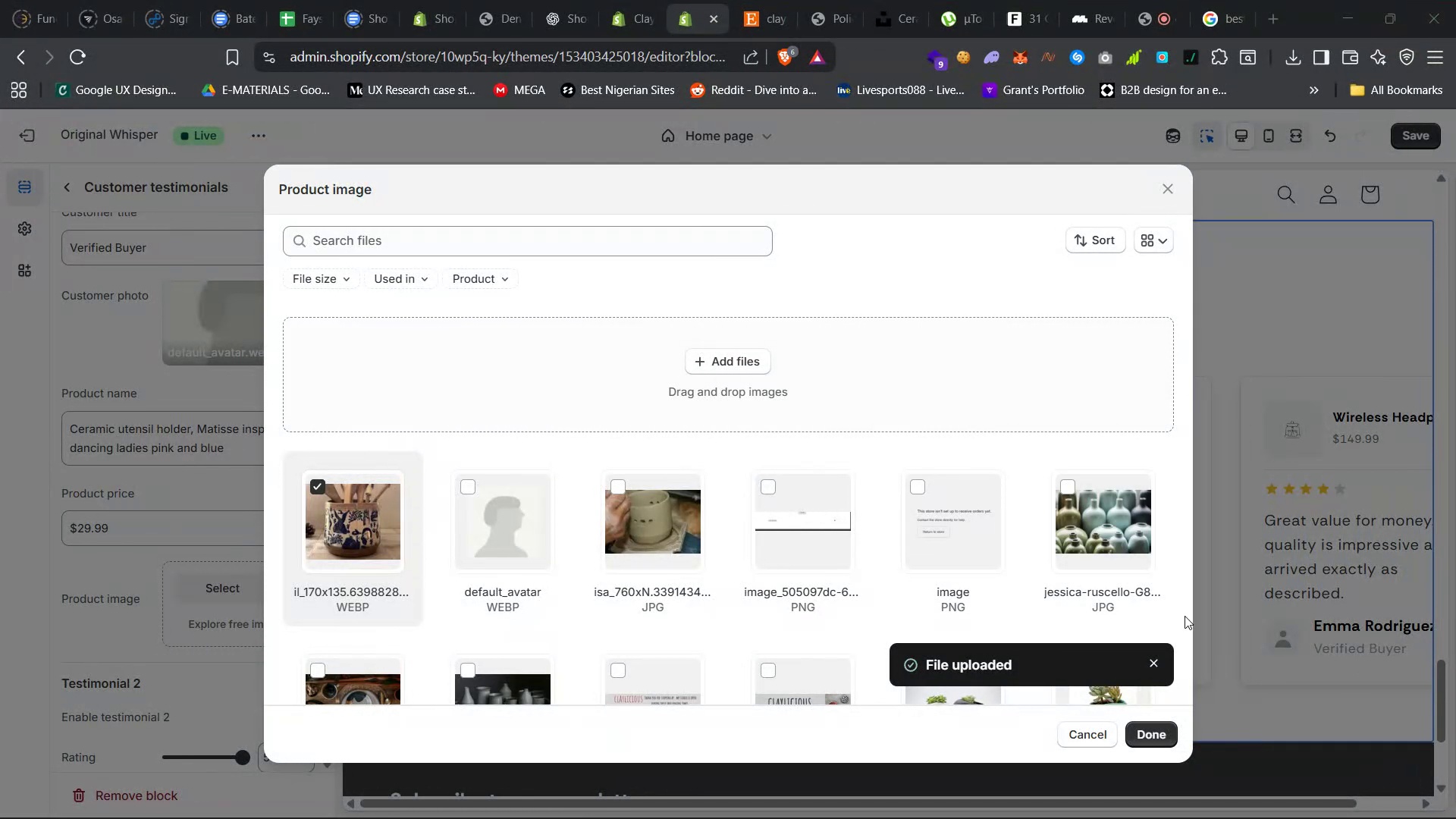 
left_click([1153, 730])
 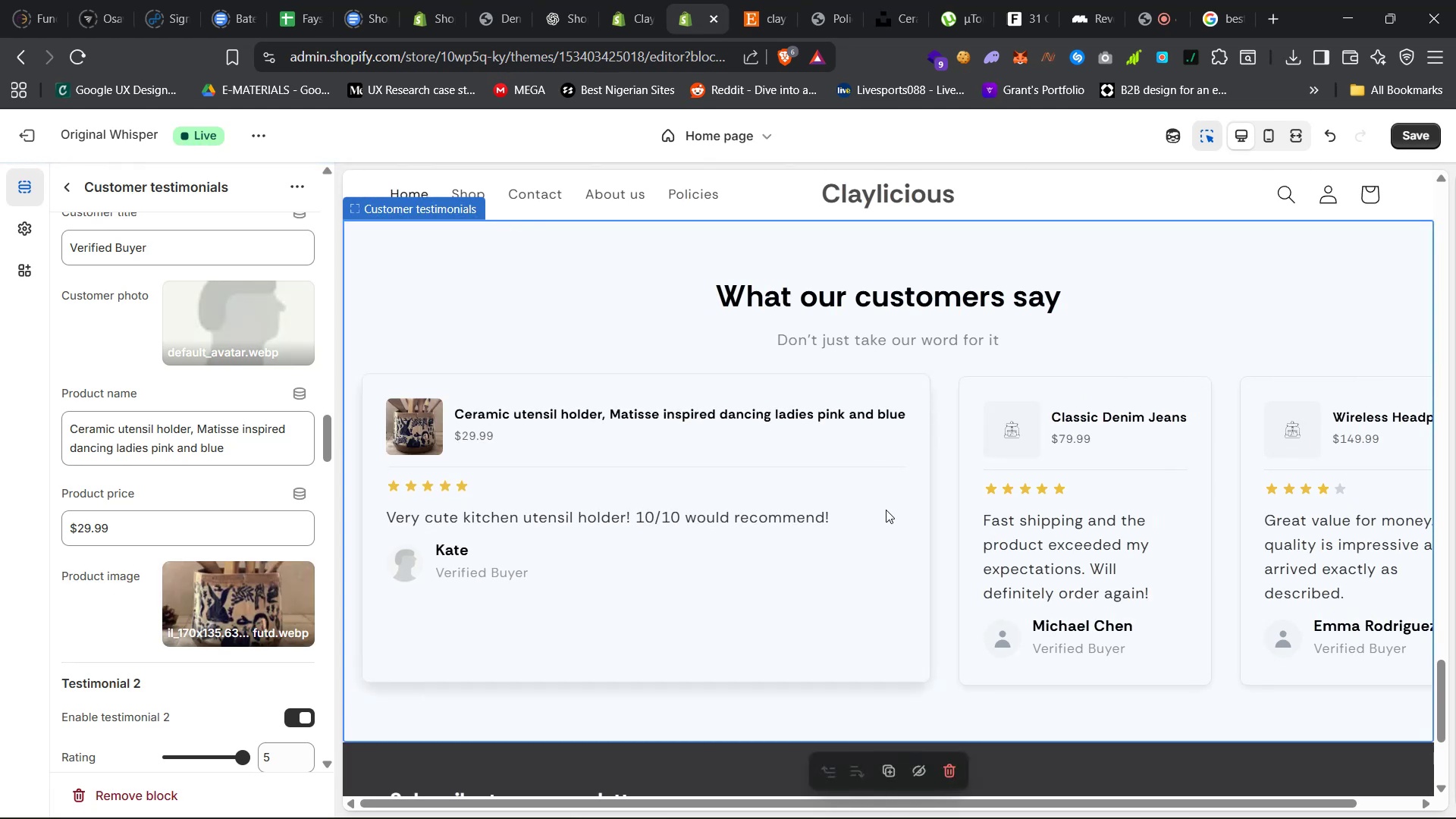 
wait(24.18)
 